 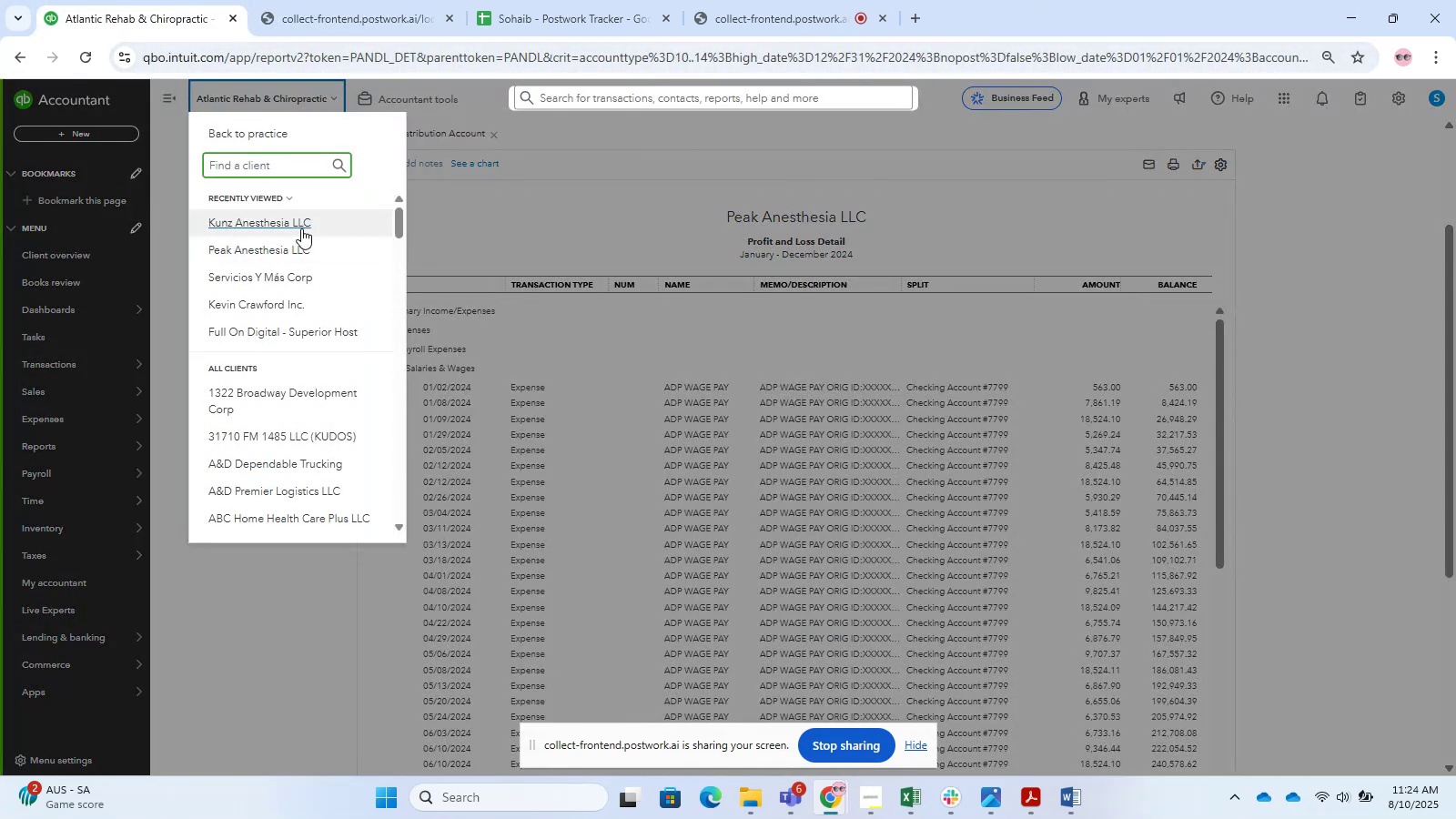 
left_click([306, 246])
 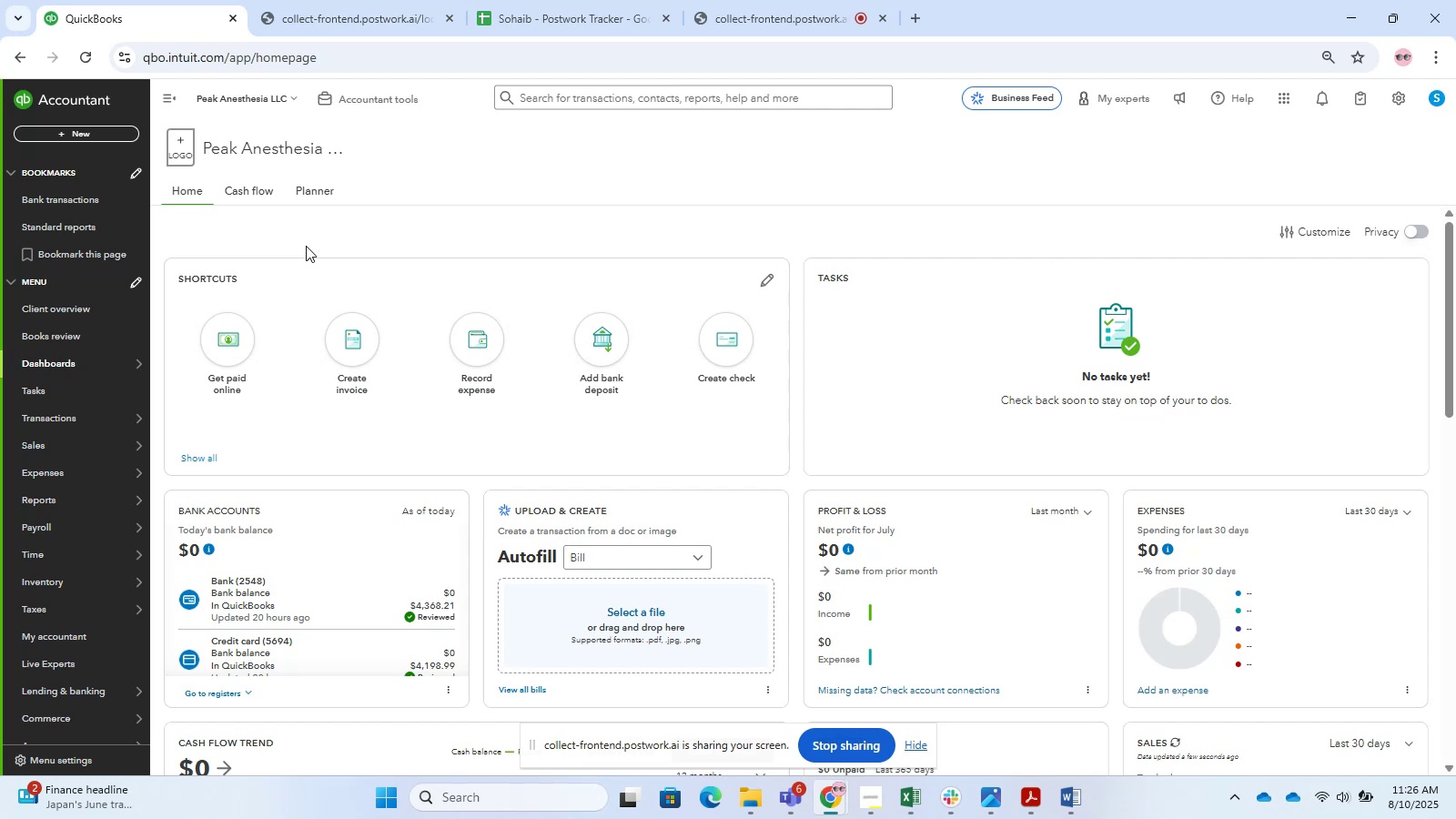 
wait(83.42)
 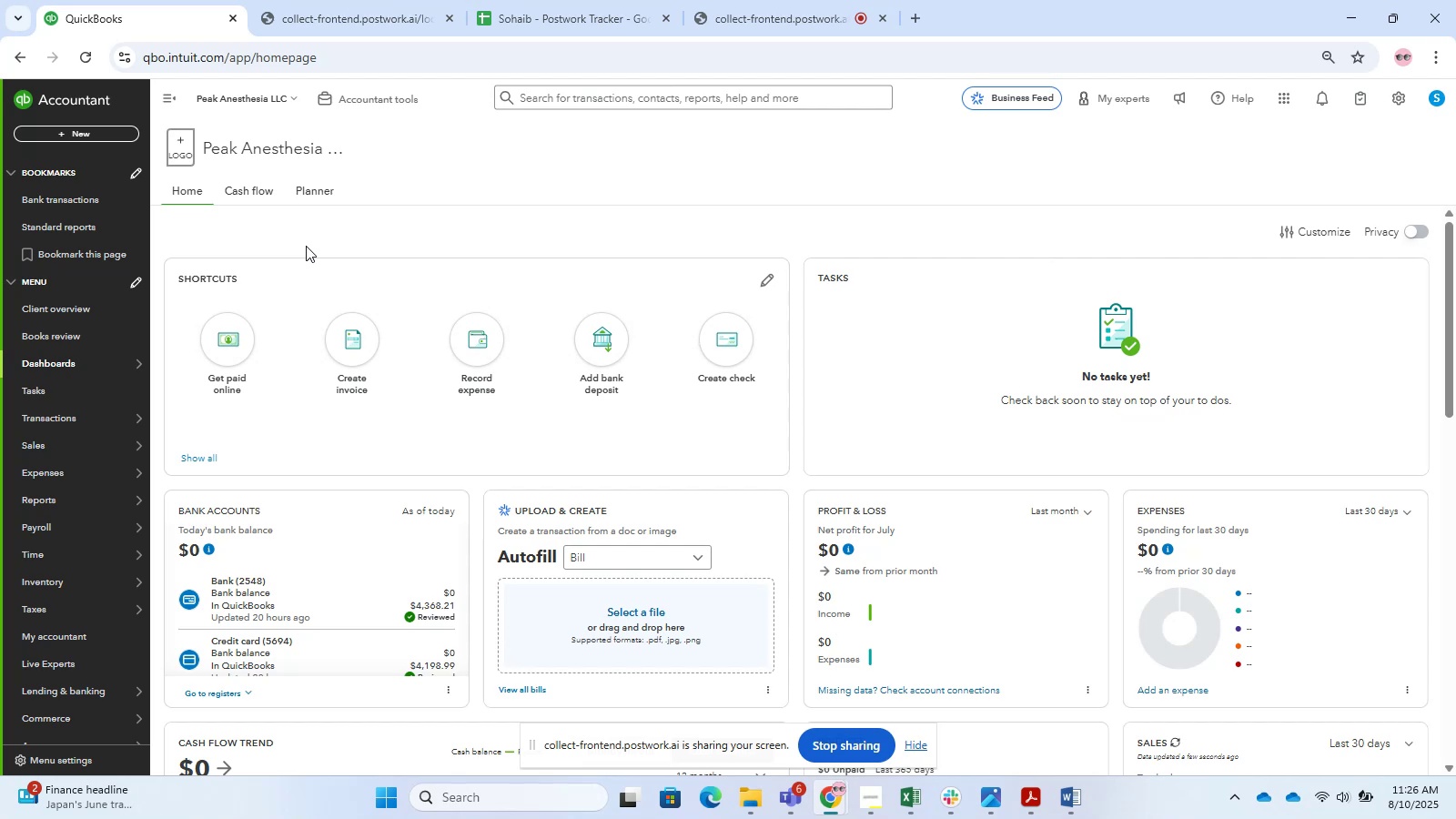 
left_click([305, 0])
 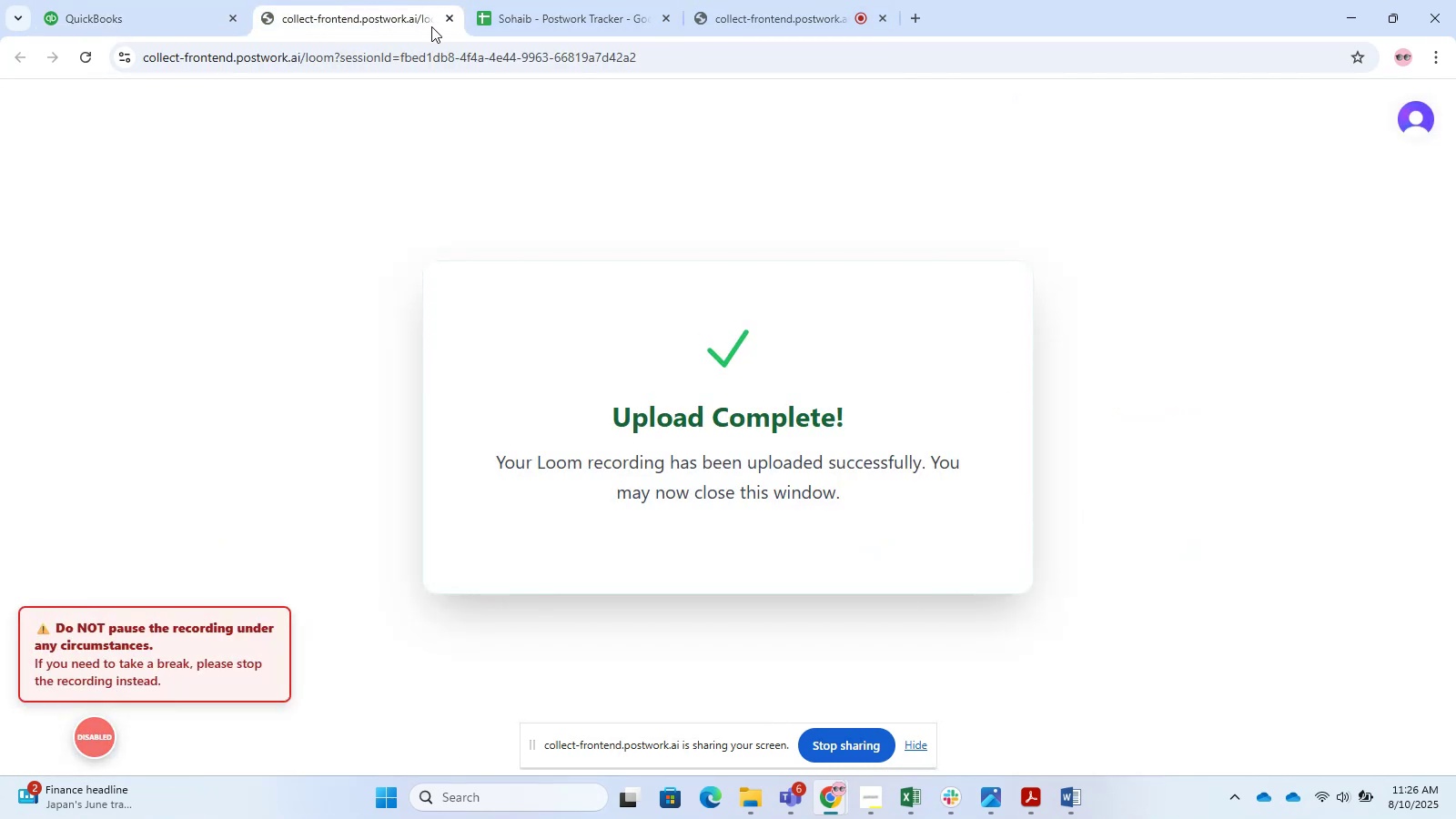 
left_click_drag(start_coordinate=[443, 20], to_coordinate=[445, 15])
 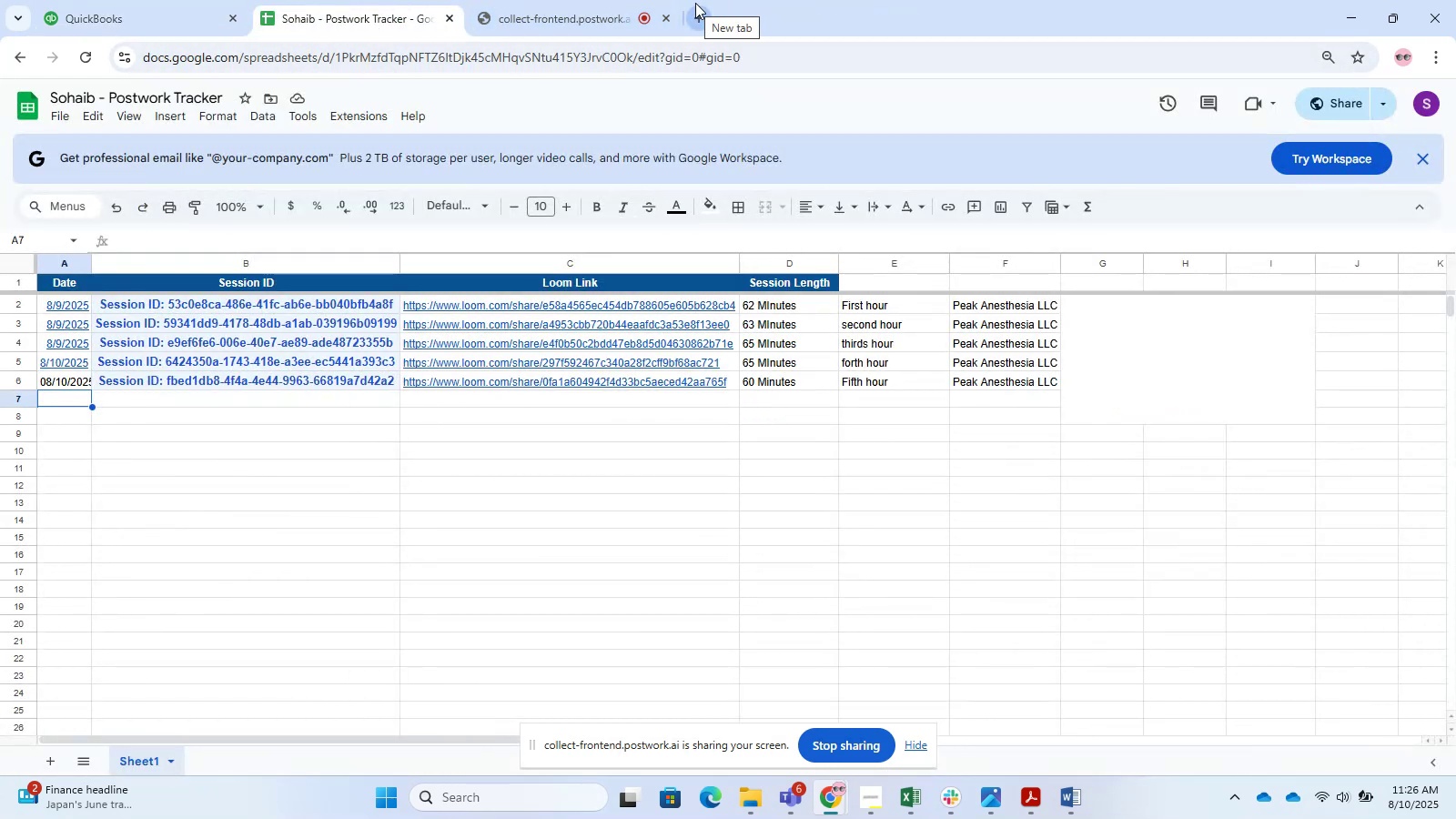 
wait(7.18)
 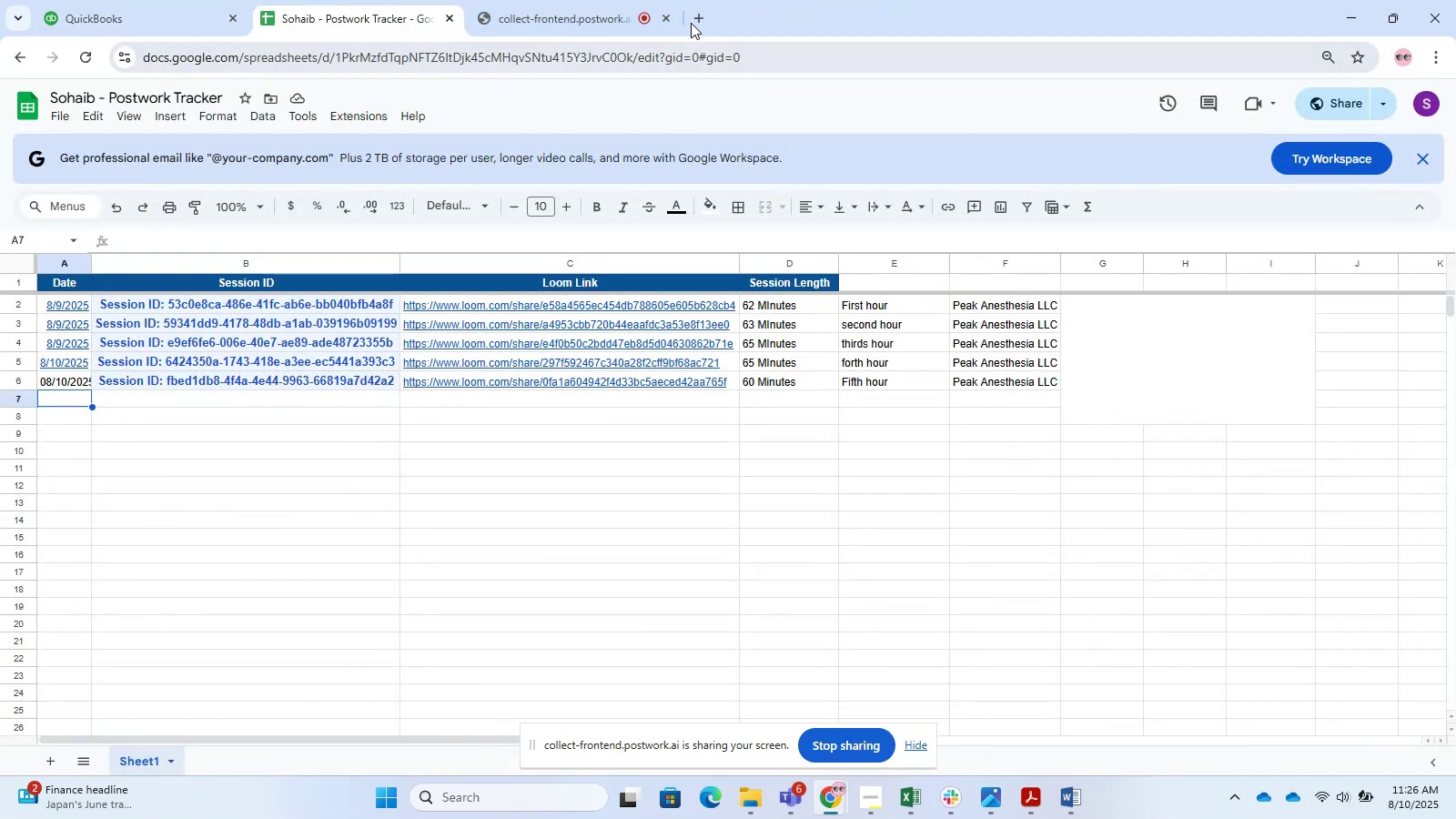 
left_click([701, 0])
 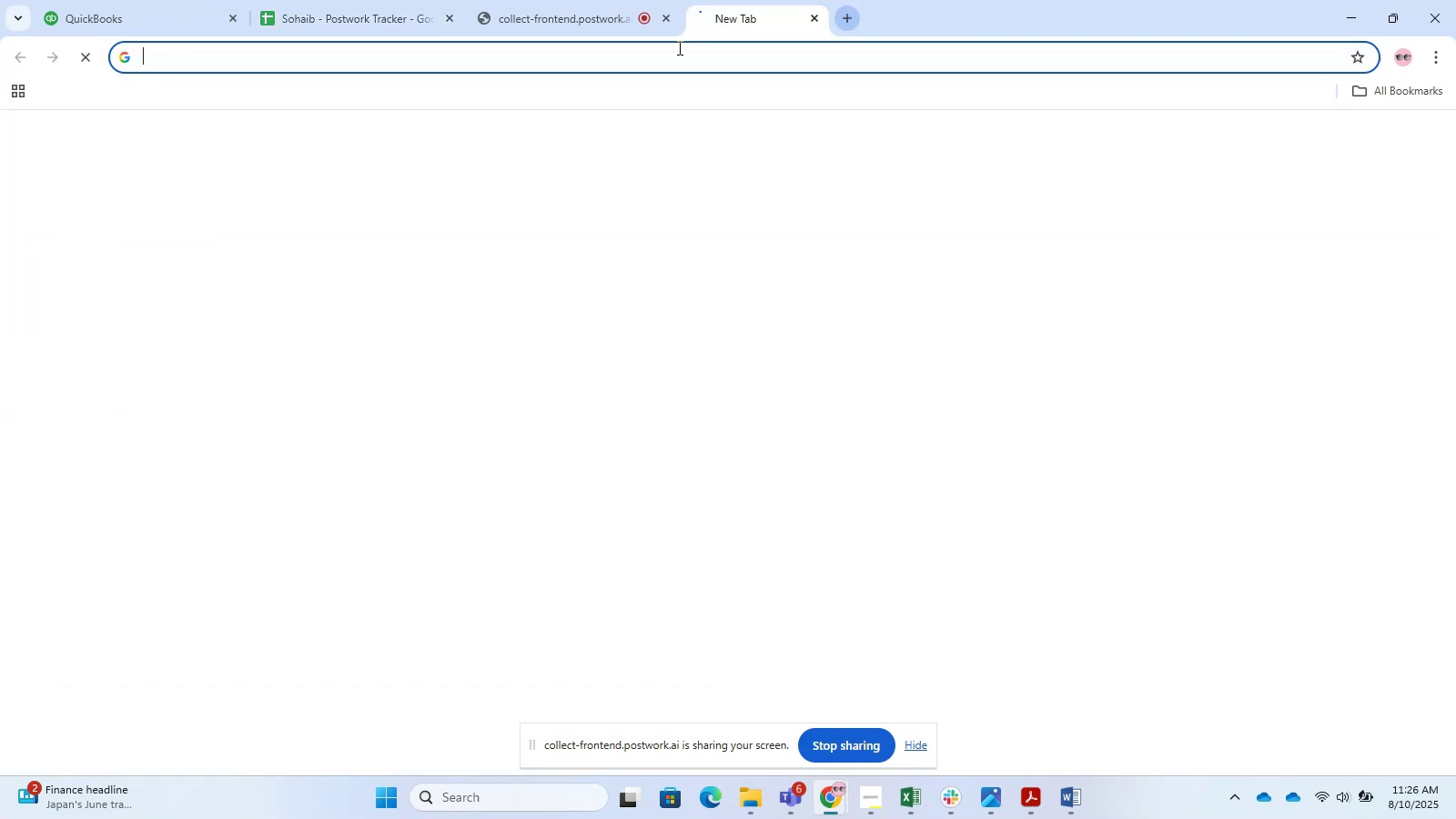 
left_click_drag(start_coordinate=[675, 56], to_coordinate=[674, 69])
 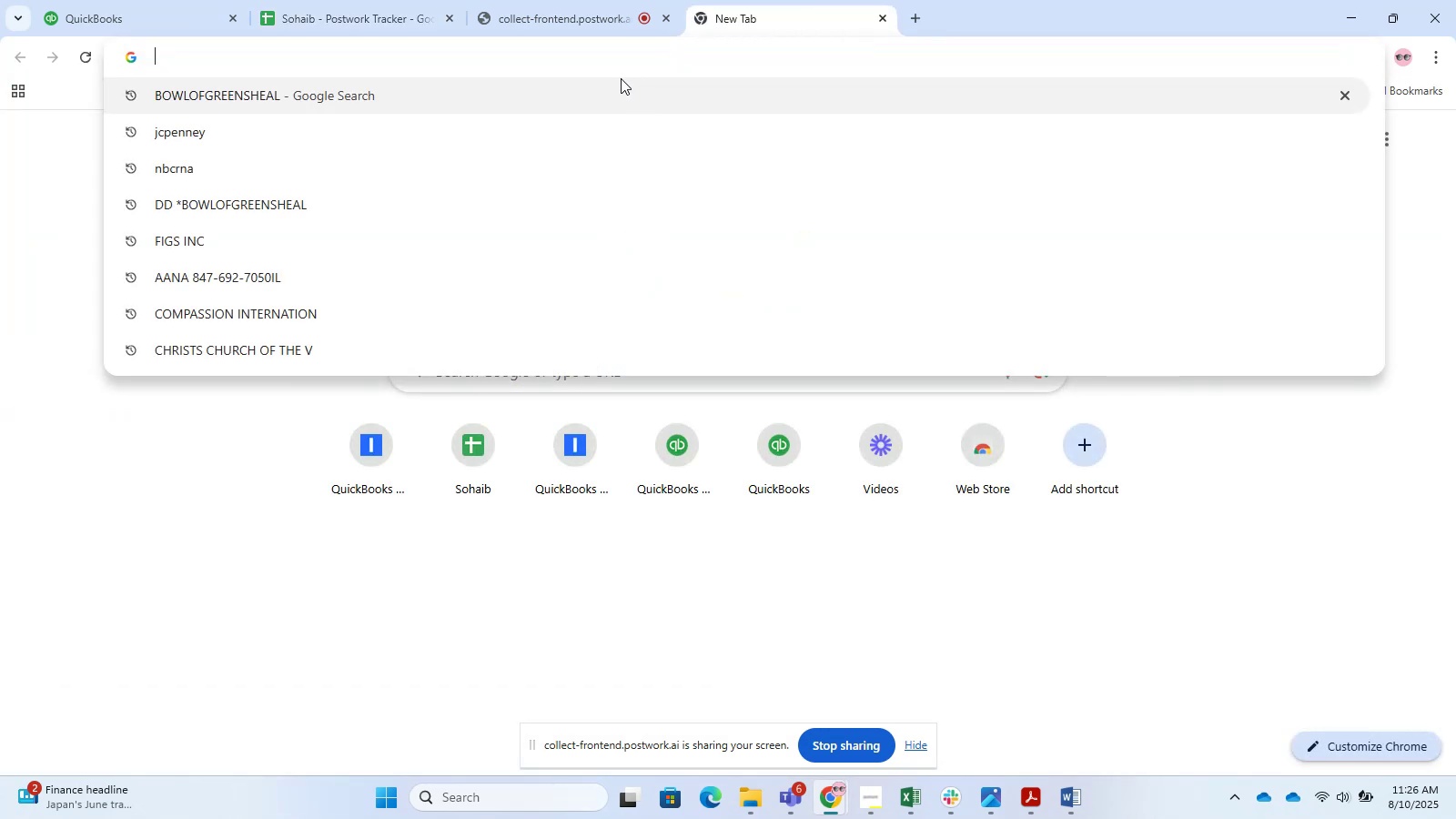 
left_click([588, 69])
 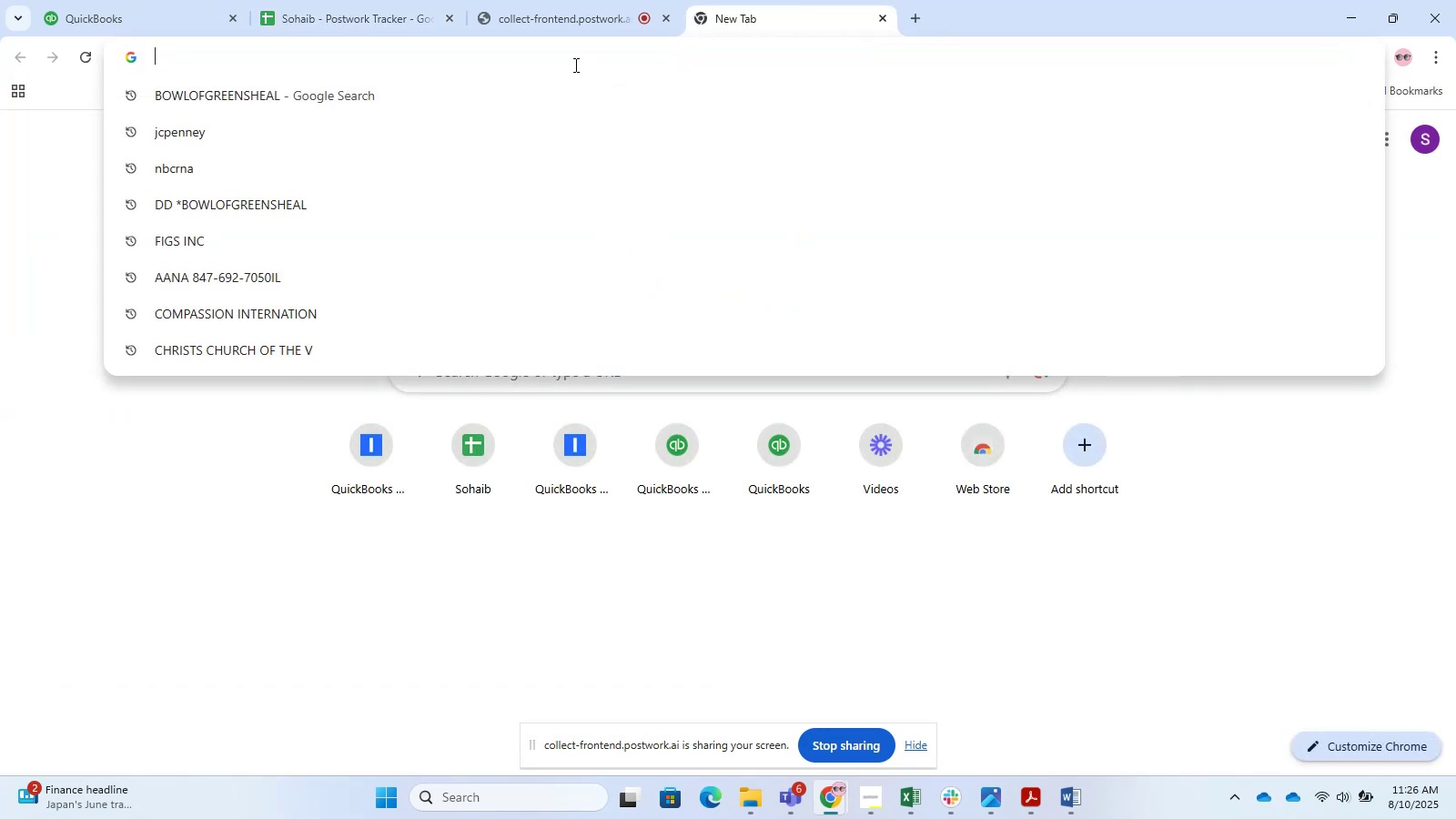 
left_click([554, 60])
 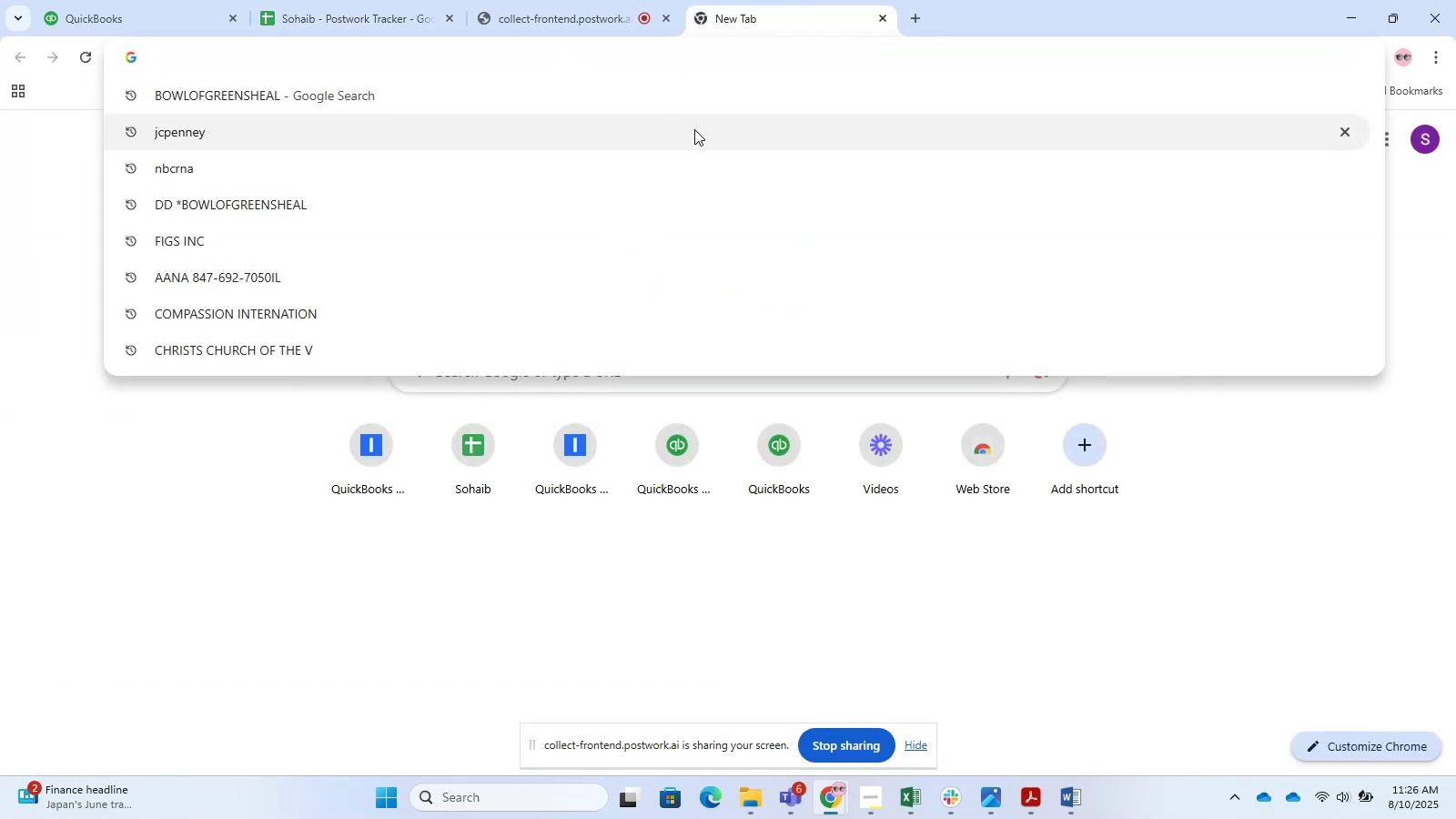 
type(na)
key(Backspace)
key(Backspace)
 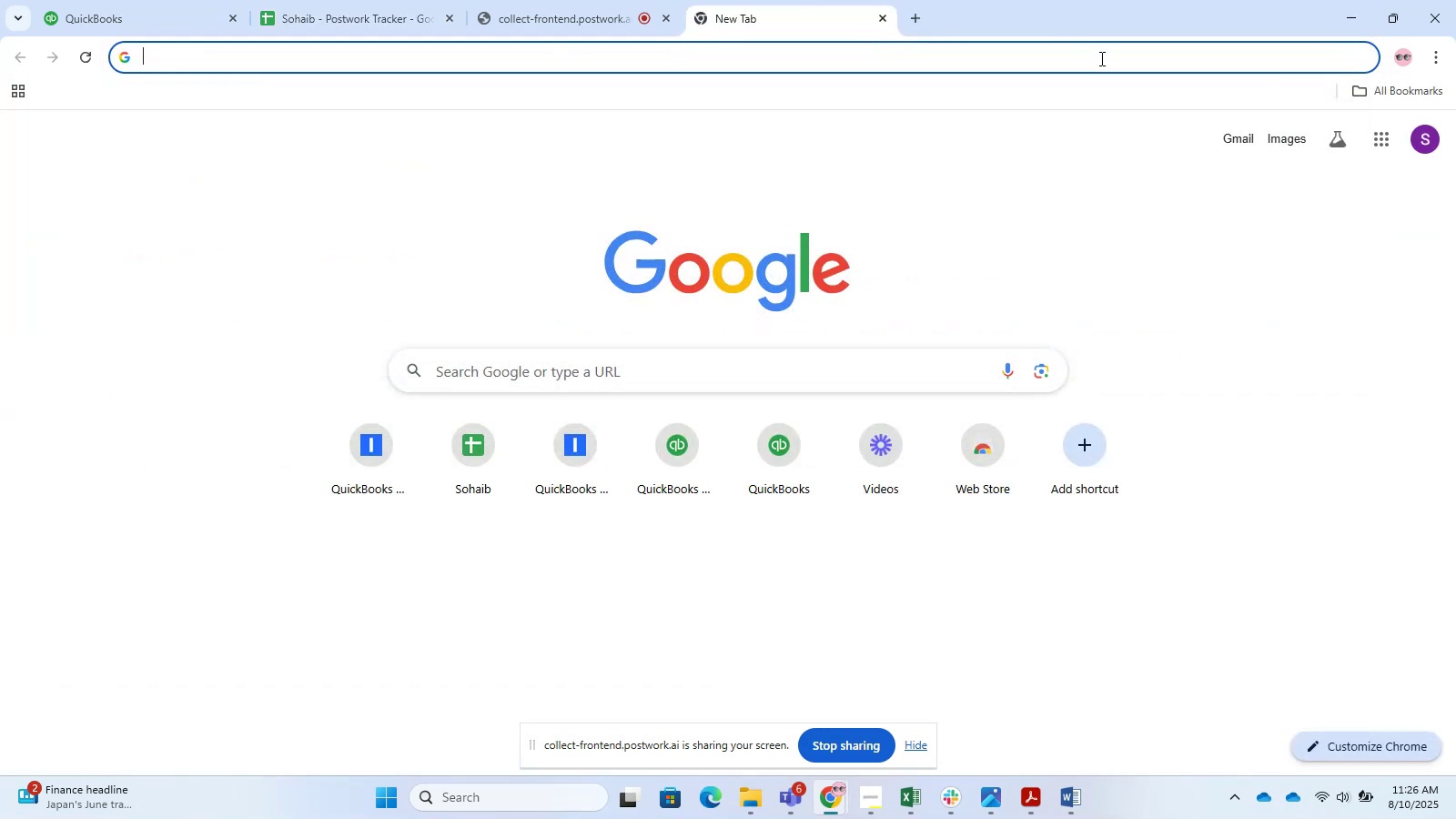 
left_click([879, 17])
 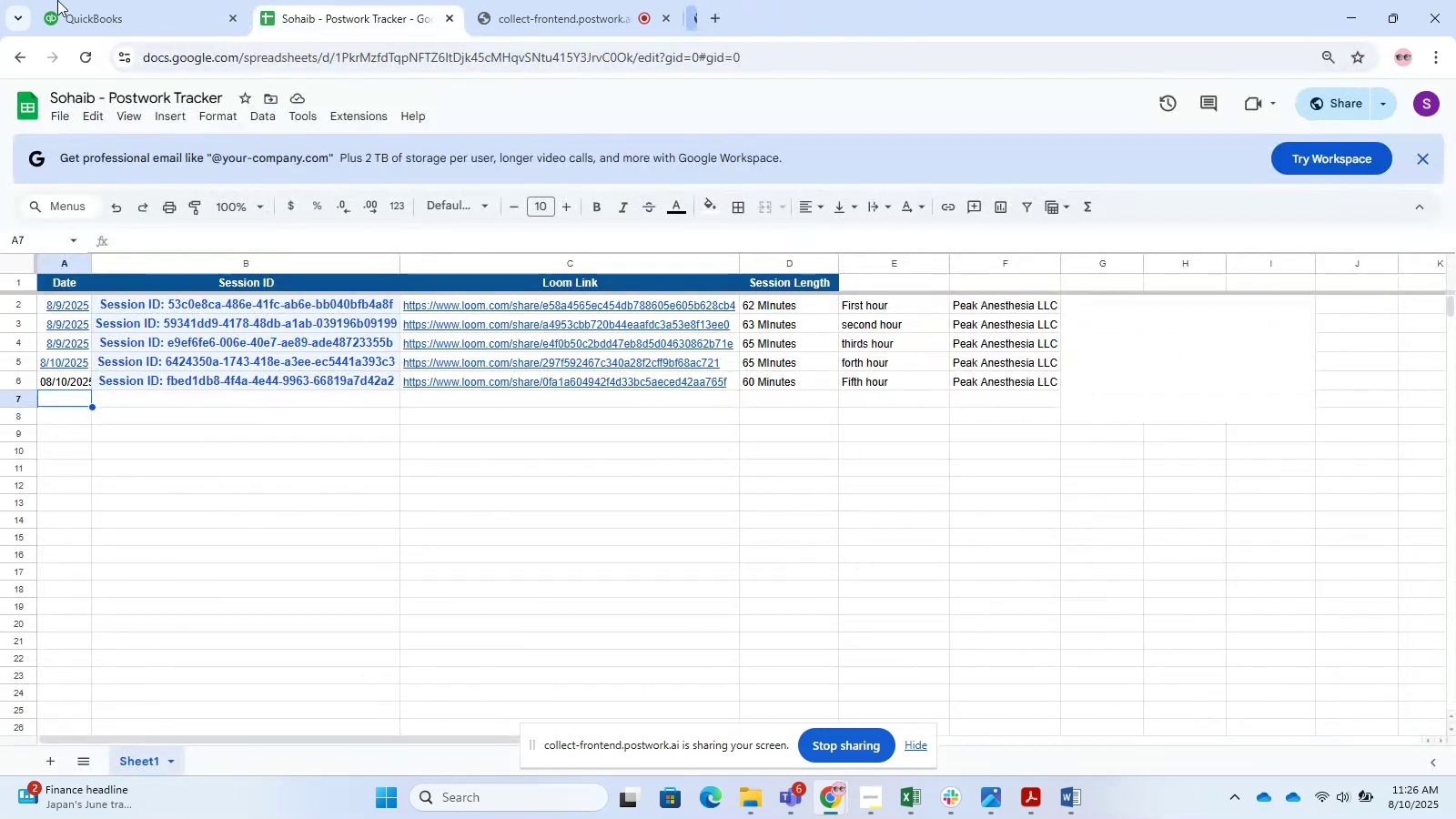 
left_click([63, 0])
 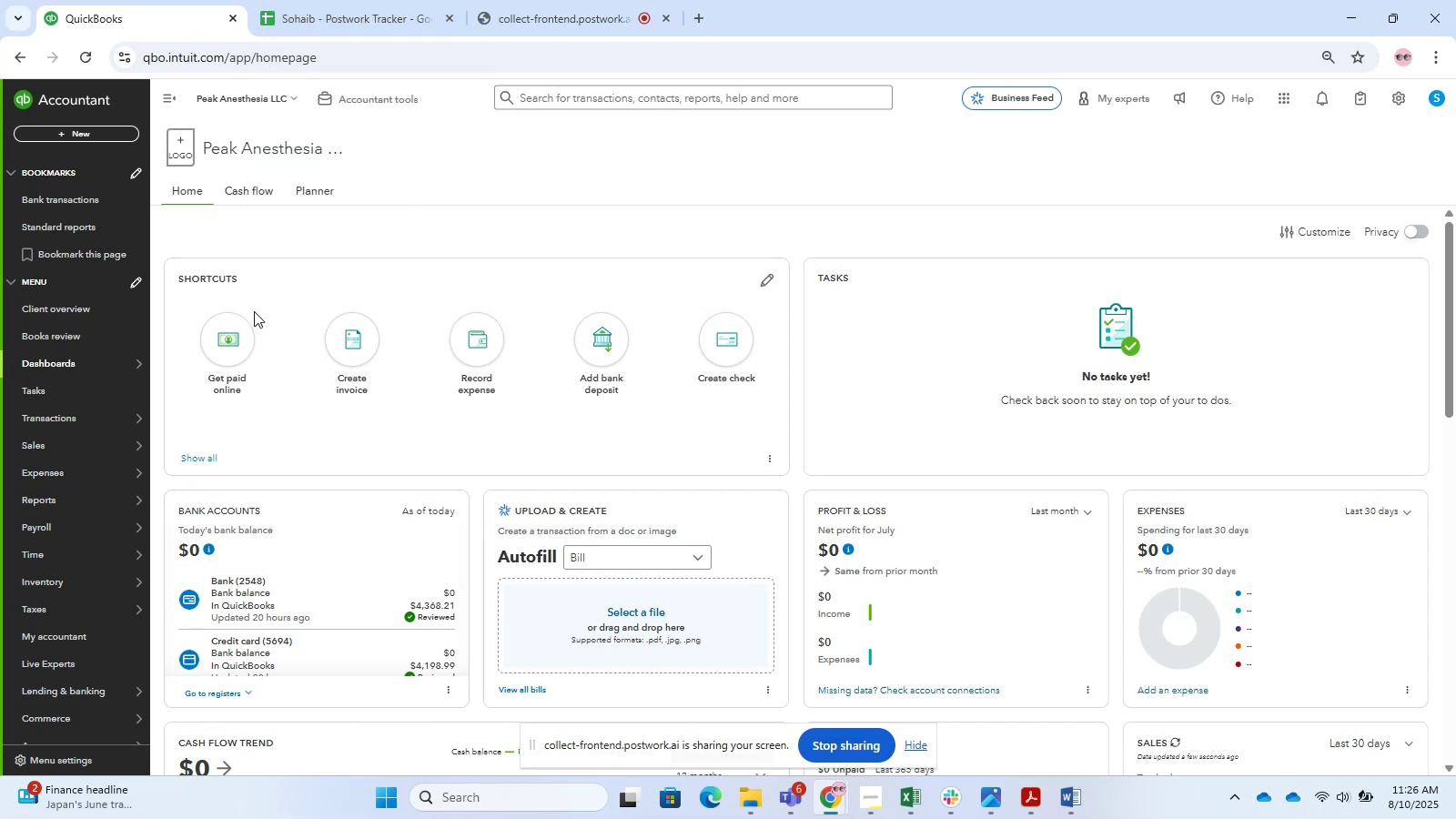 
right_click([216, 511])
 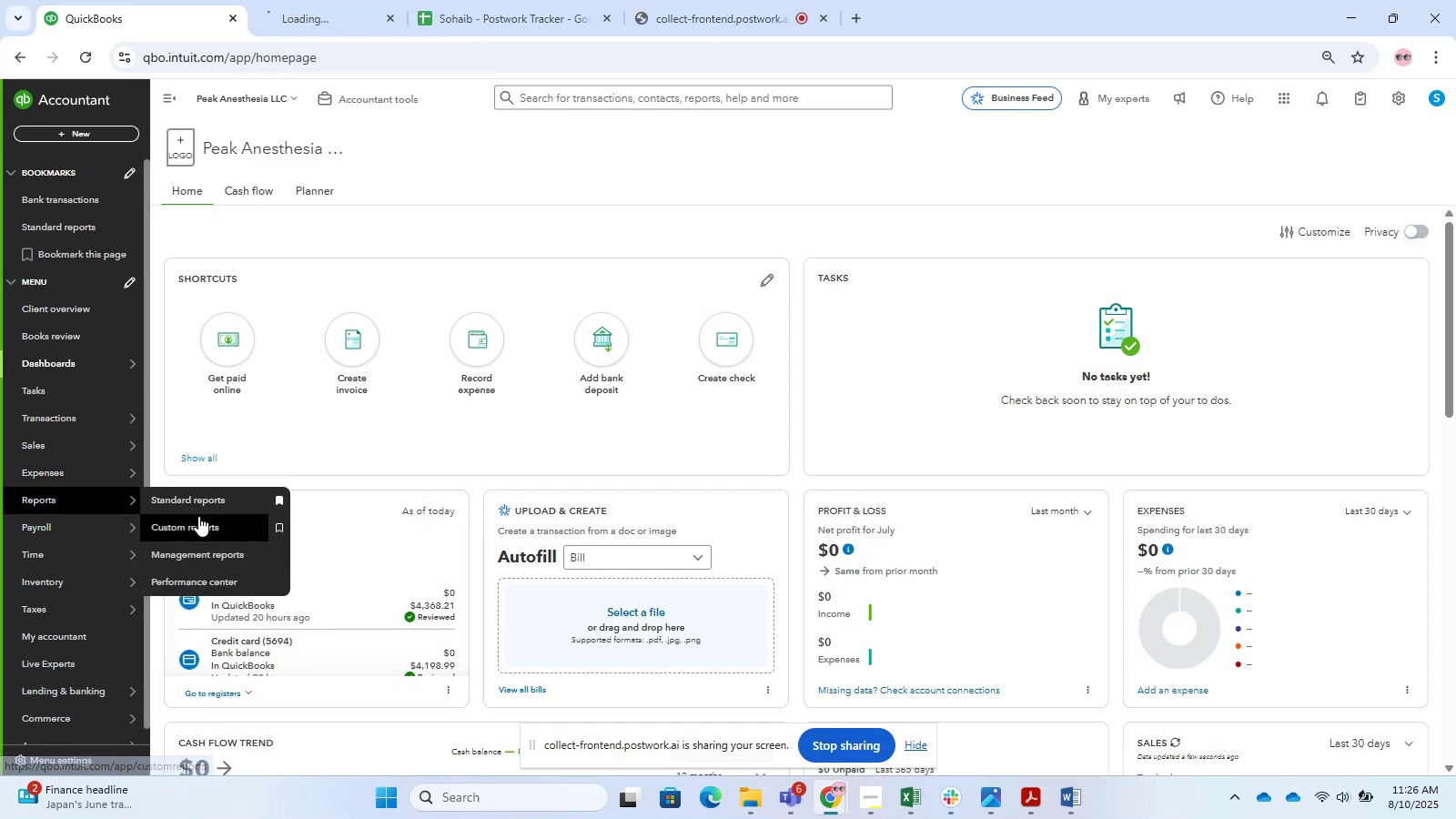 
right_click([194, 507])
 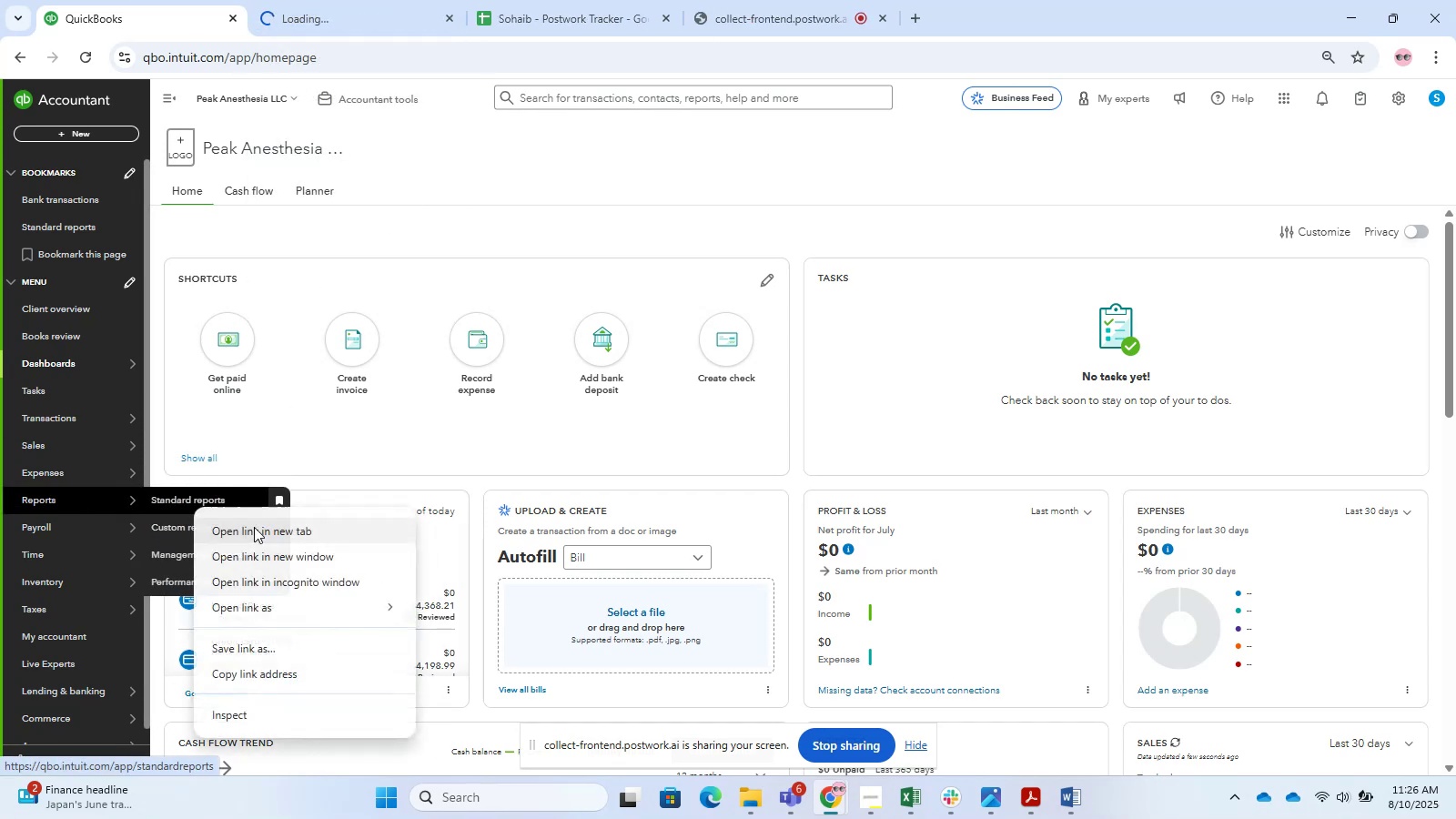 
left_click([254, 527])
 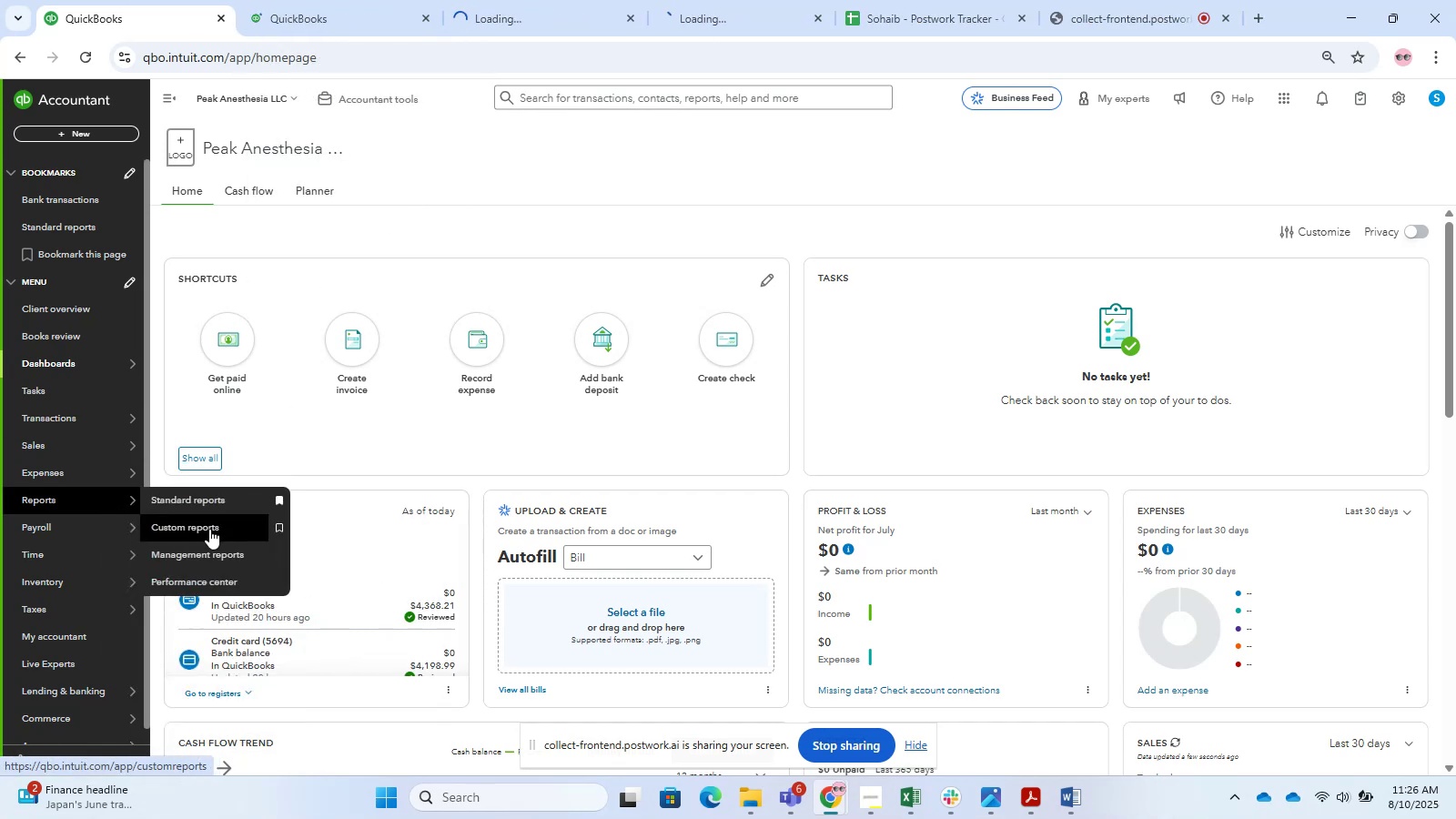 
double_click([718, 0])
 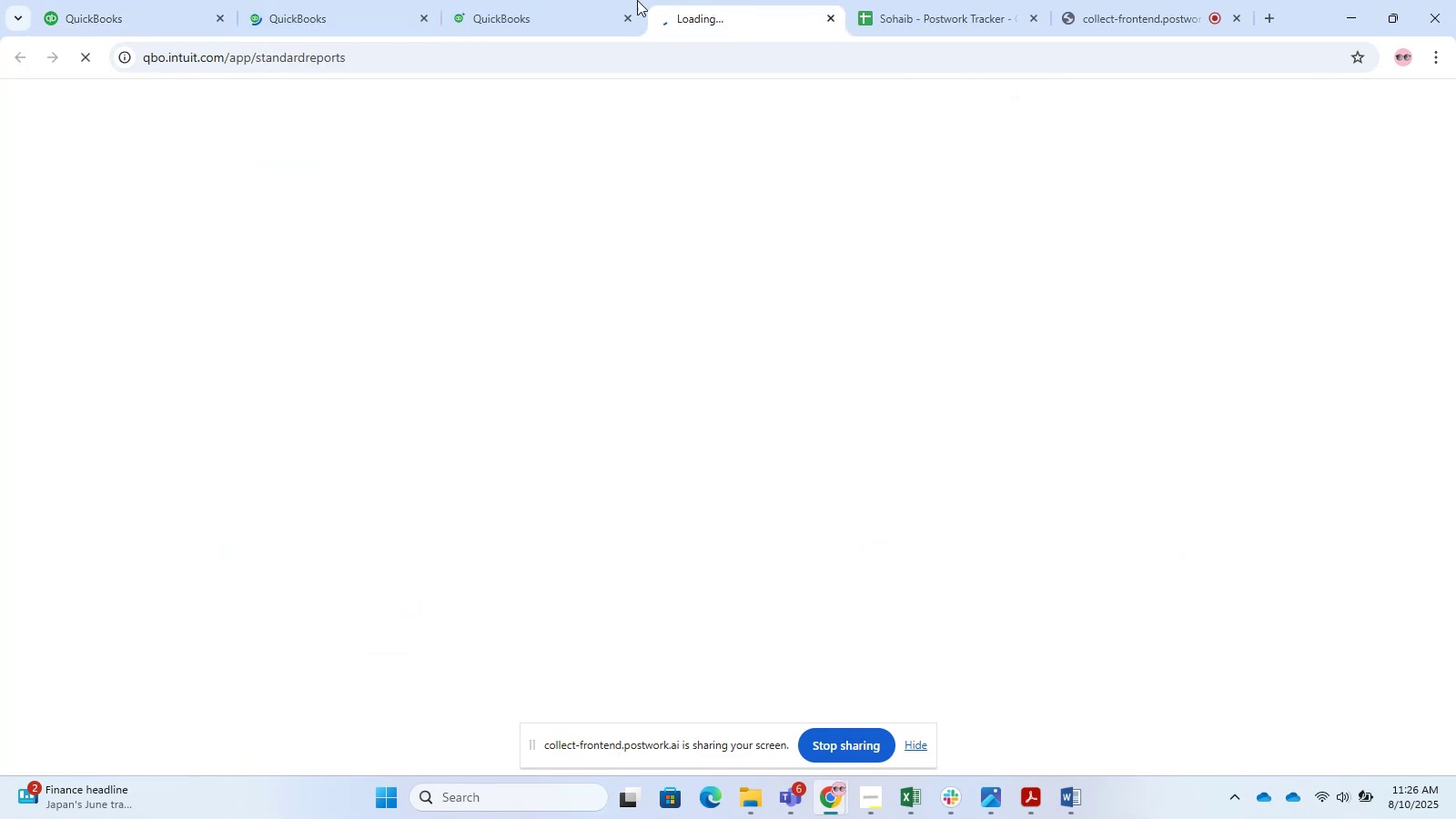 
triple_click([575, 0])
 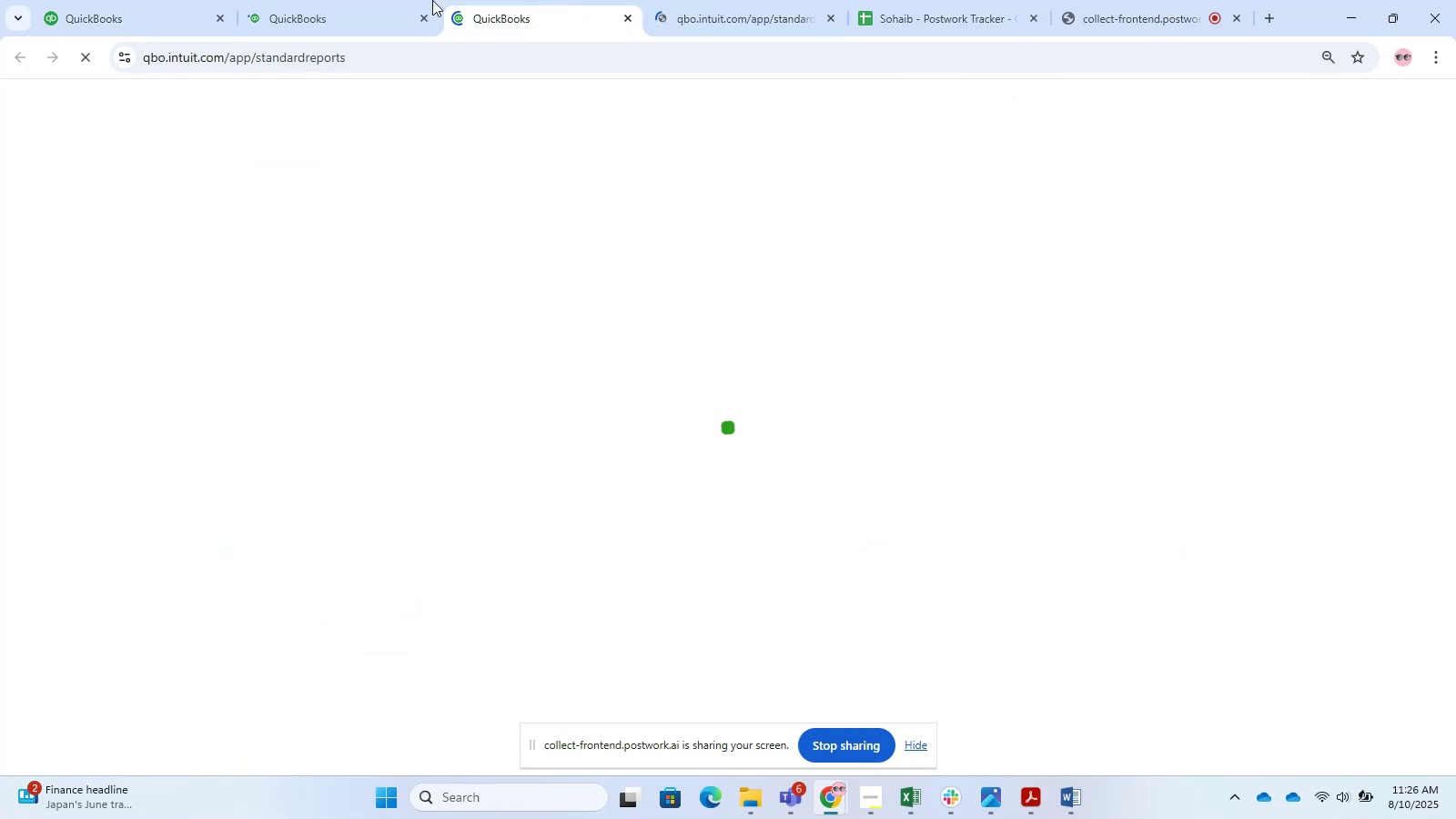 
triple_click([317, 0])
 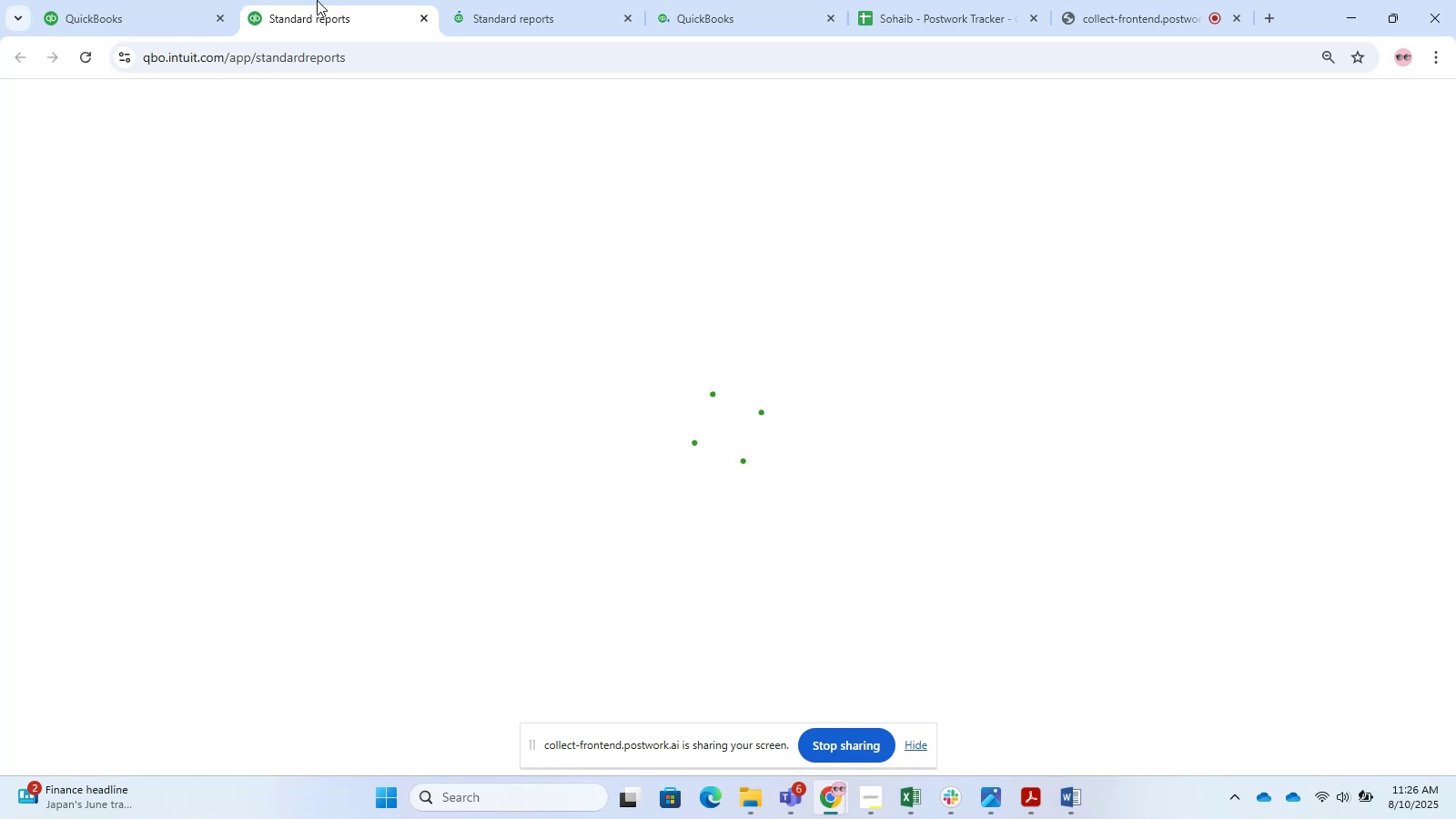 
wait(8.56)
 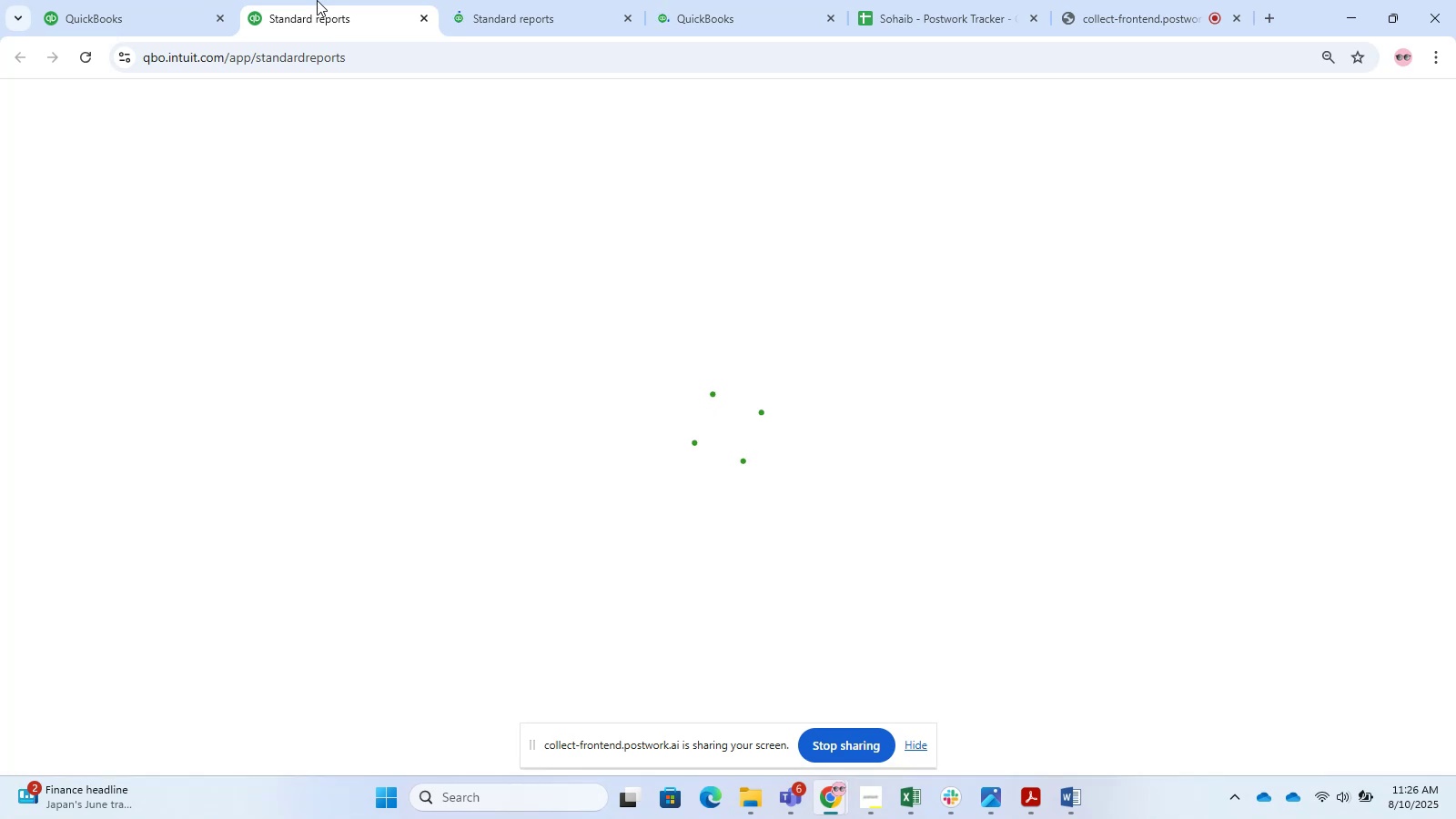 
left_click([228, 319])
 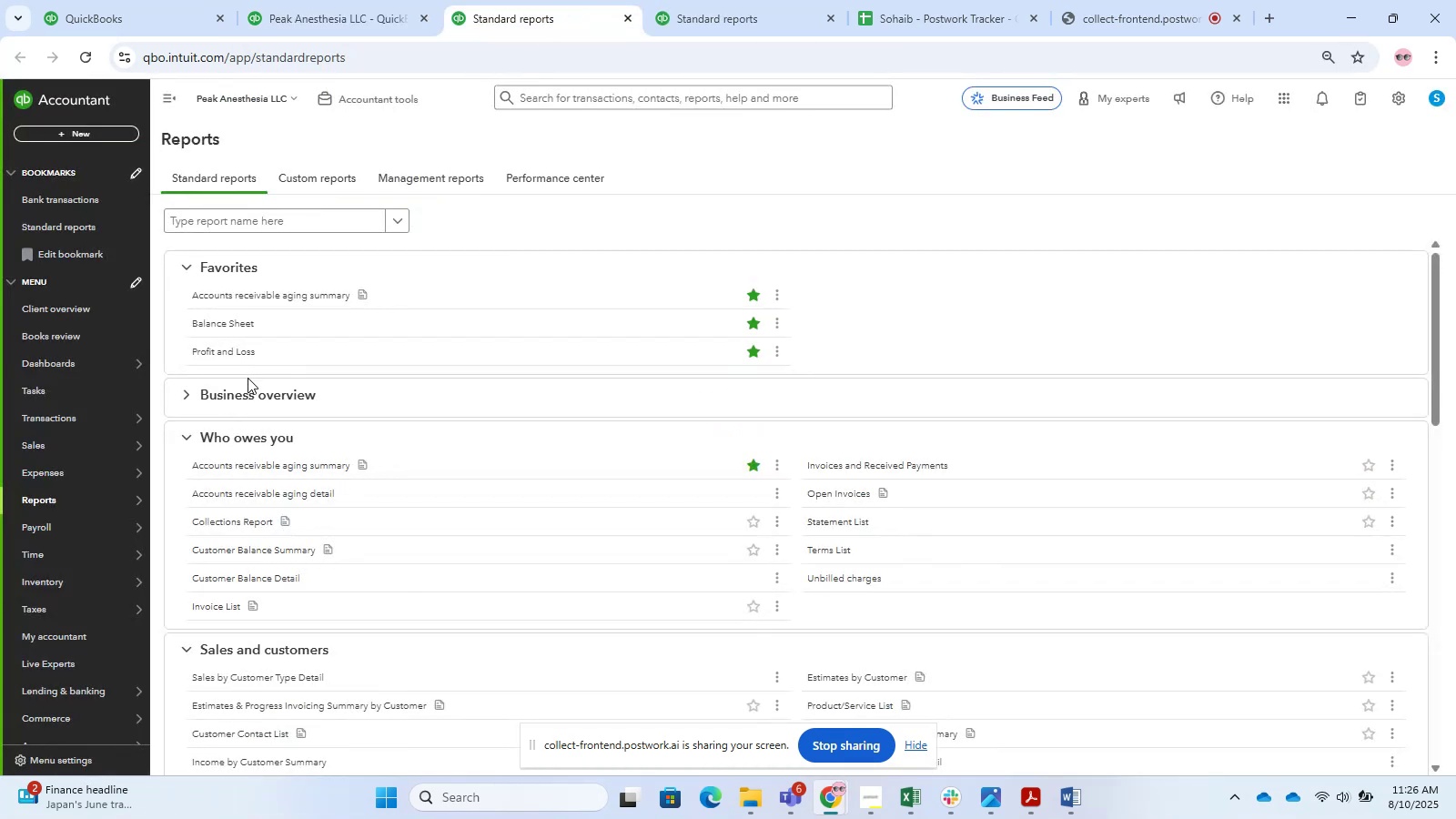 
left_click([221, 355])
 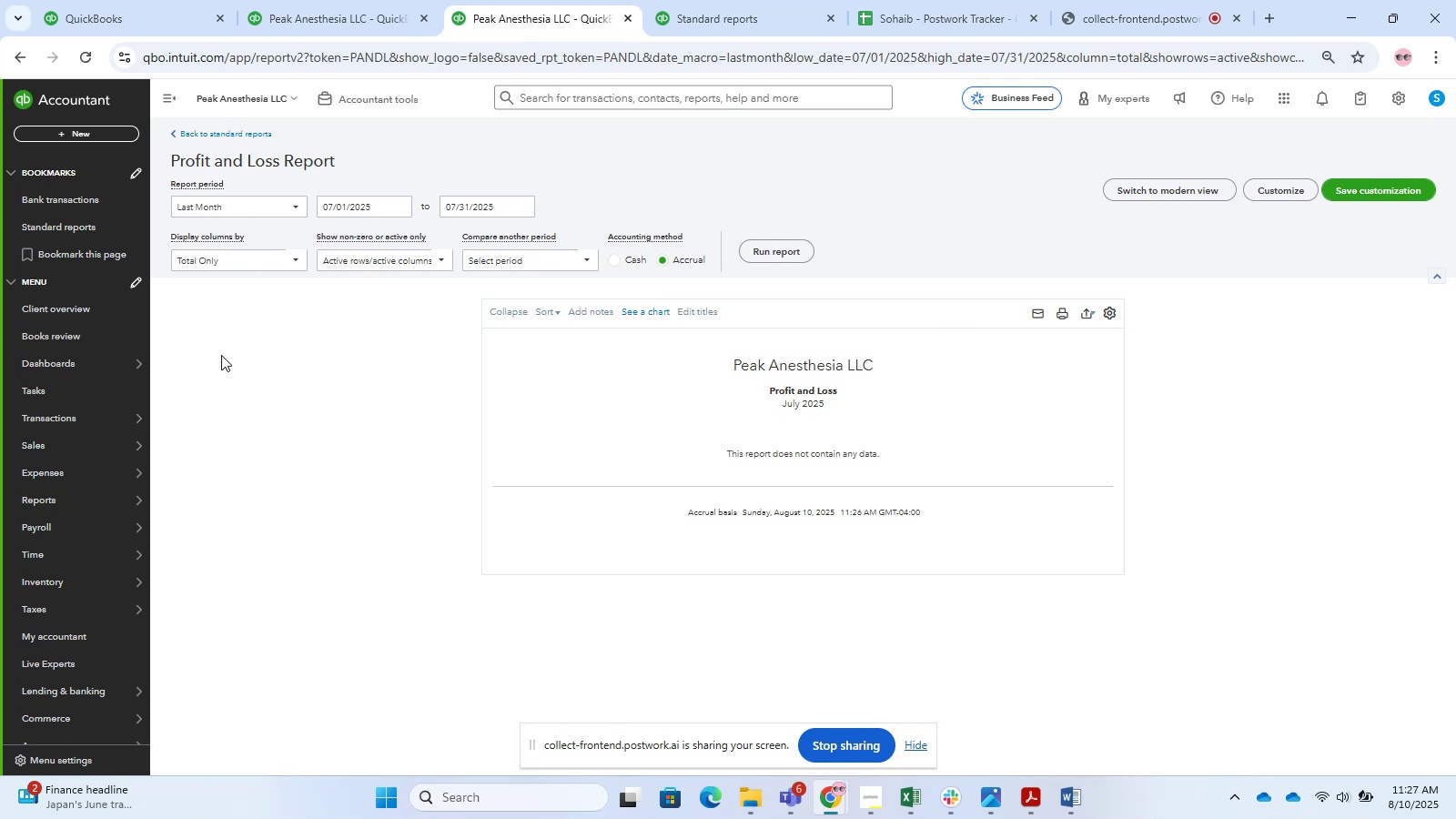 
wait(19.45)
 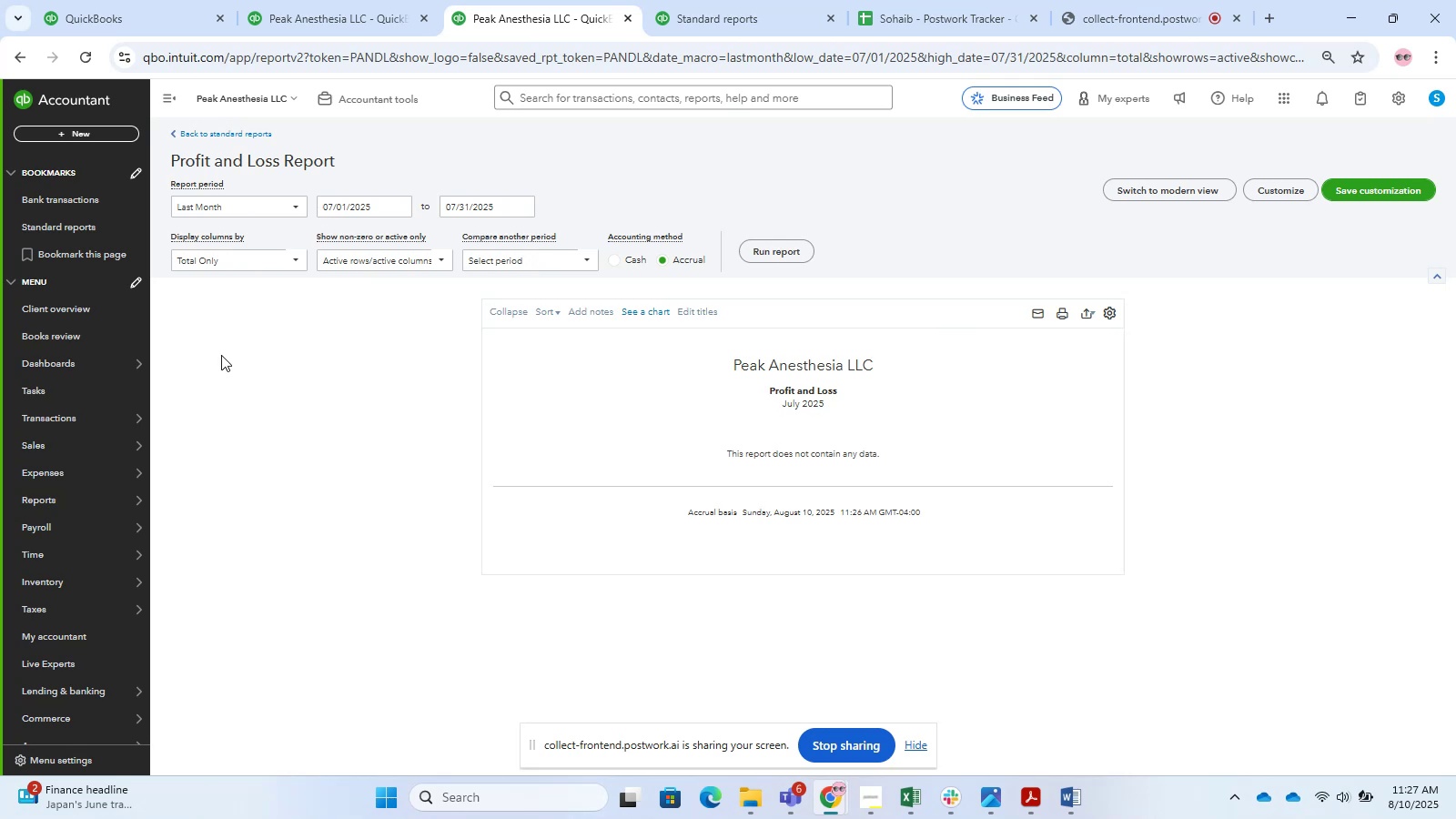 
left_click([277, 193])
 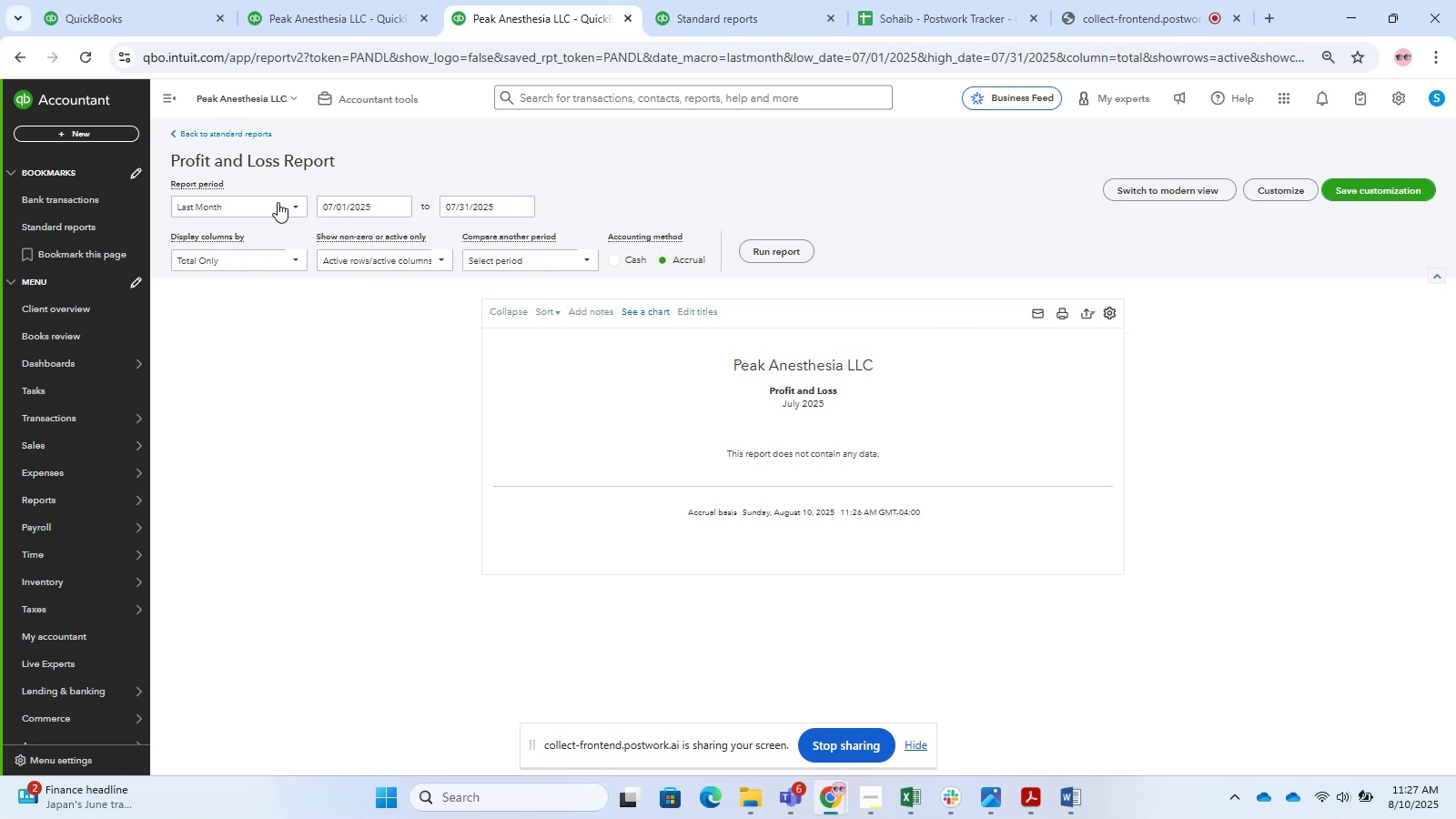 
left_click([278, 202])
 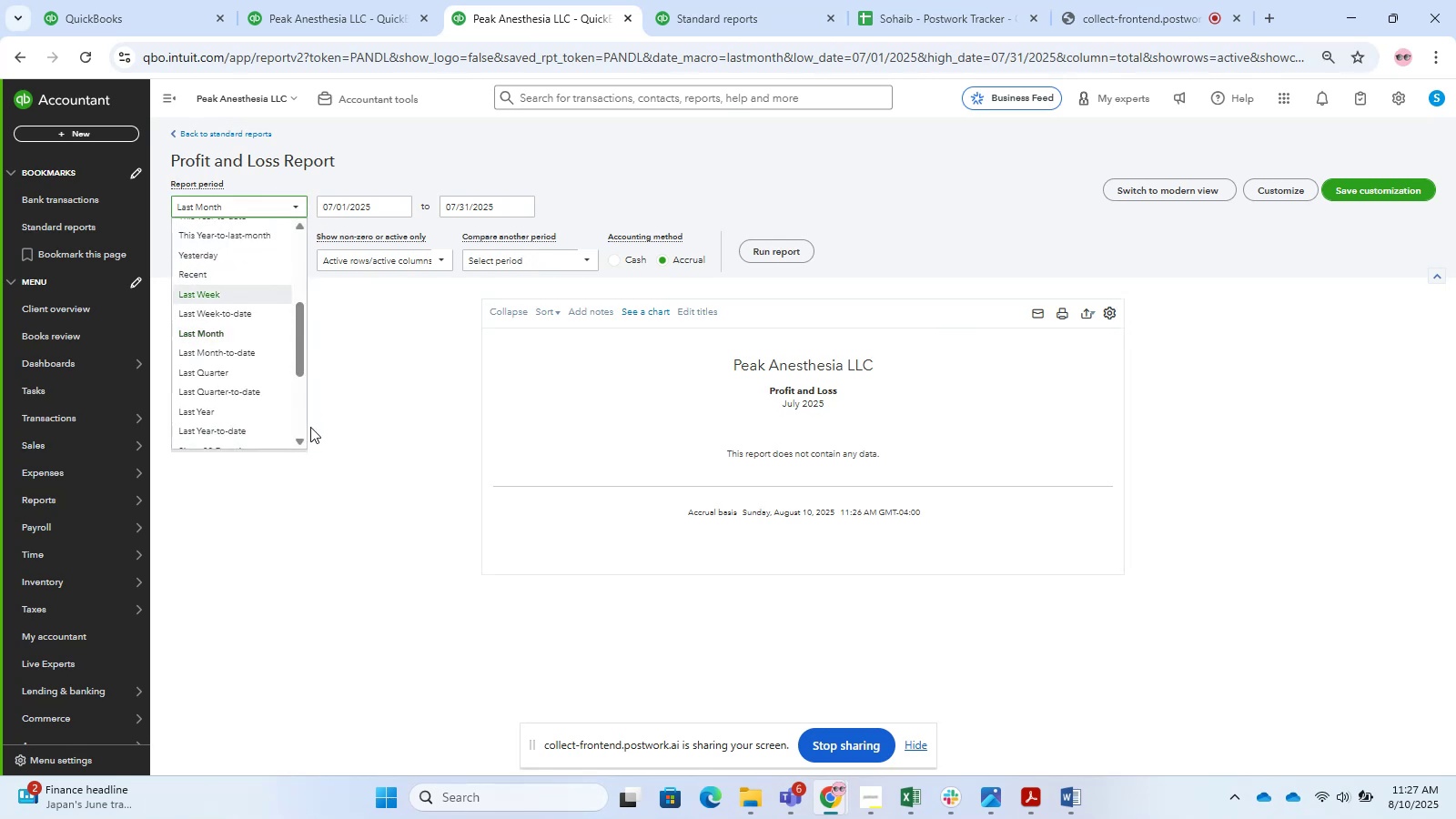 
left_click_drag(start_coordinate=[259, 421], to_coordinate=[251, 420])
 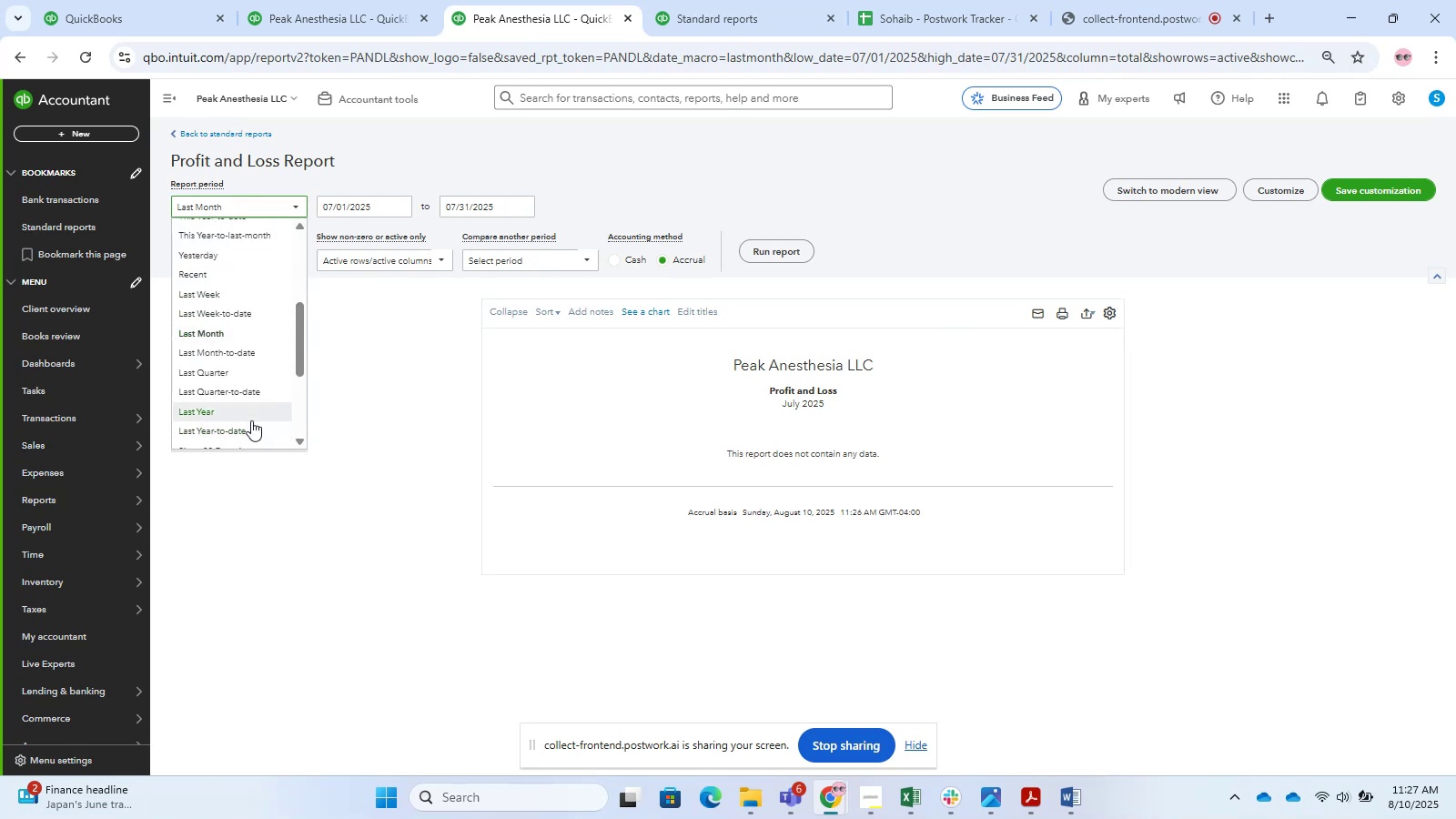 
left_click([251, 420])
 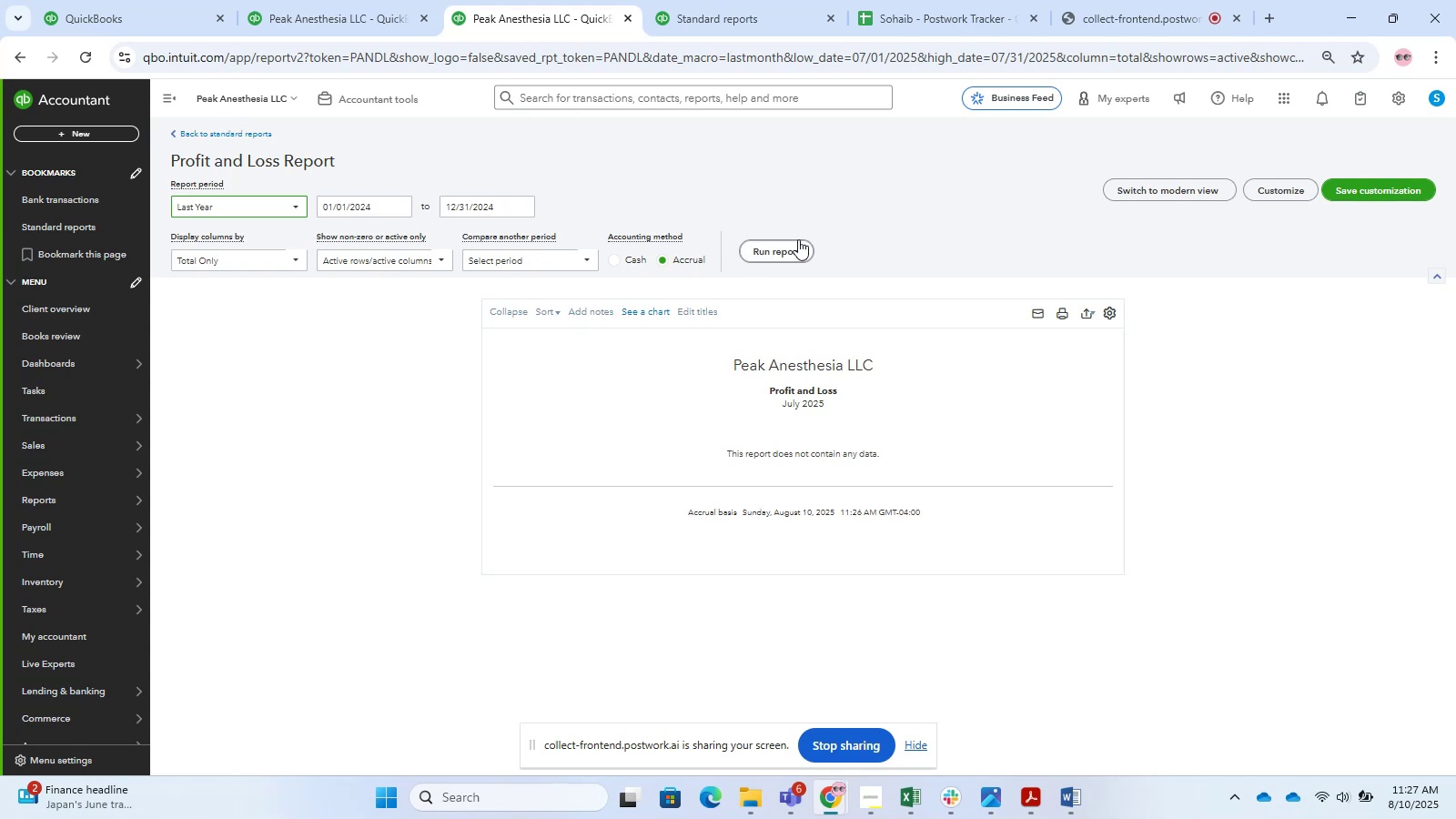 
double_click([790, 248])
 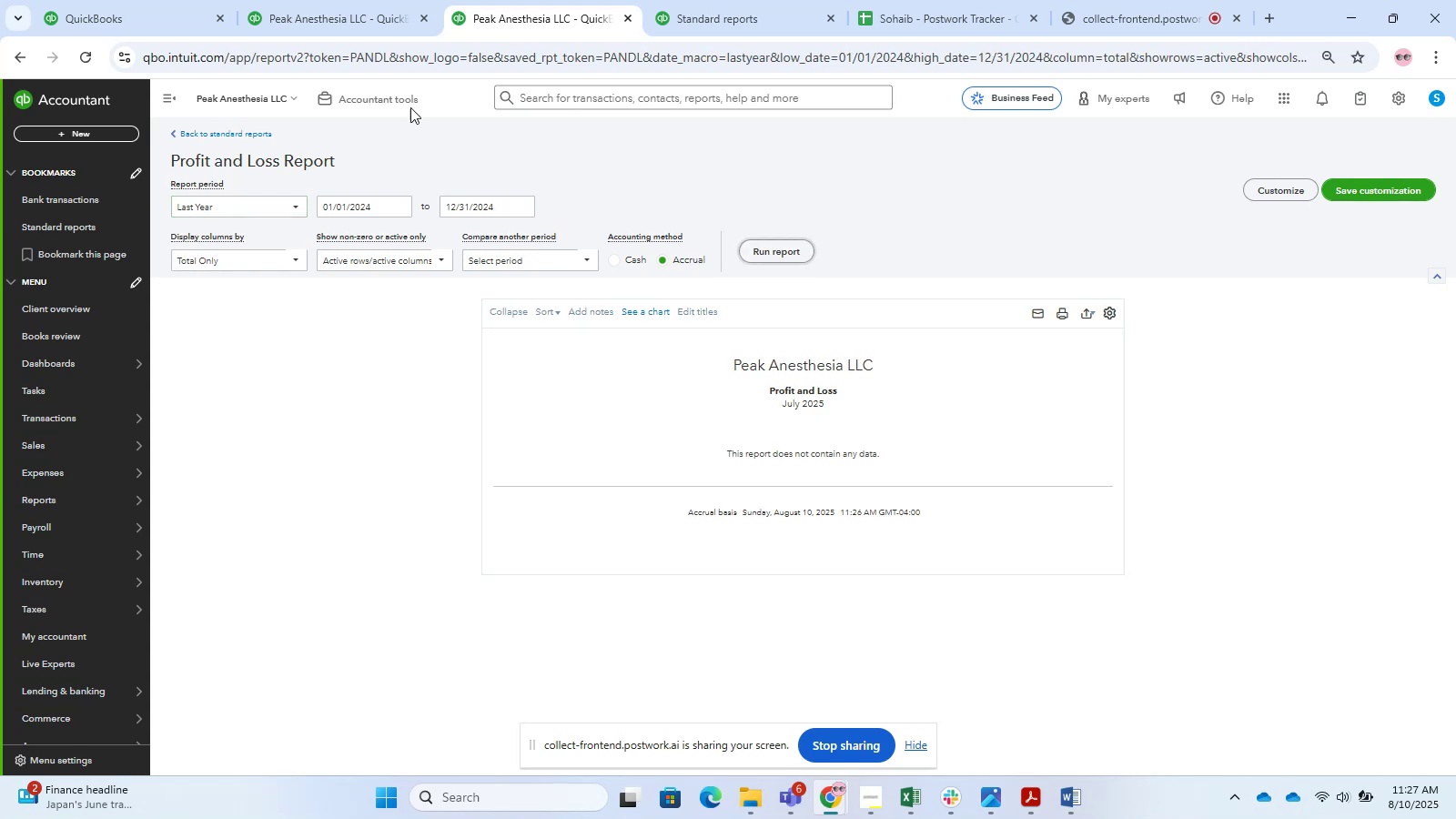 
left_click([324, 0])
 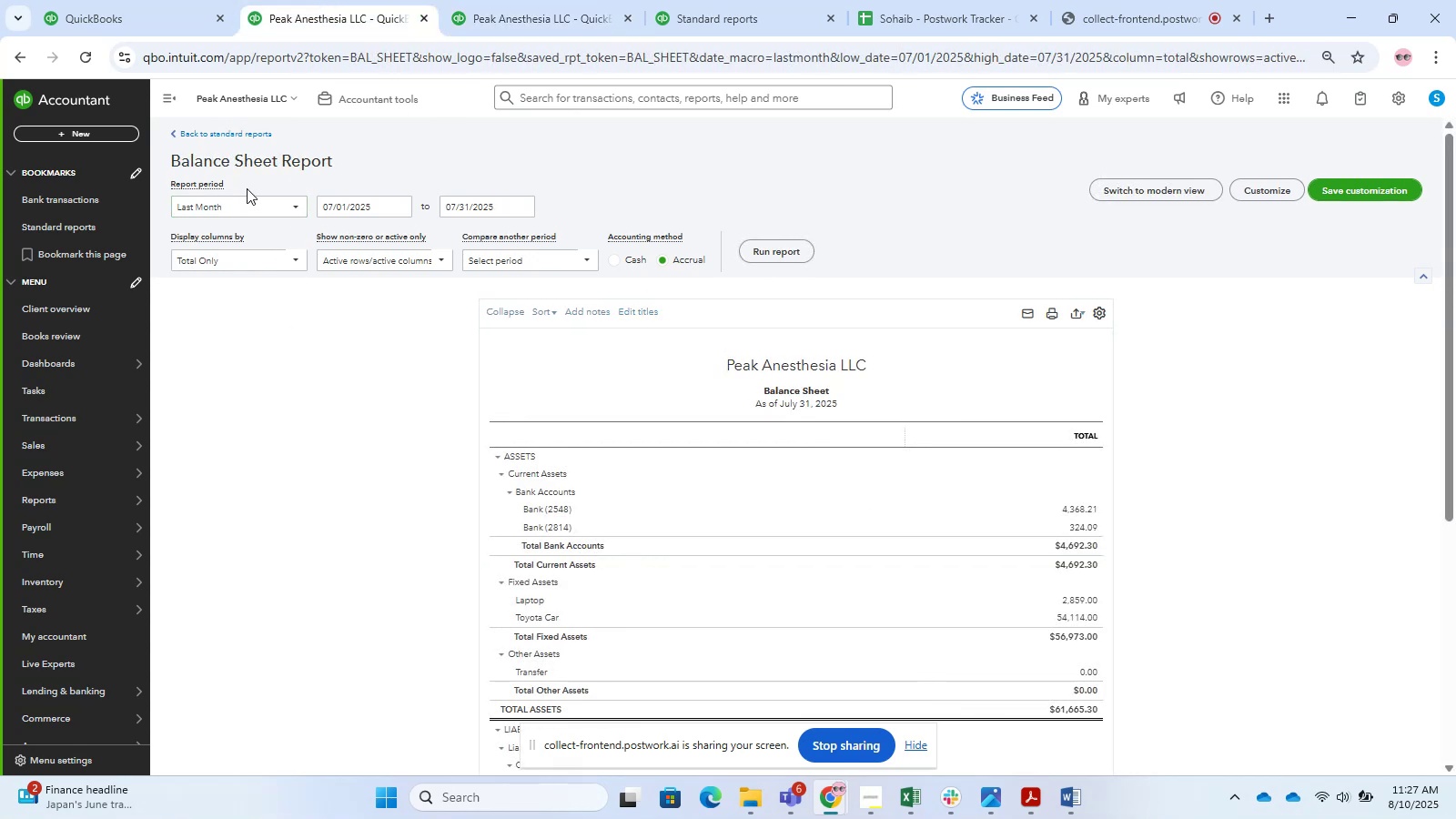 
double_click([246, 192])
 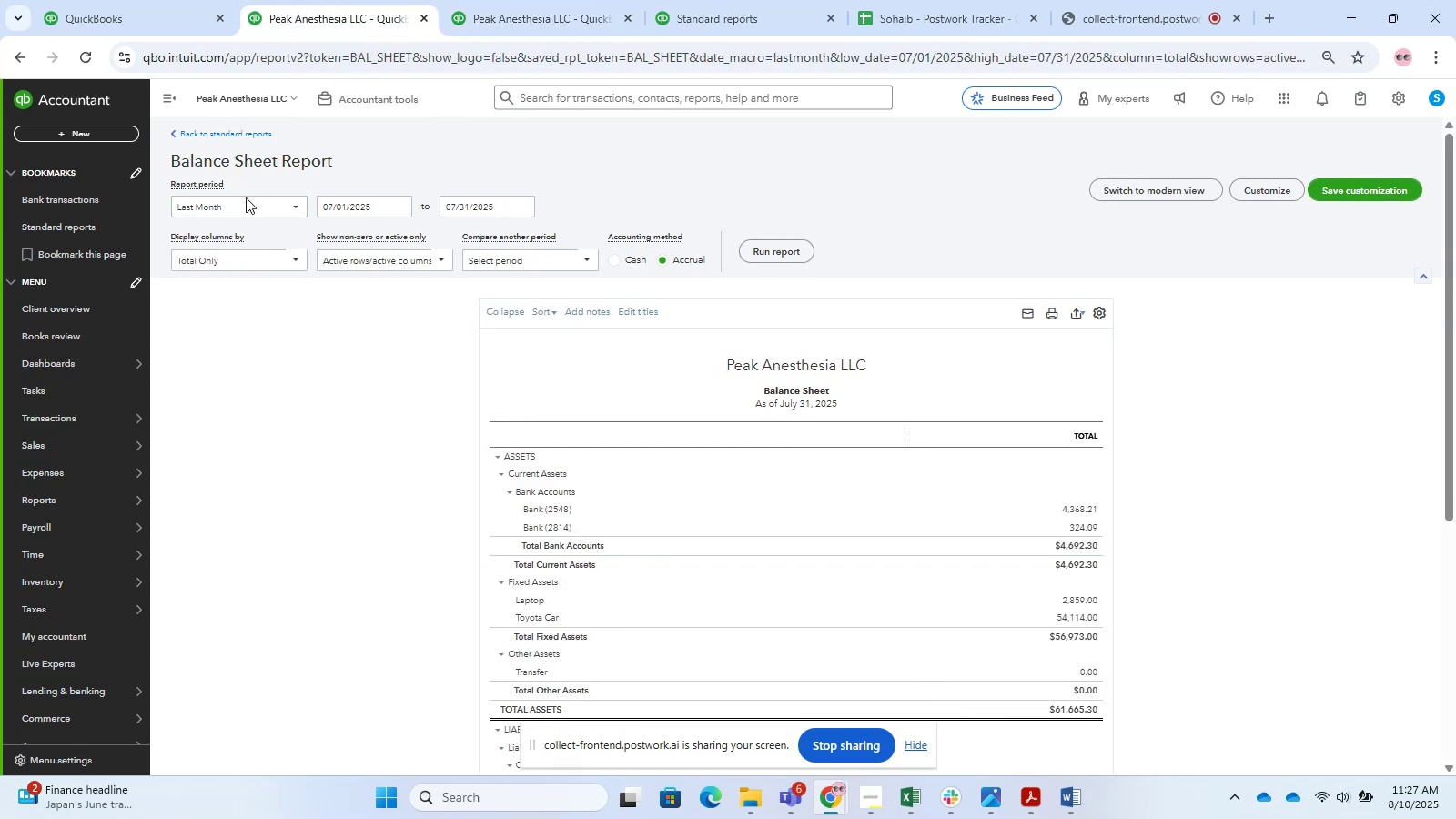 
triple_click([247, 198])
 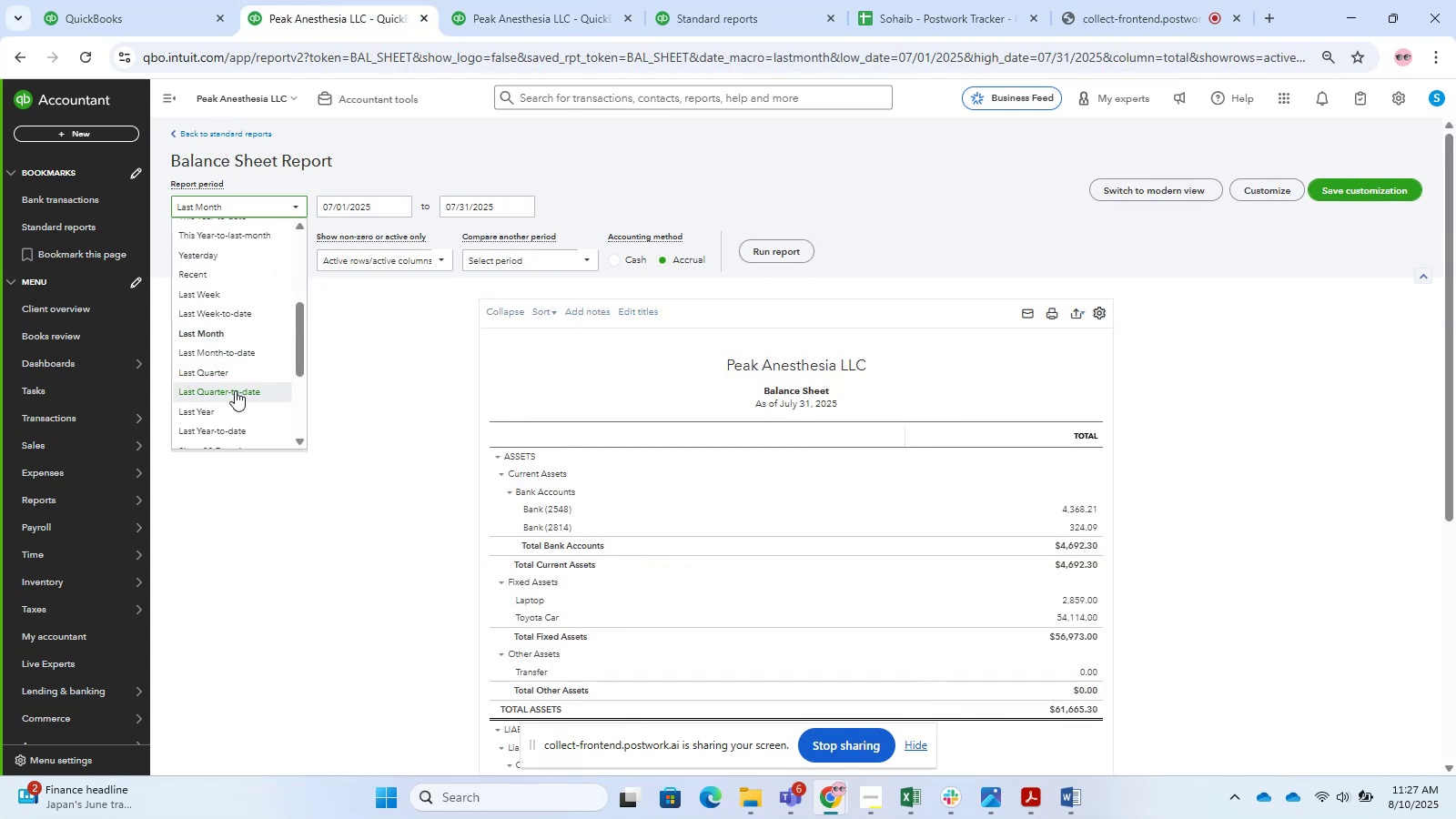 
left_click([229, 416])
 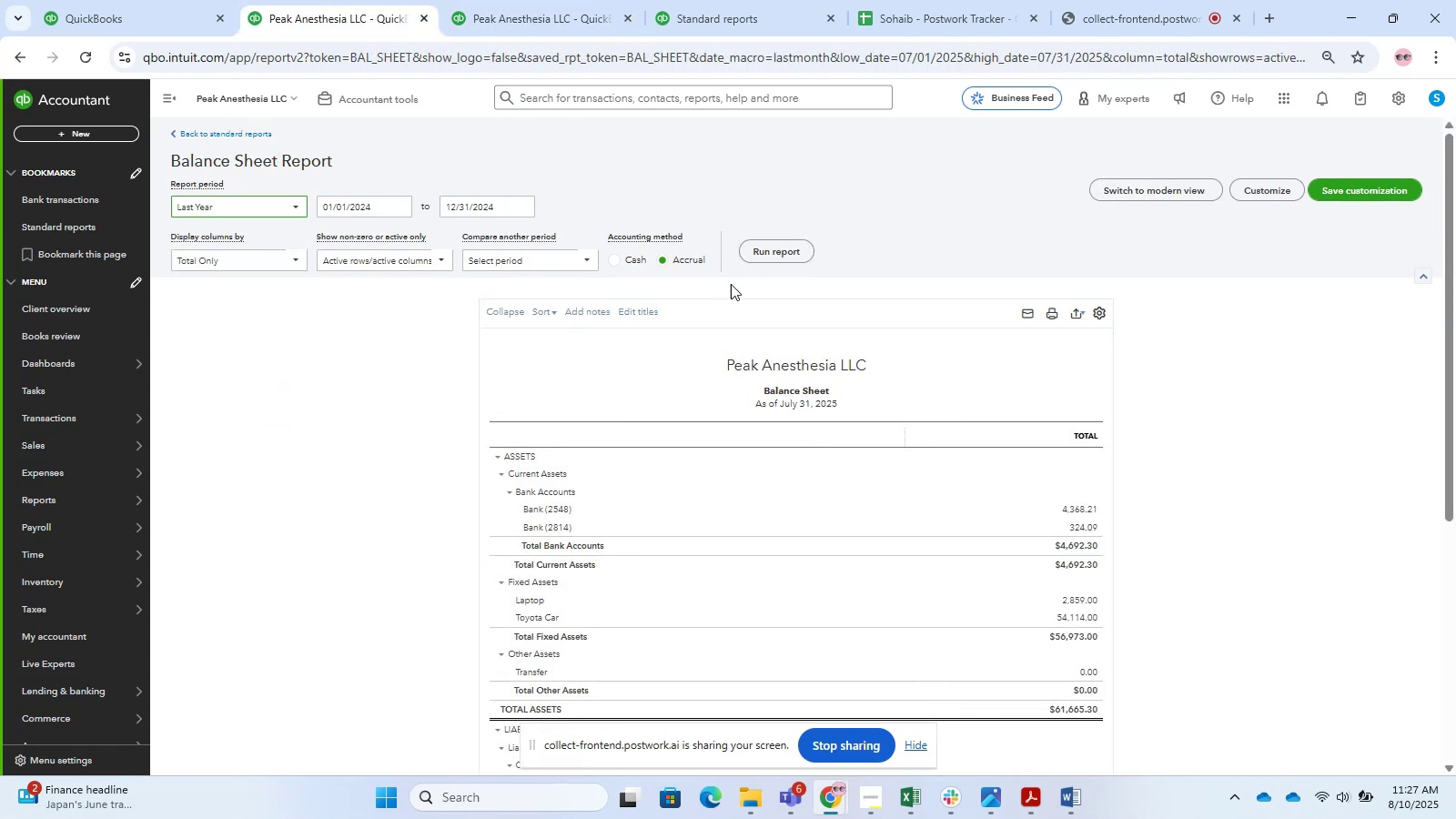 
left_click([747, 257])
 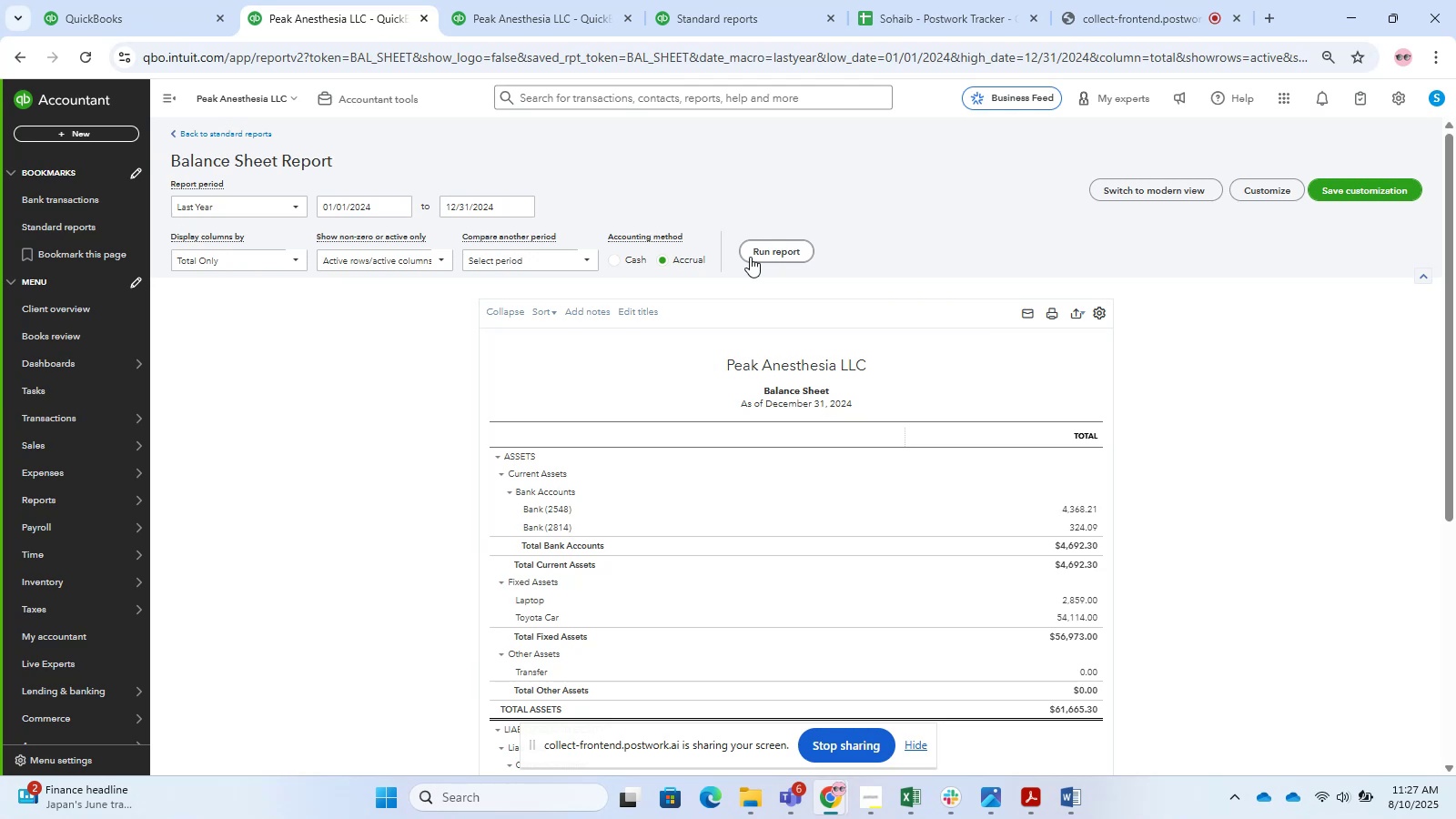 
wait(26.88)
 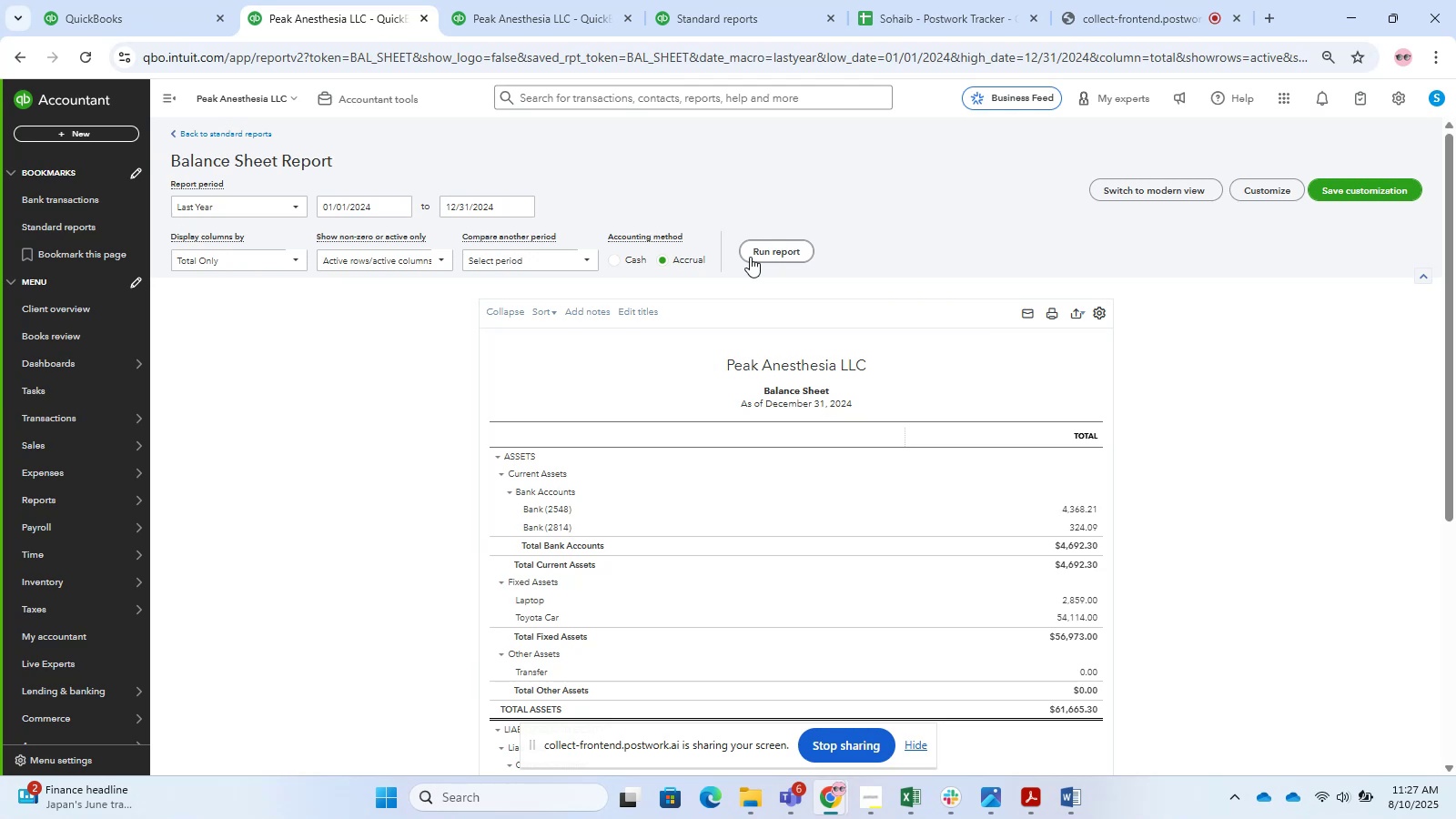 
left_click([913, 750])
 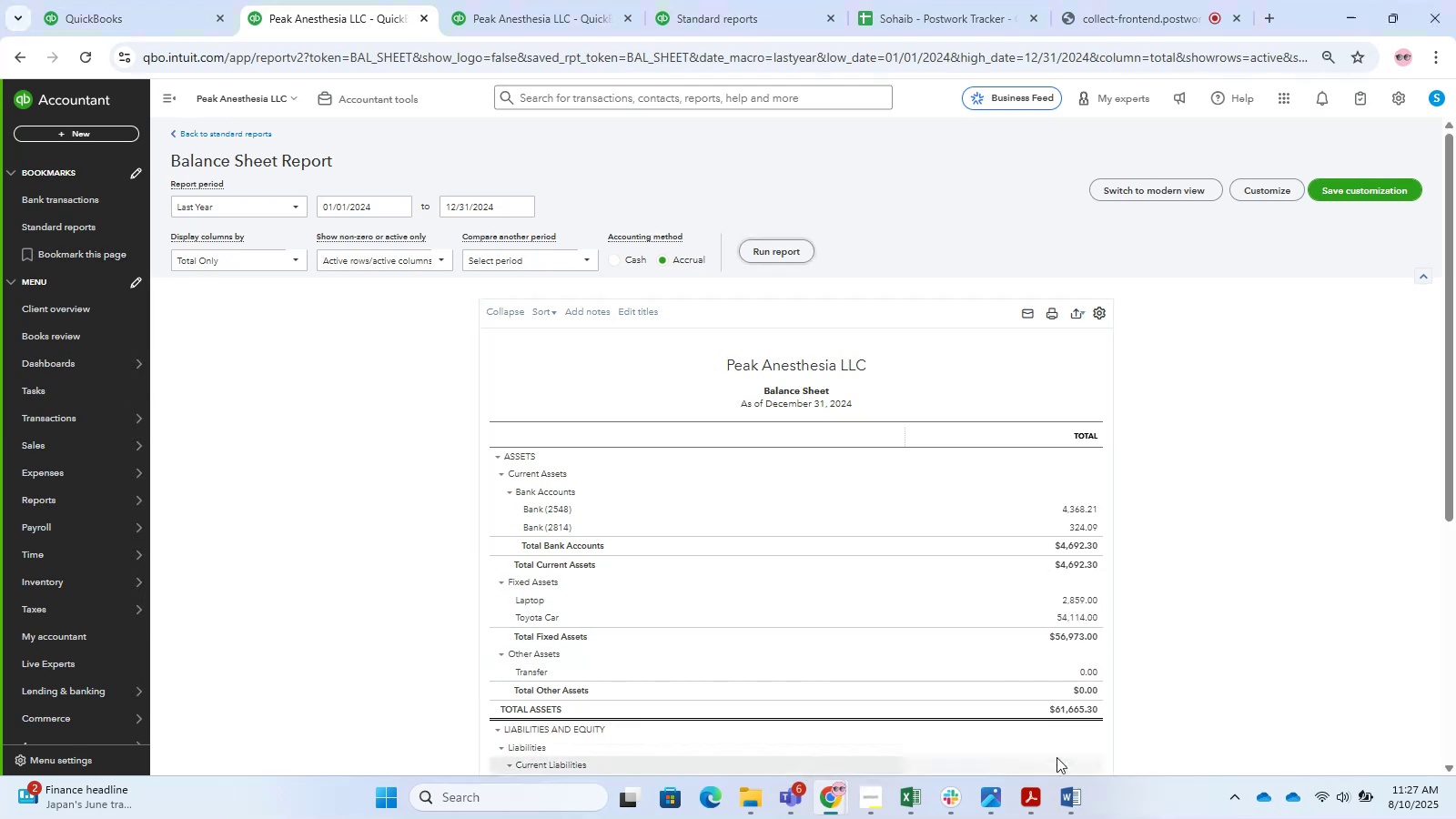 
scroll: coordinate [1241, 365], scroll_direction: down, amount: 5.0
 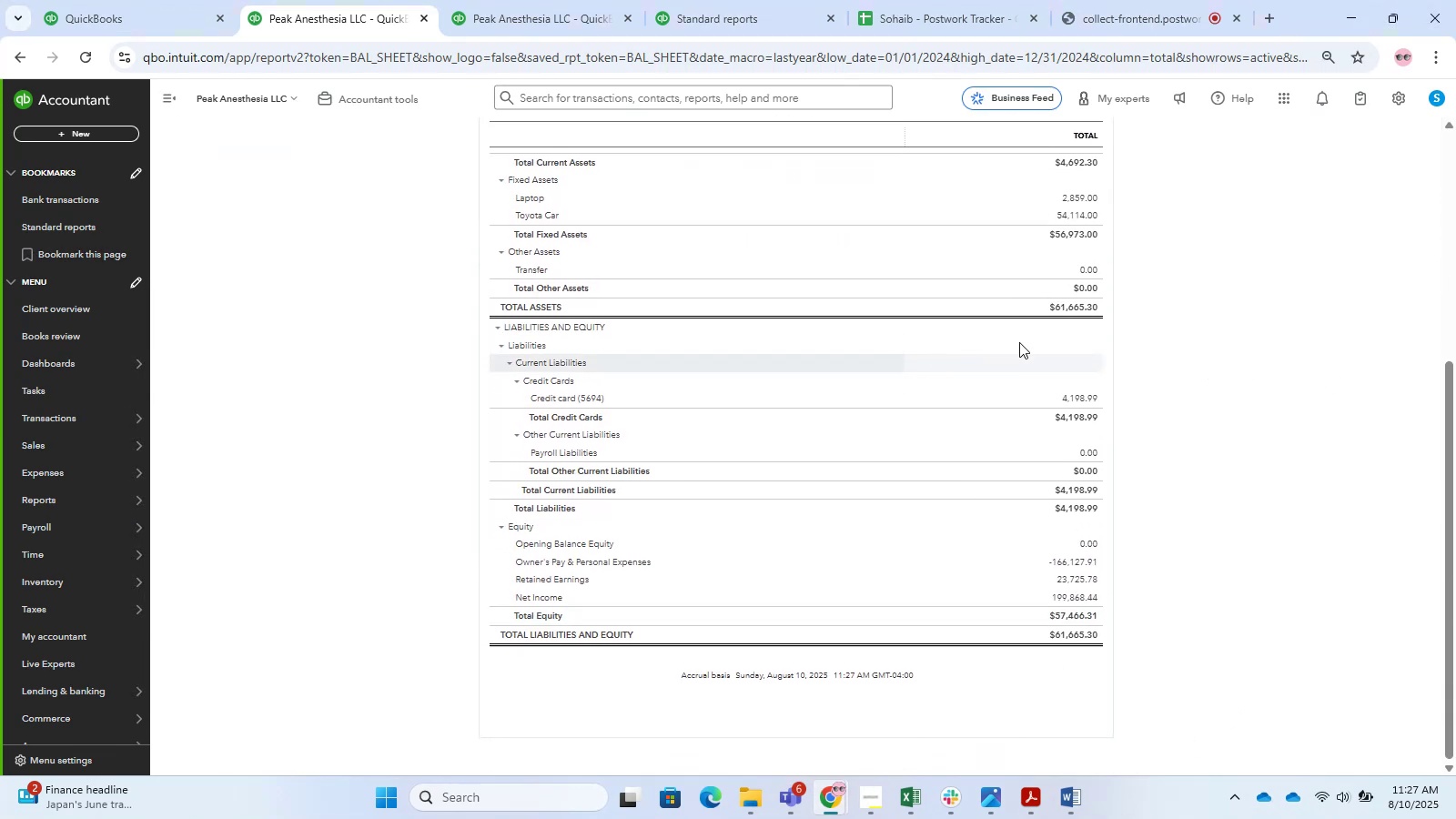 
left_click([1087, 559])
 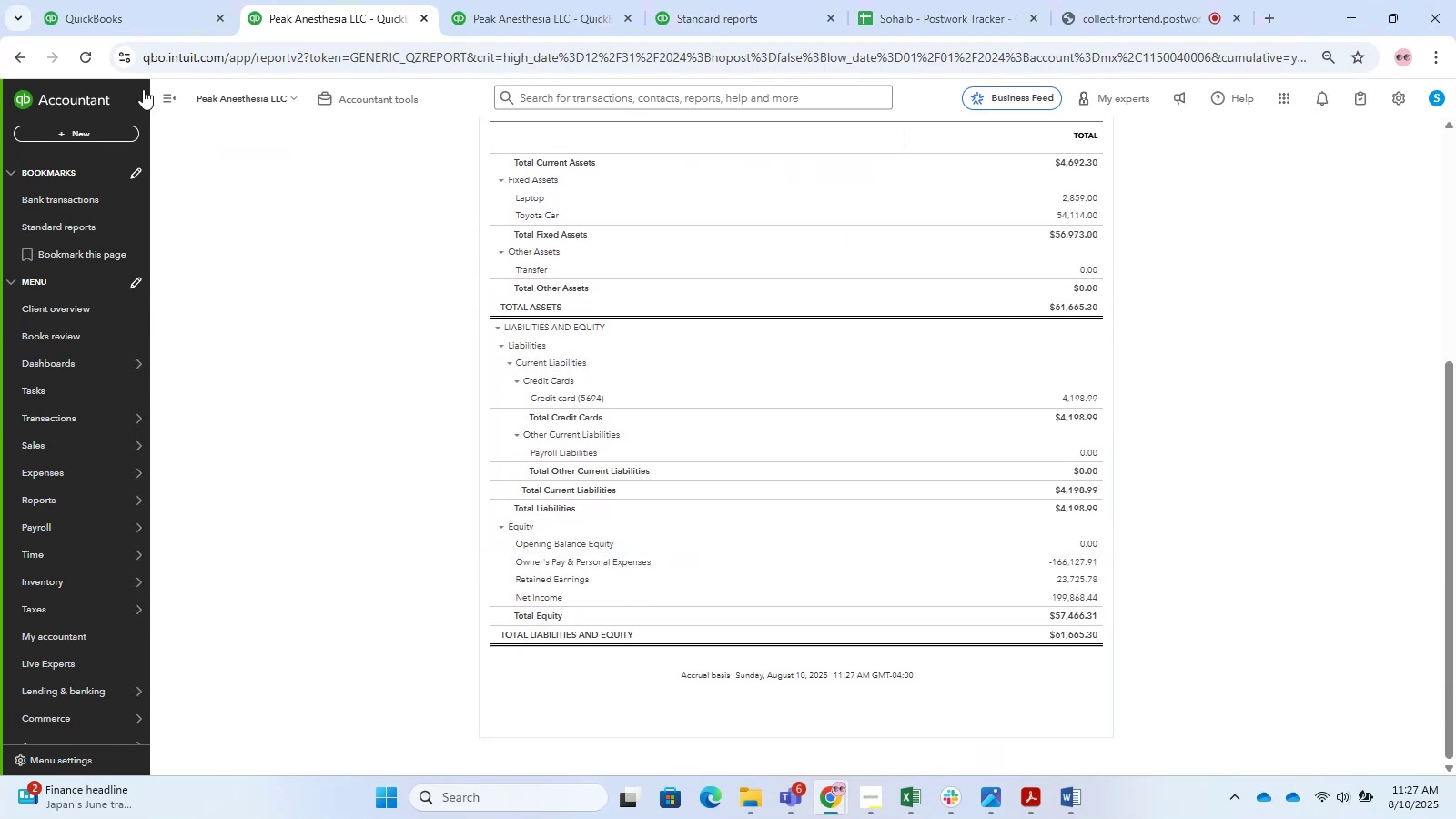 
left_click([160, 99])
 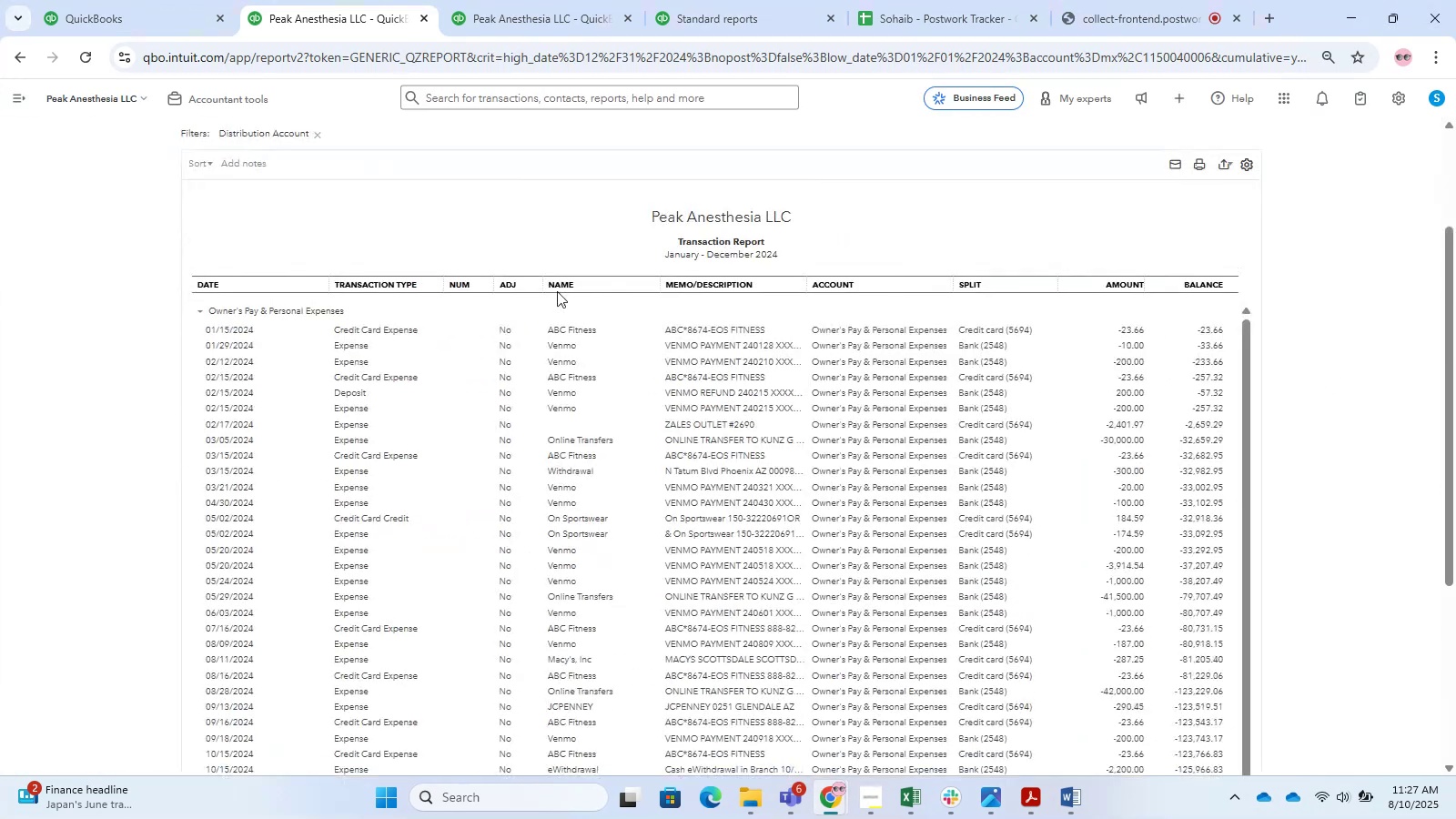 
scroll: coordinate [552, 329], scroll_direction: up, amount: 3.0
 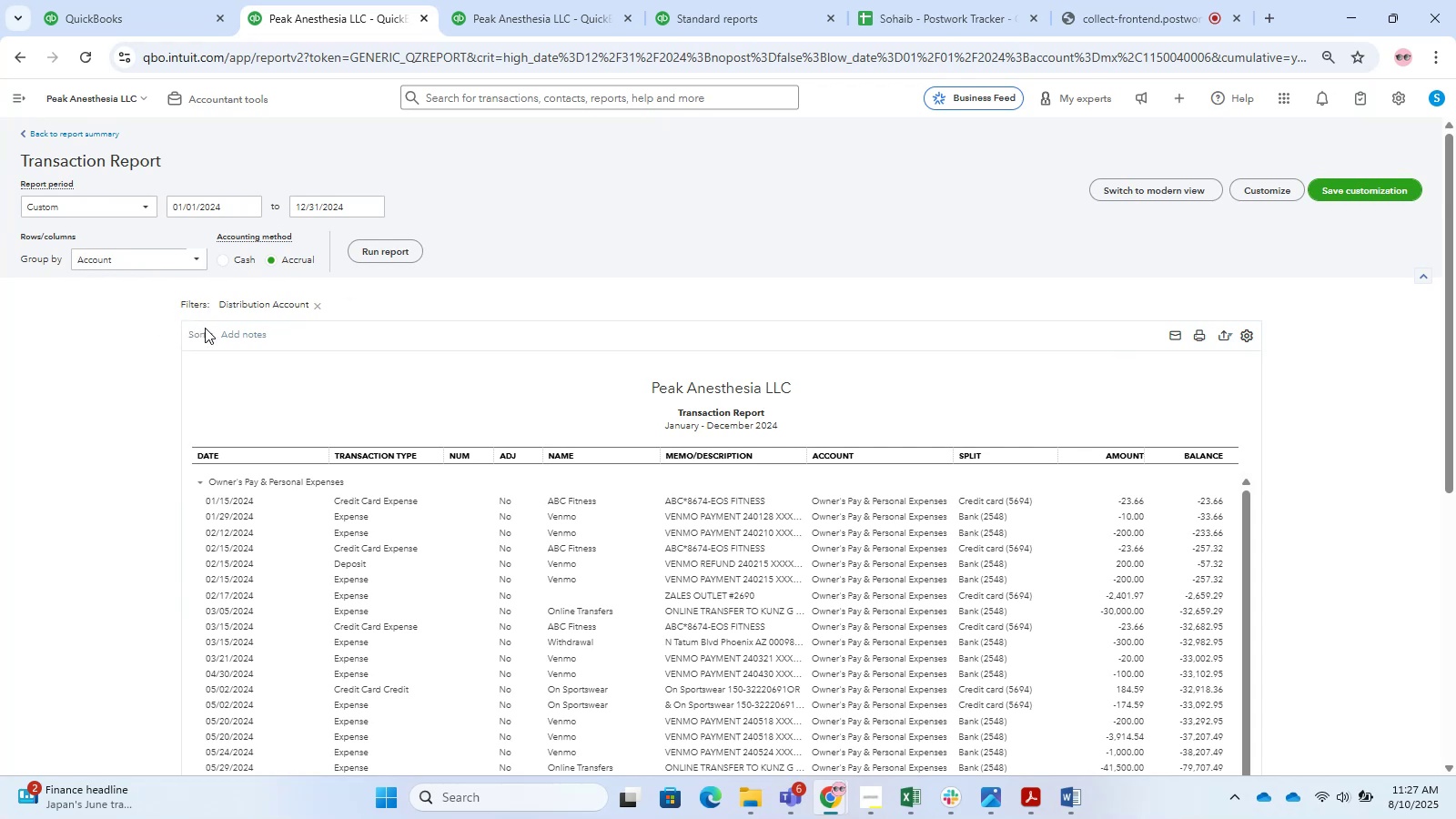 
double_click([200, 335])
 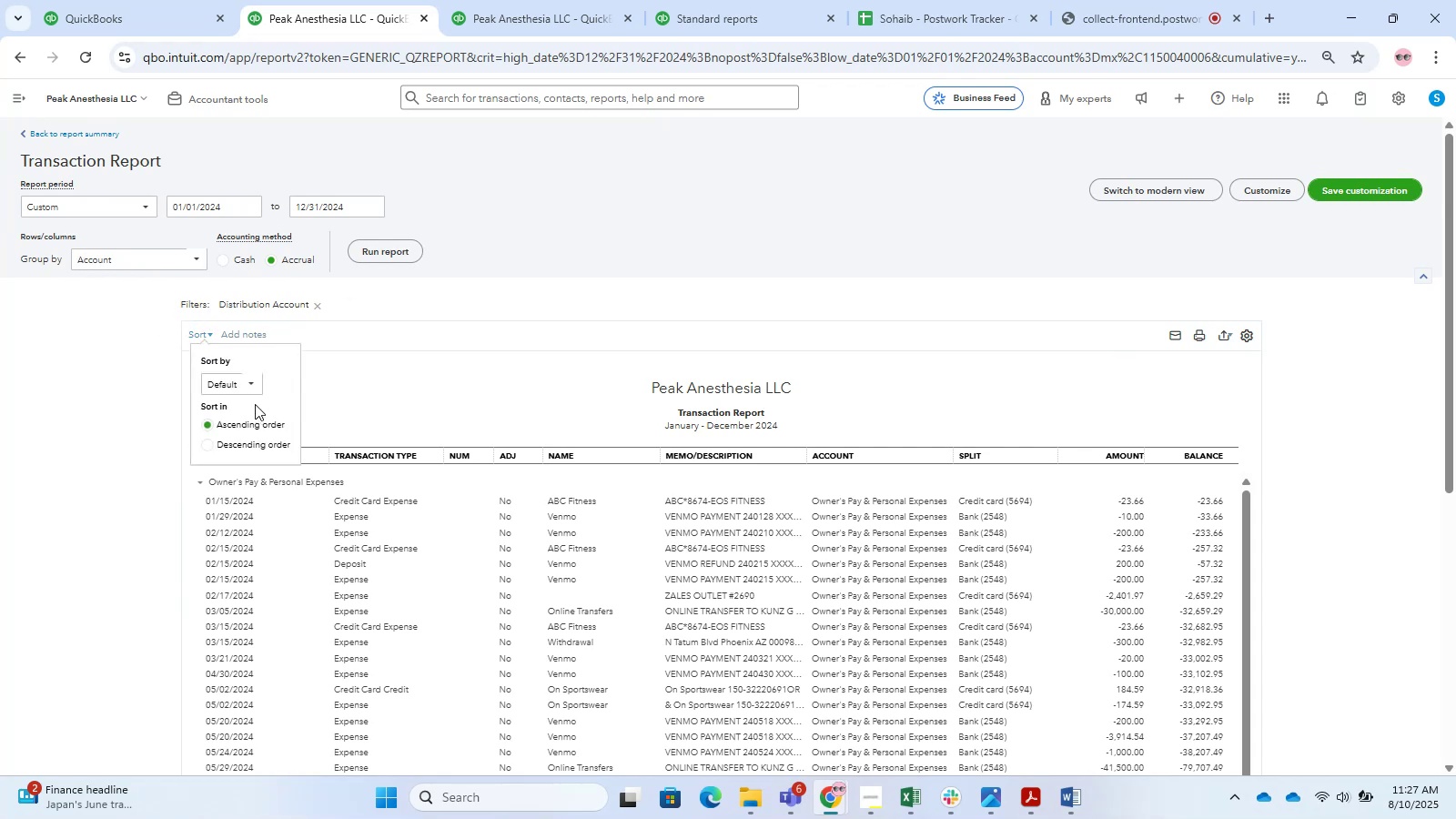 
left_click([243, 390])
 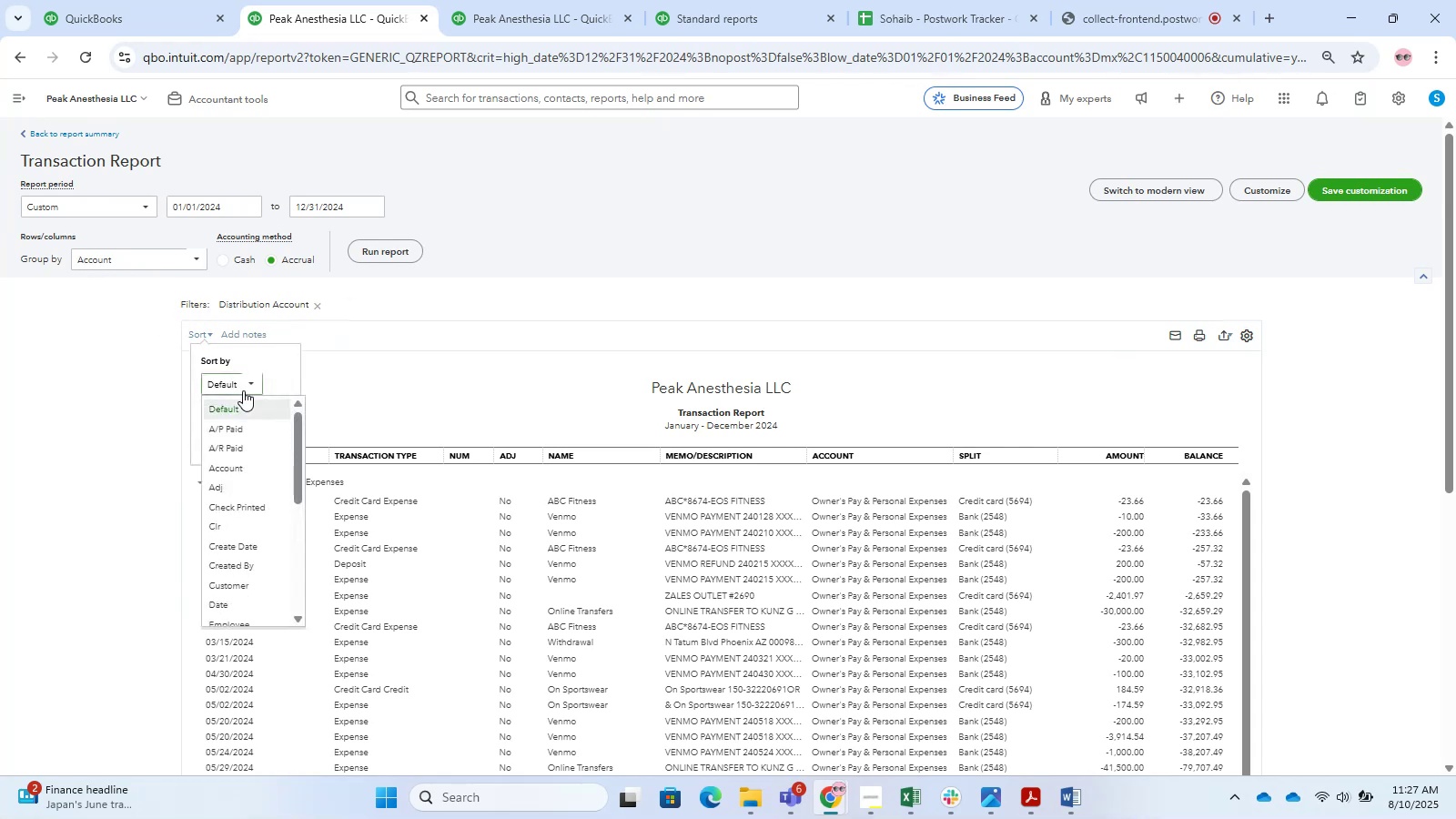 
scroll: coordinate [239, 439], scroll_direction: down, amount: 2.0
 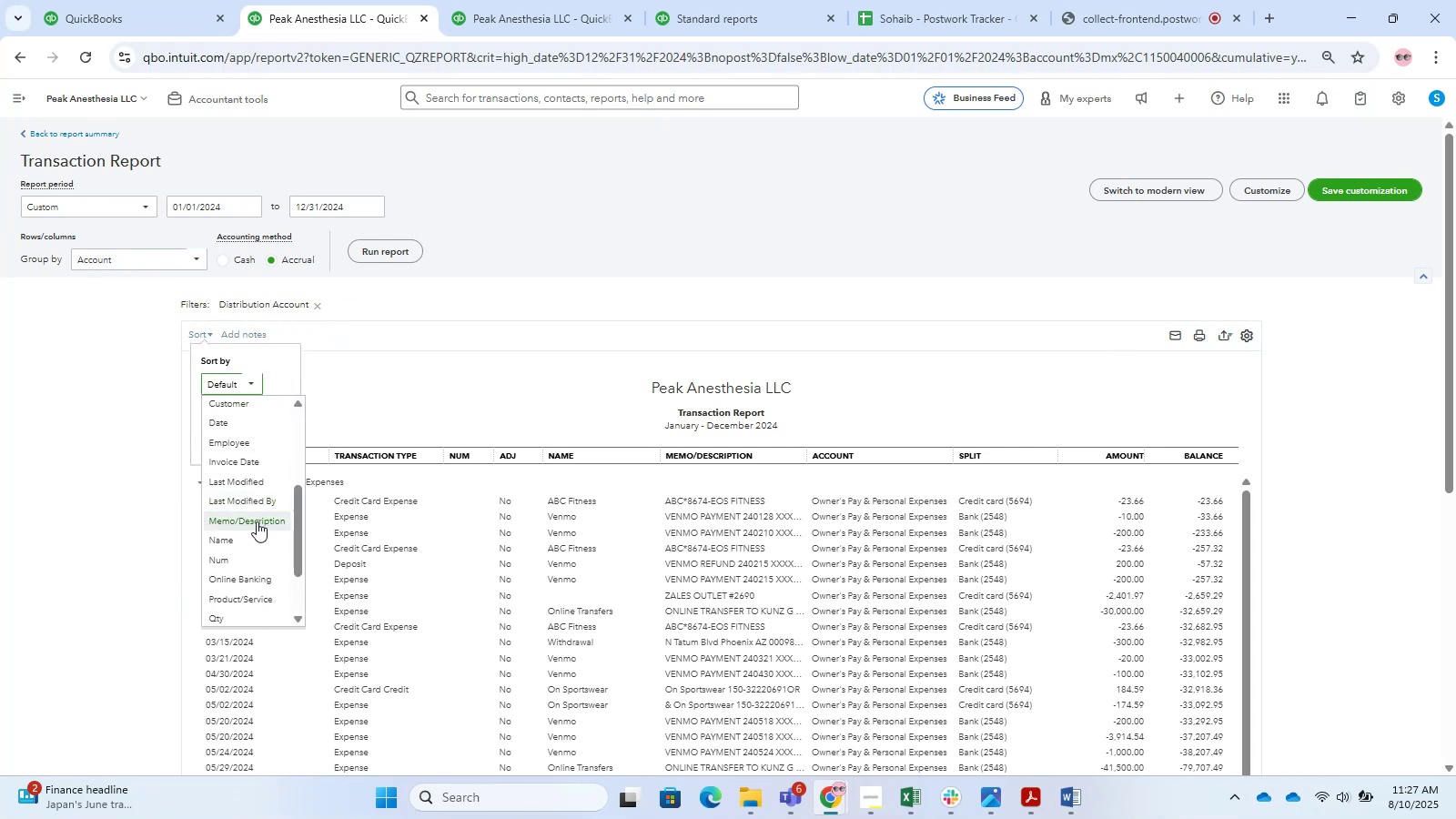 
left_click([255, 525])
 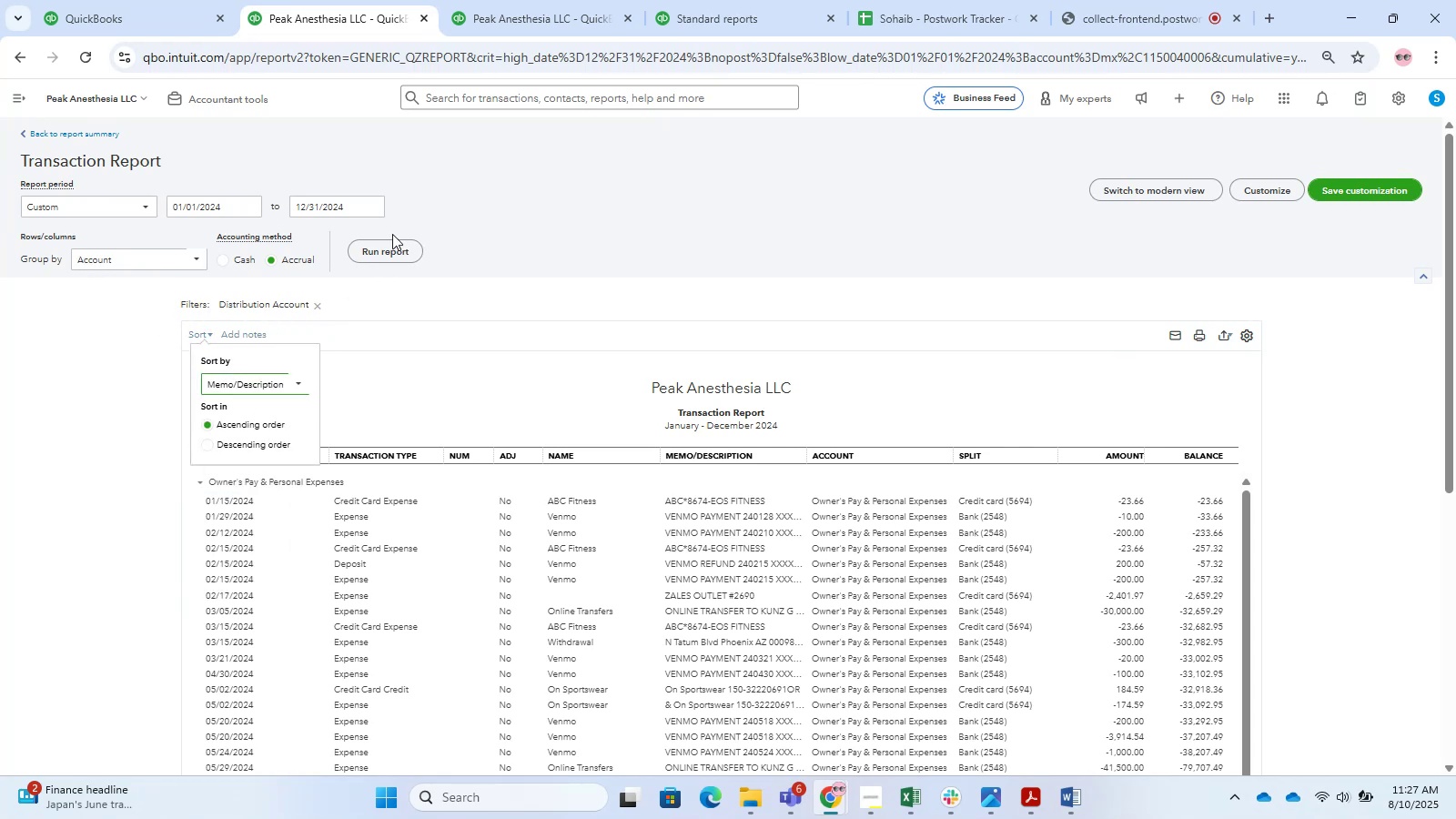 
double_click([392, 243])
 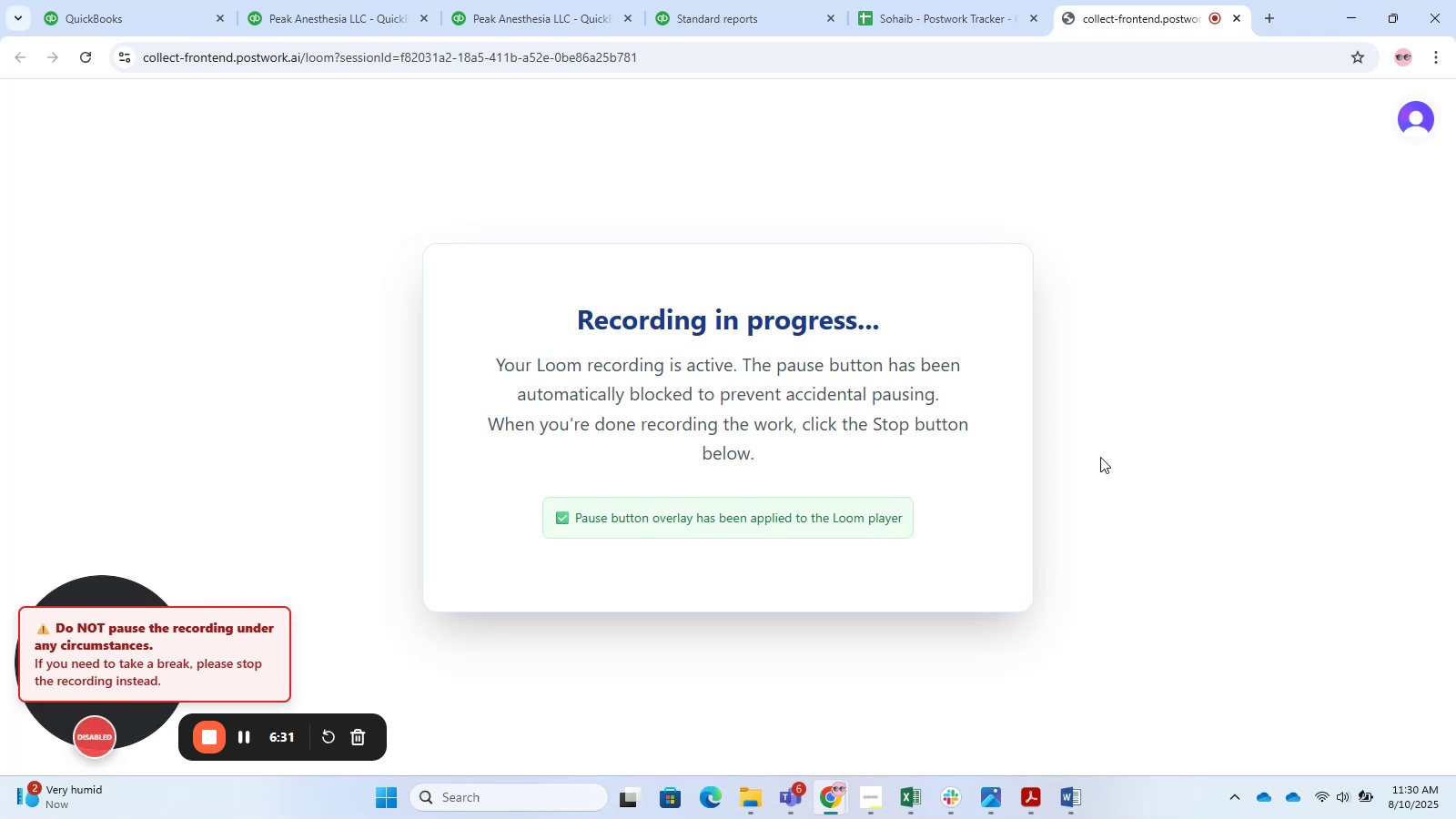 
wait(172.77)
 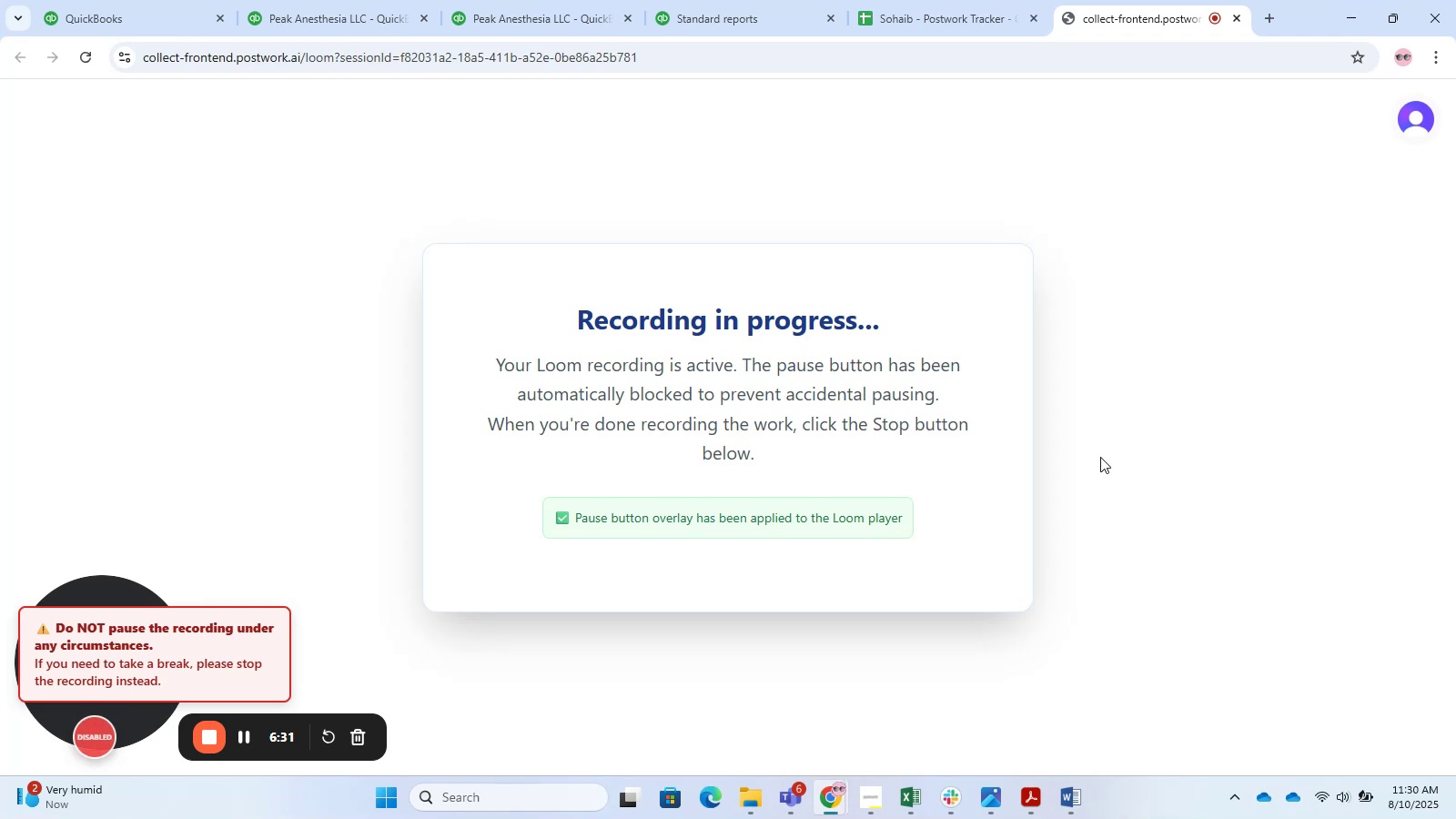 
left_click([360, 0])
 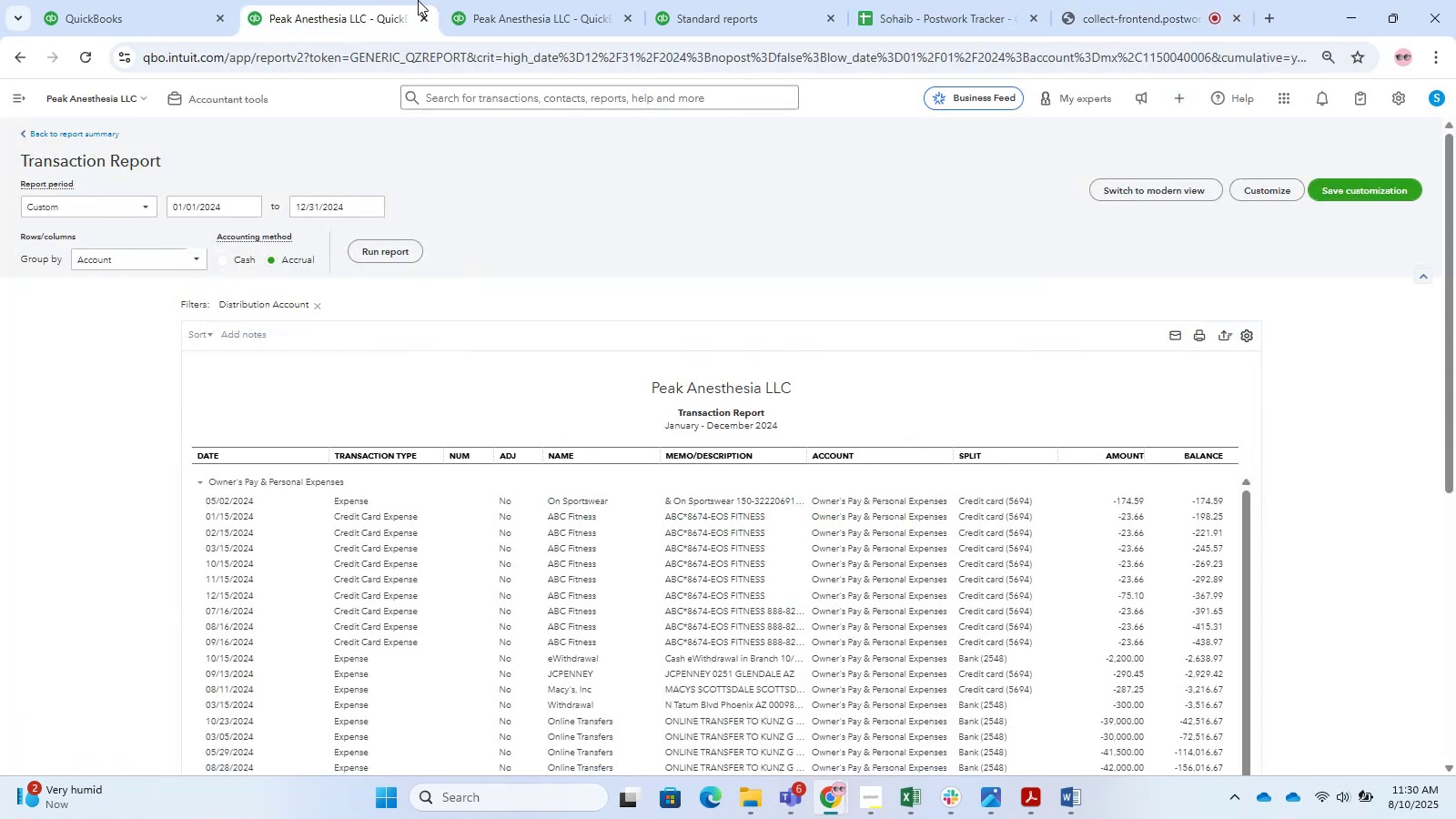 
scroll: coordinate [516, 551], scroll_direction: down, amount: 3.0
 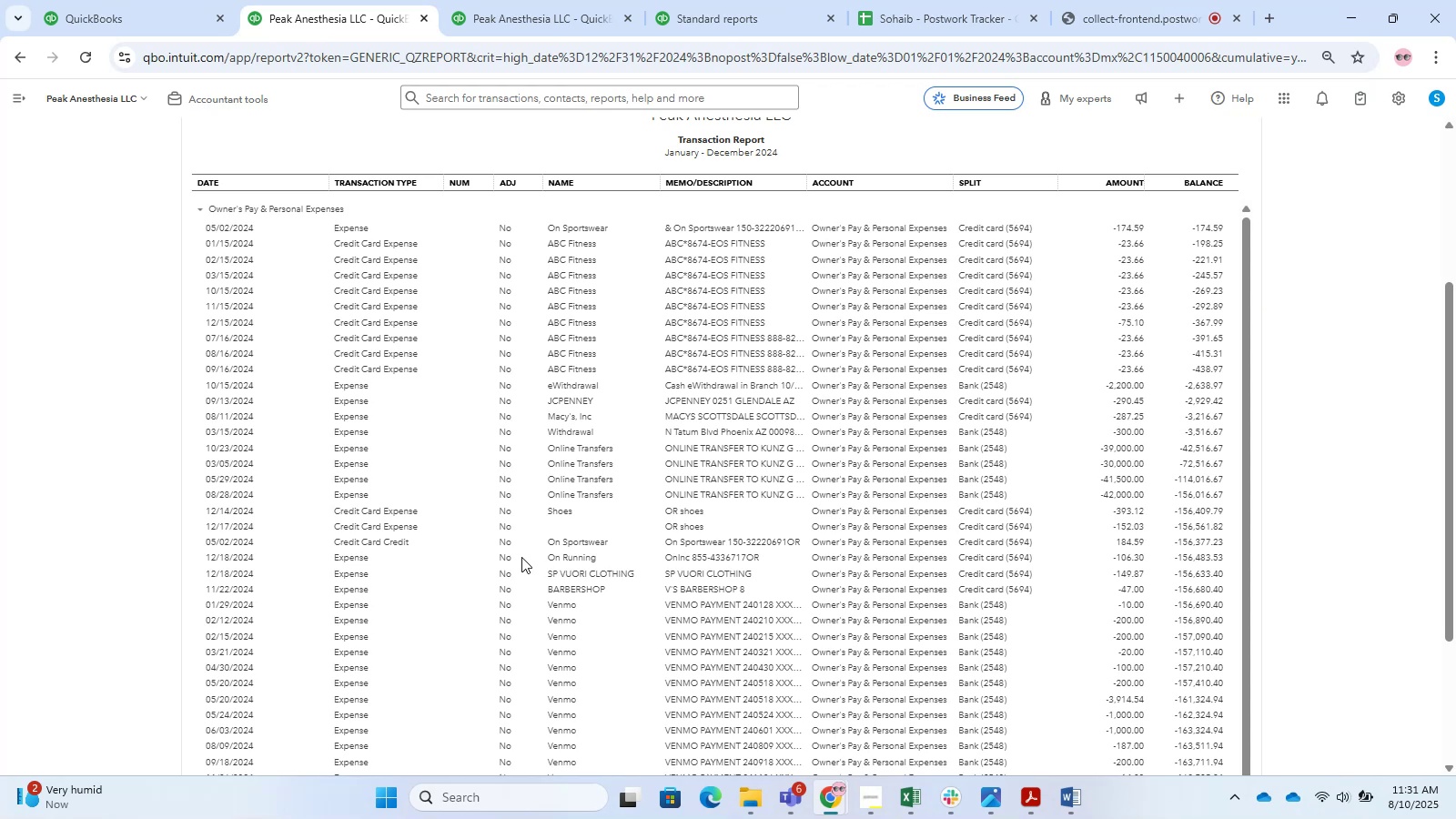 
wait(37.1)
 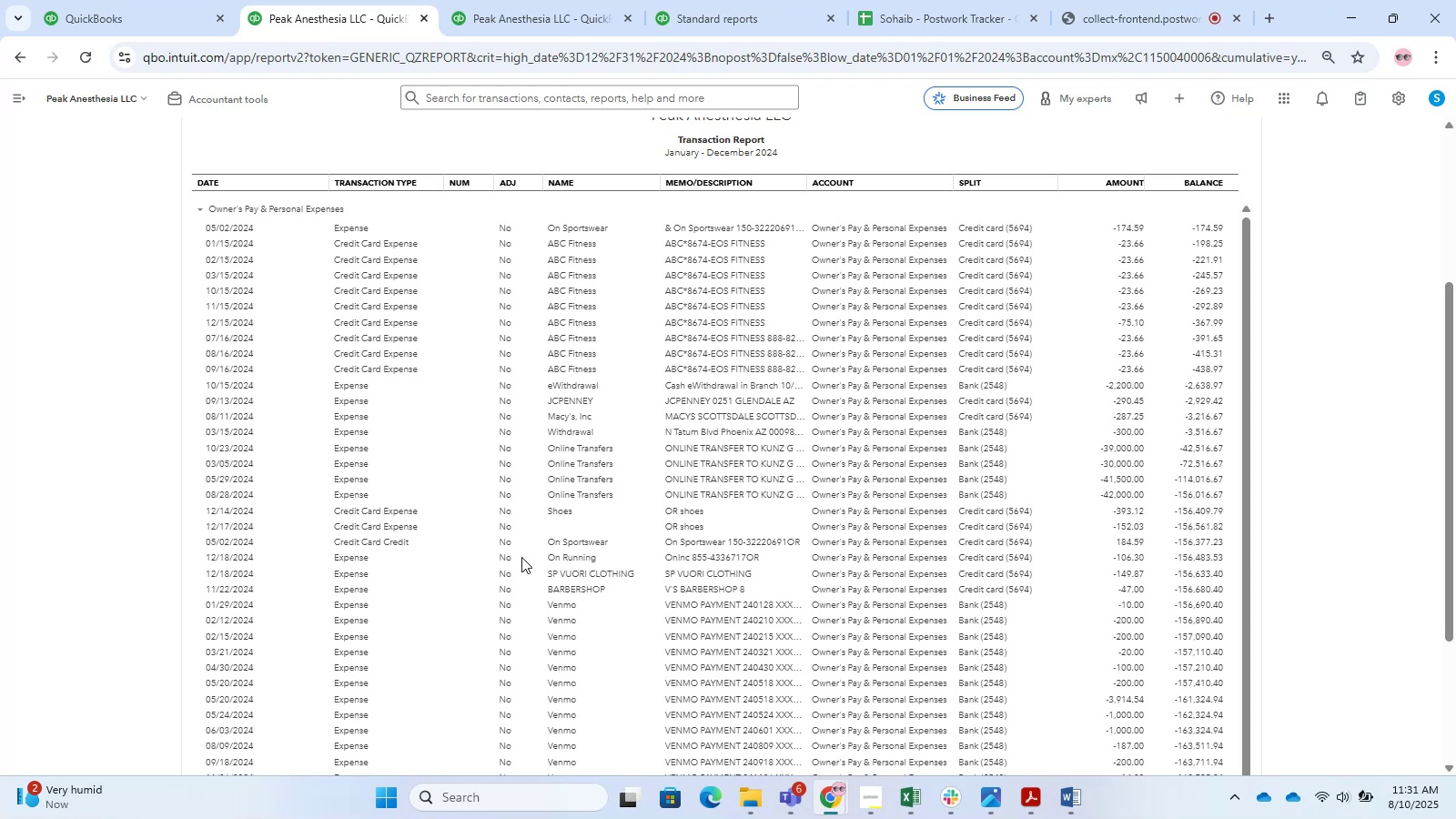 
left_click_drag(start_coordinate=[1002, 0], to_coordinate=[996, 1])
 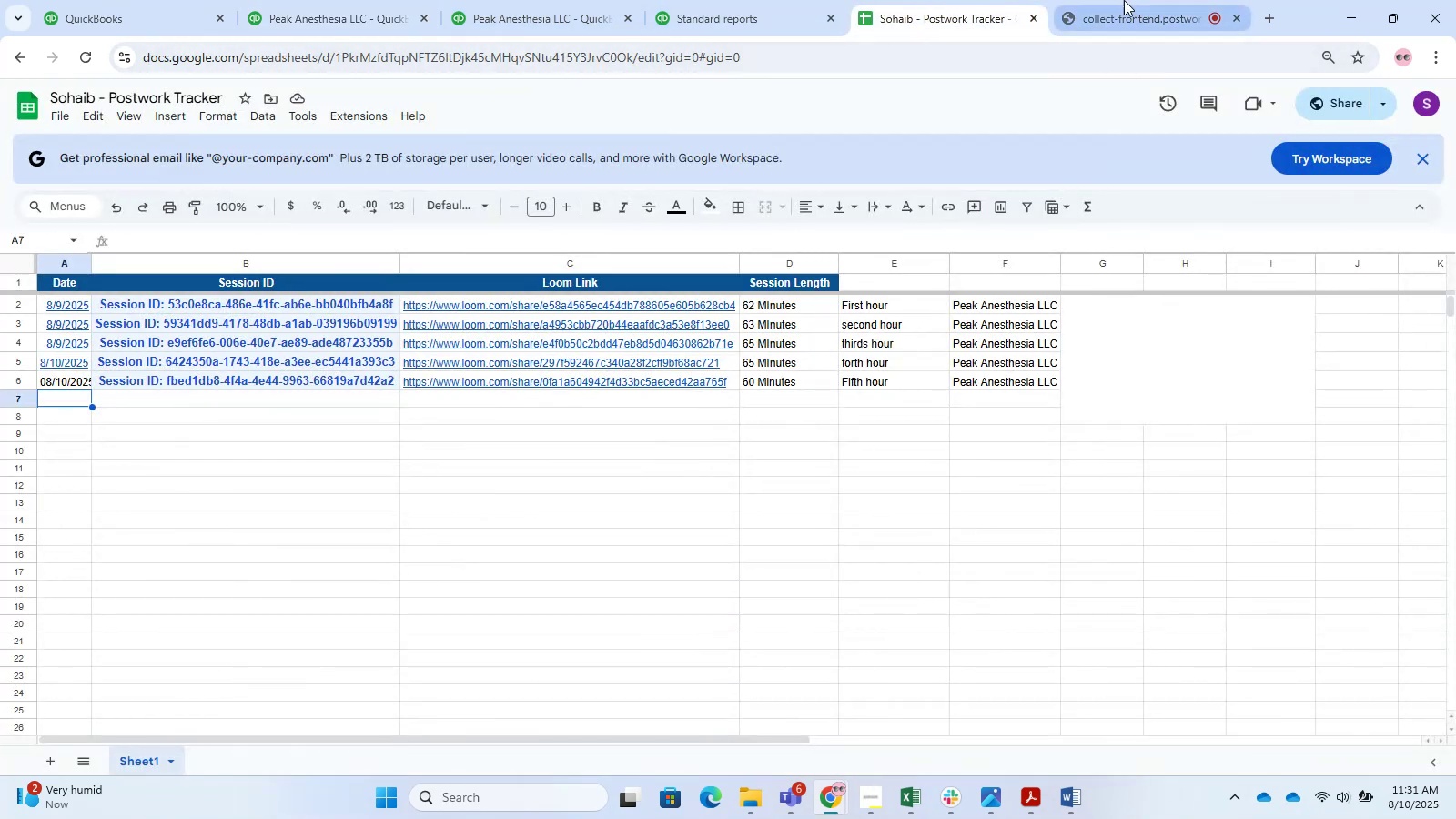 
double_click([986, 0])
 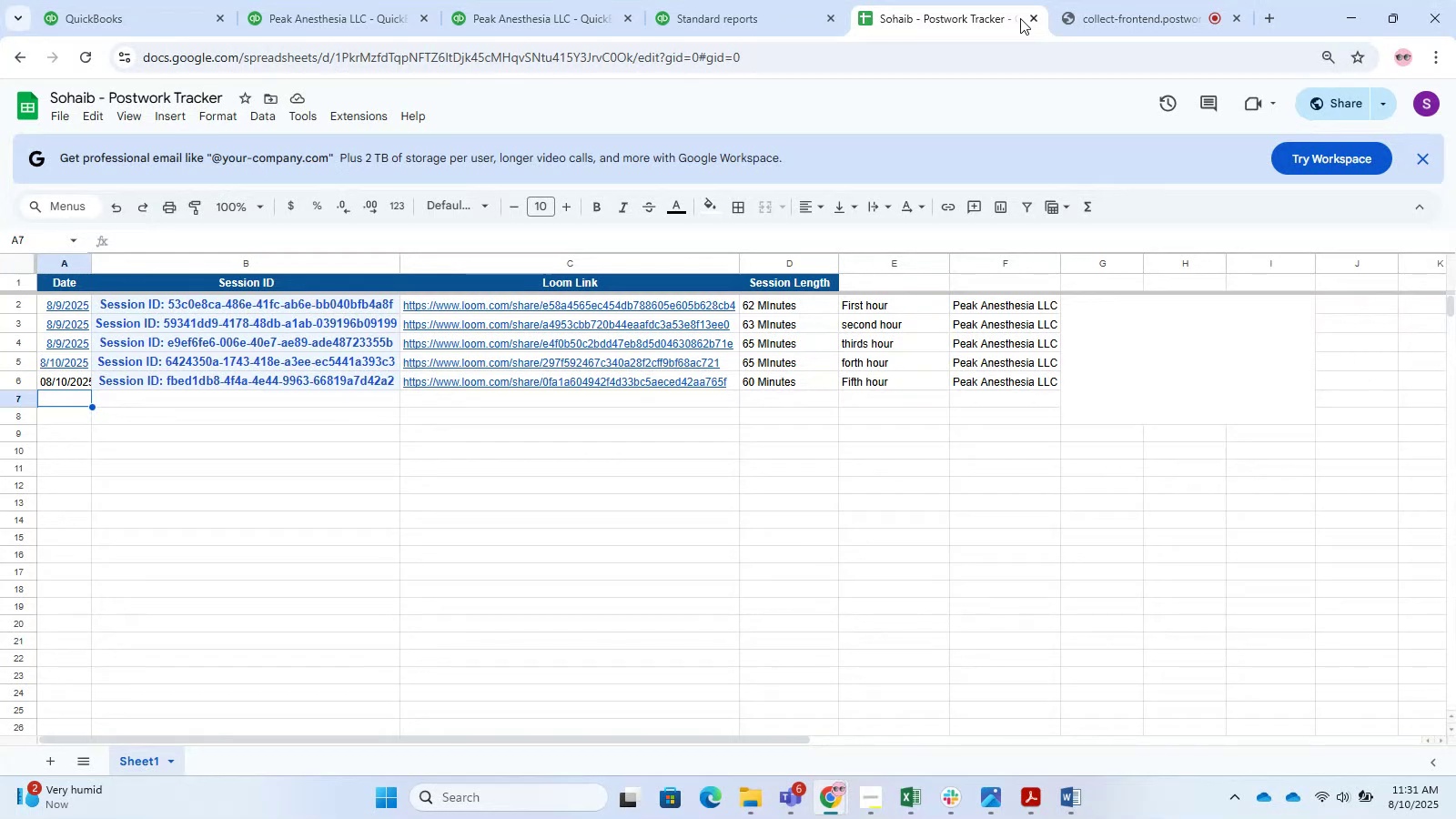 
wait(5.77)
 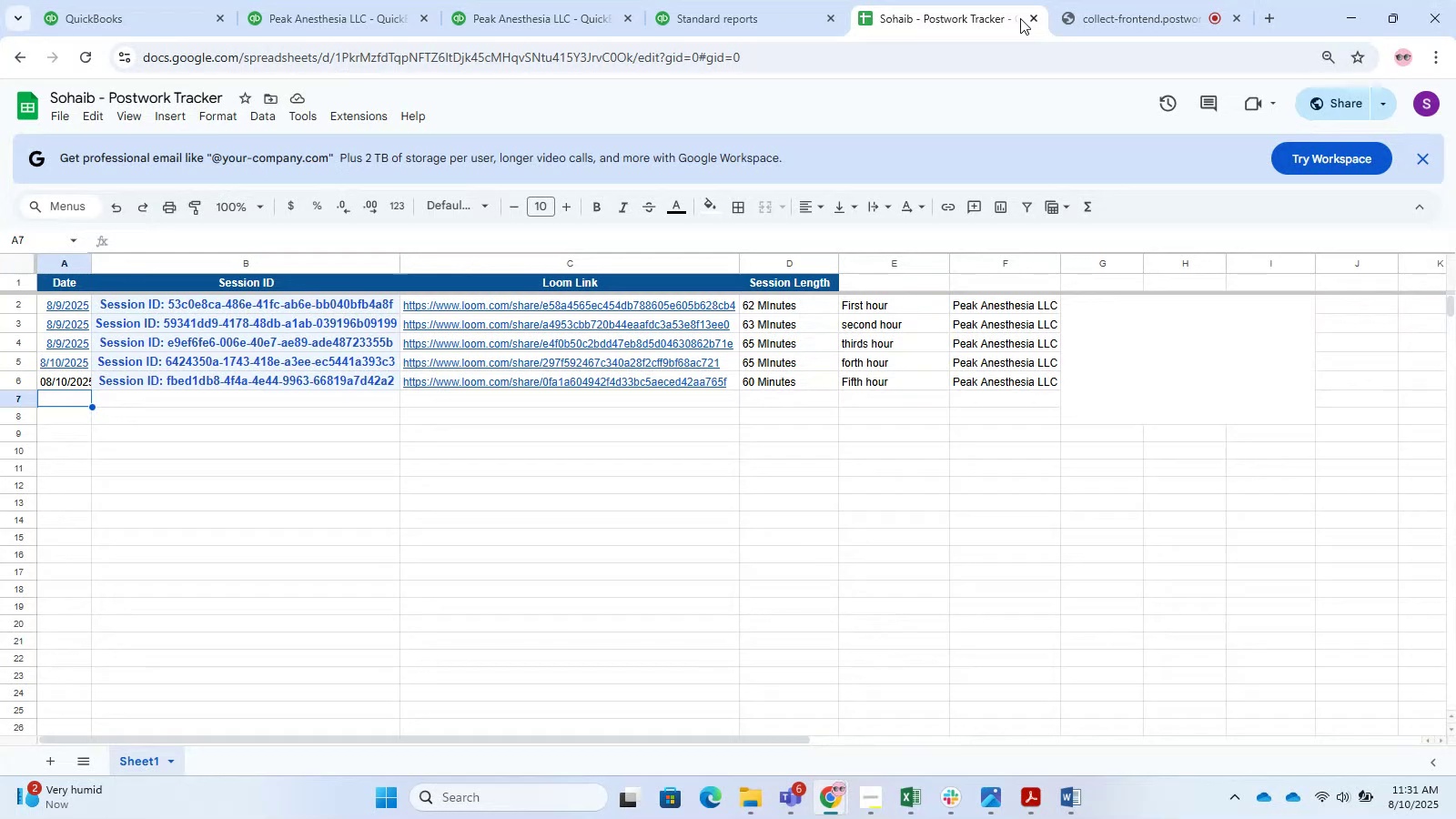 
left_click_drag(start_coordinate=[1106, 0], to_coordinate=[1097, 15])
 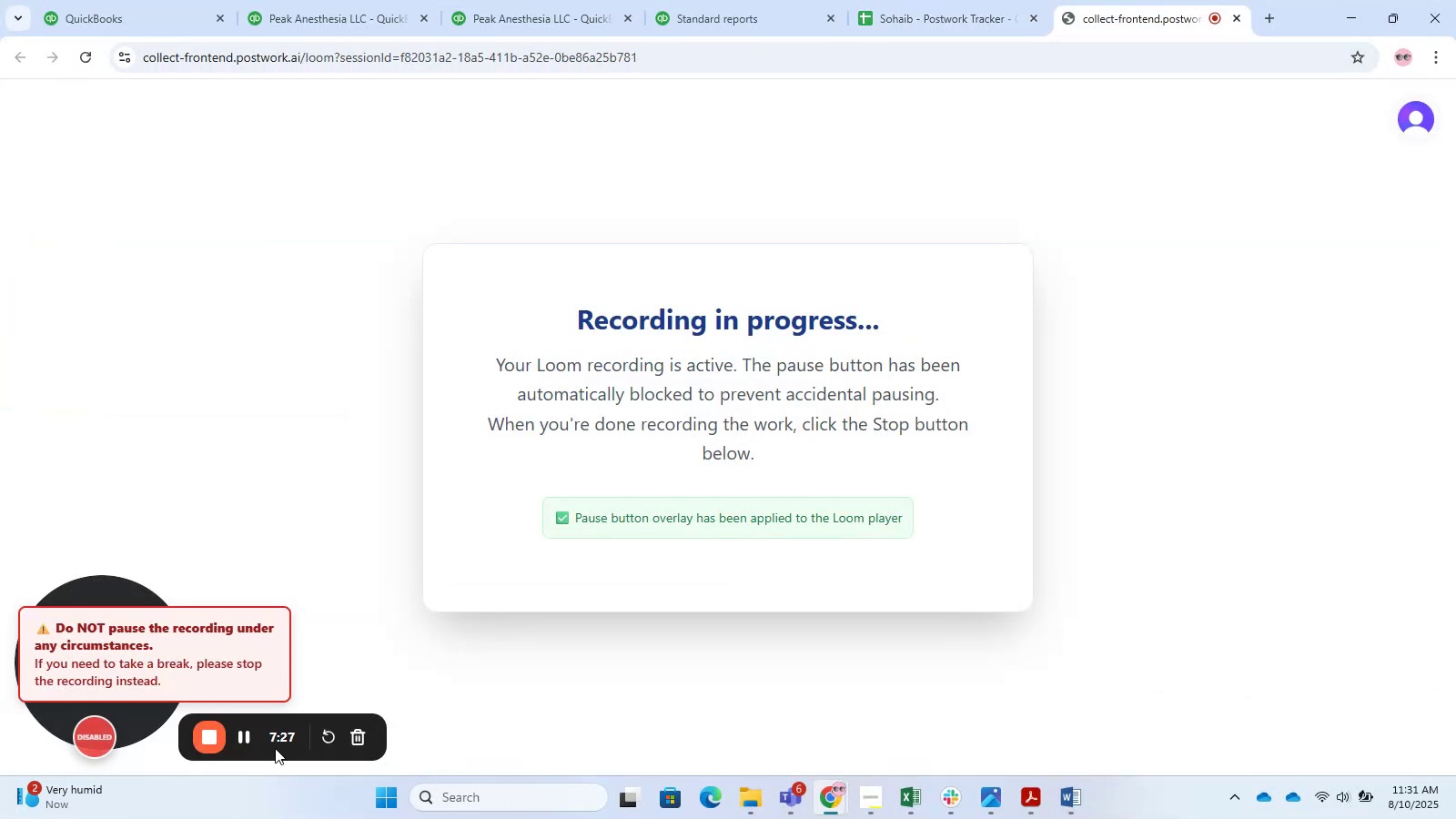 
left_click([375, 0])
 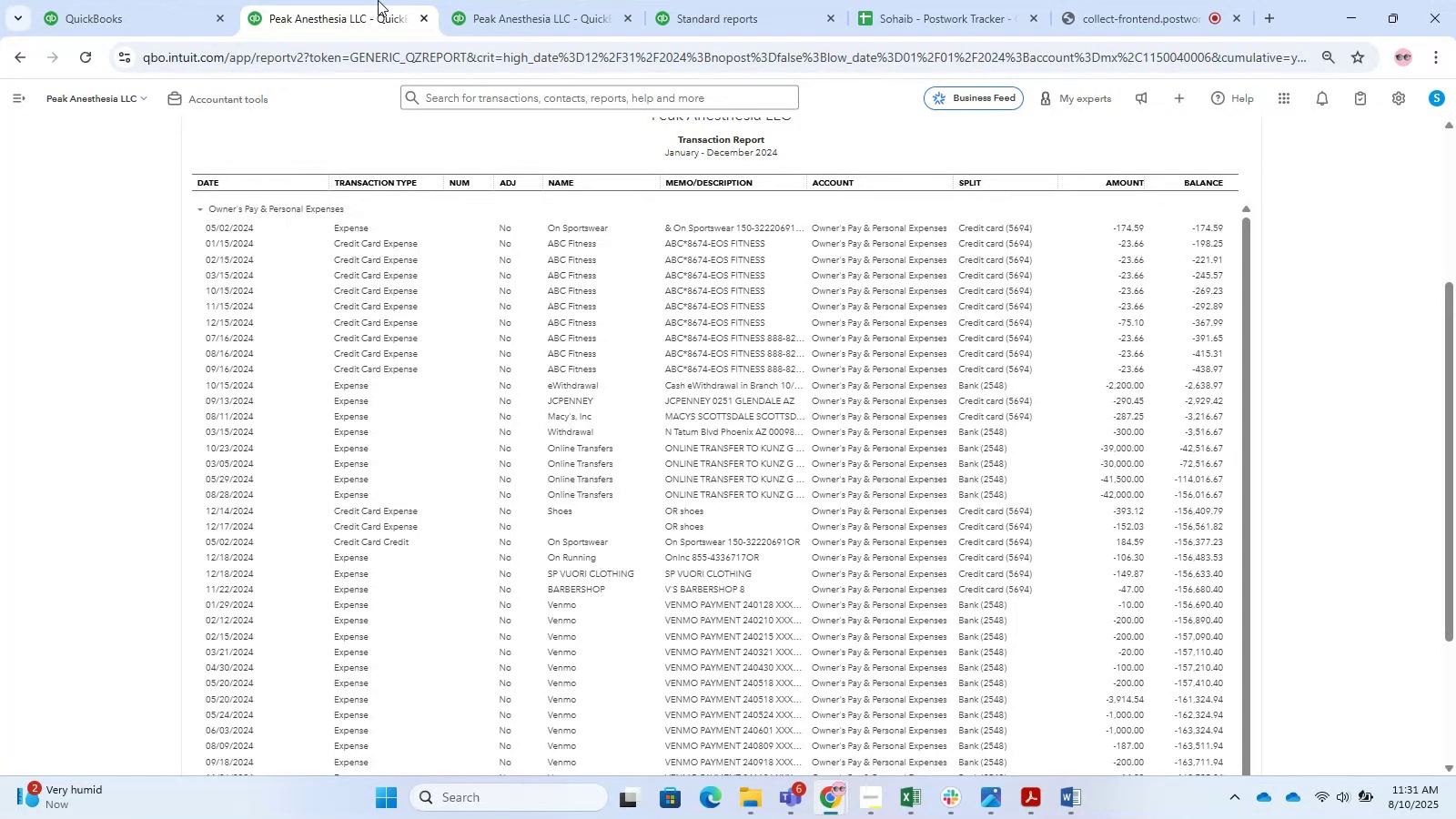 
wait(10.69)
 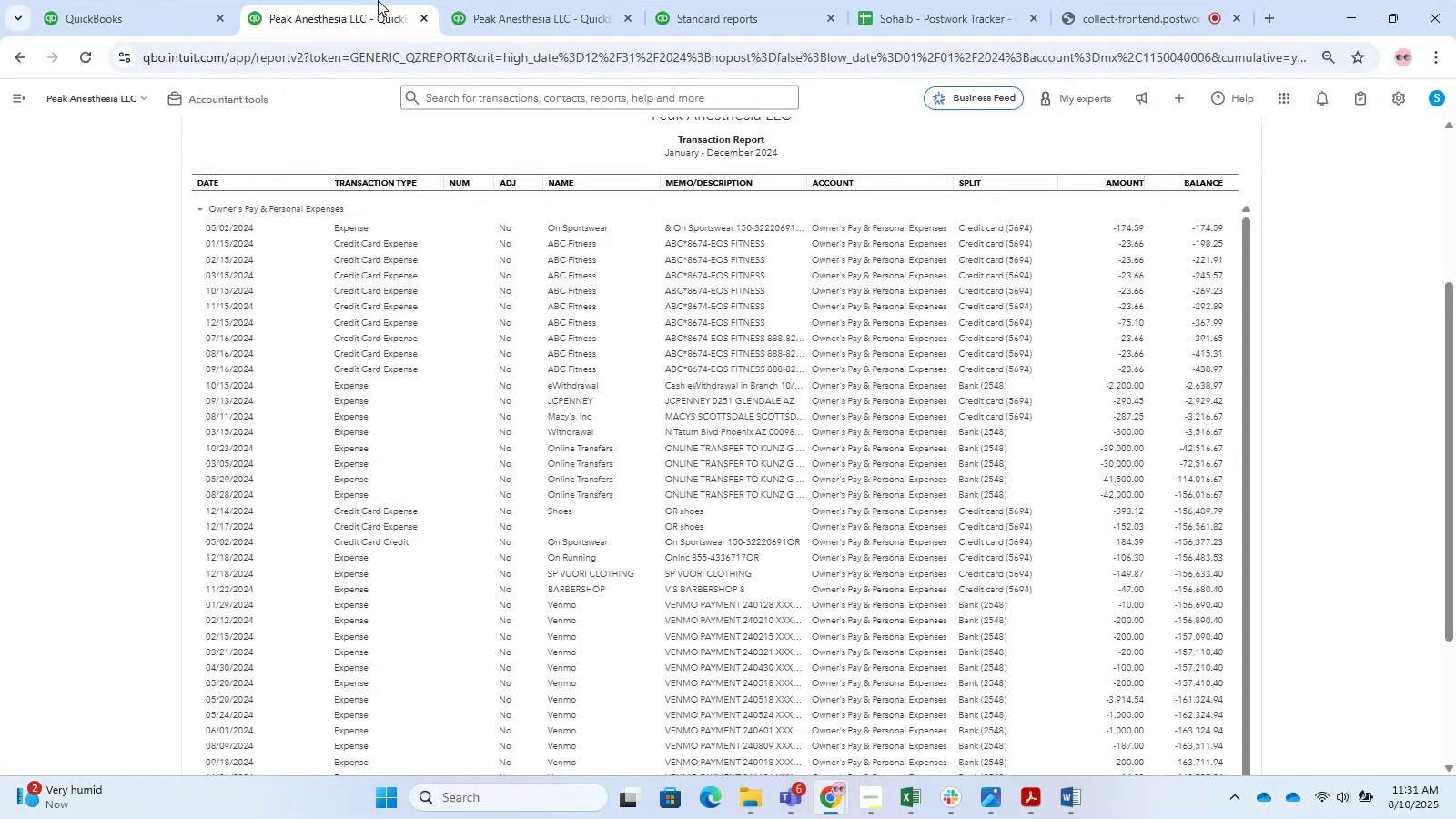 
left_click_drag(start_coordinate=[803, 181], to_coordinate=[959, 191])
 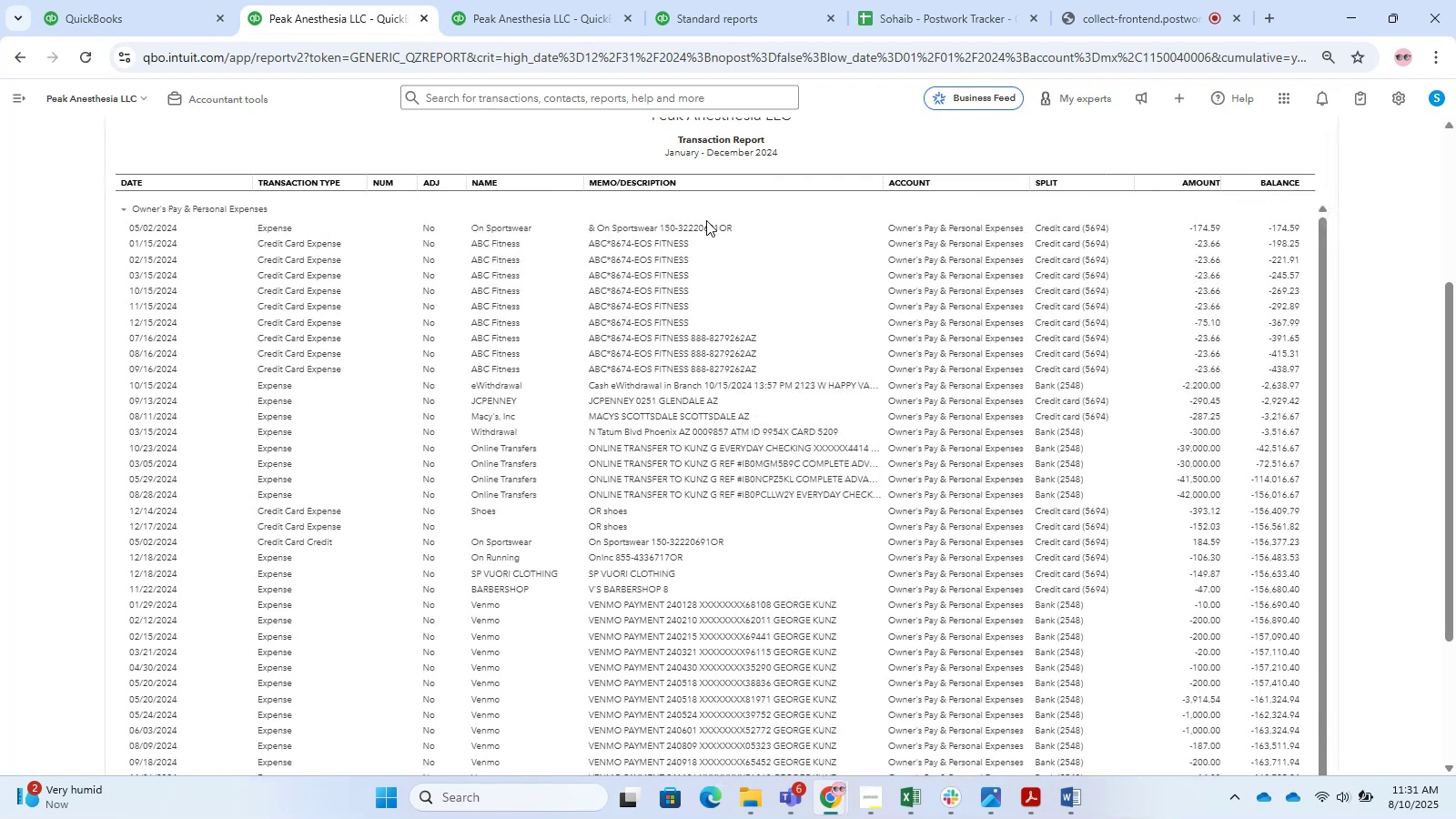 
left_click([693, 226])
 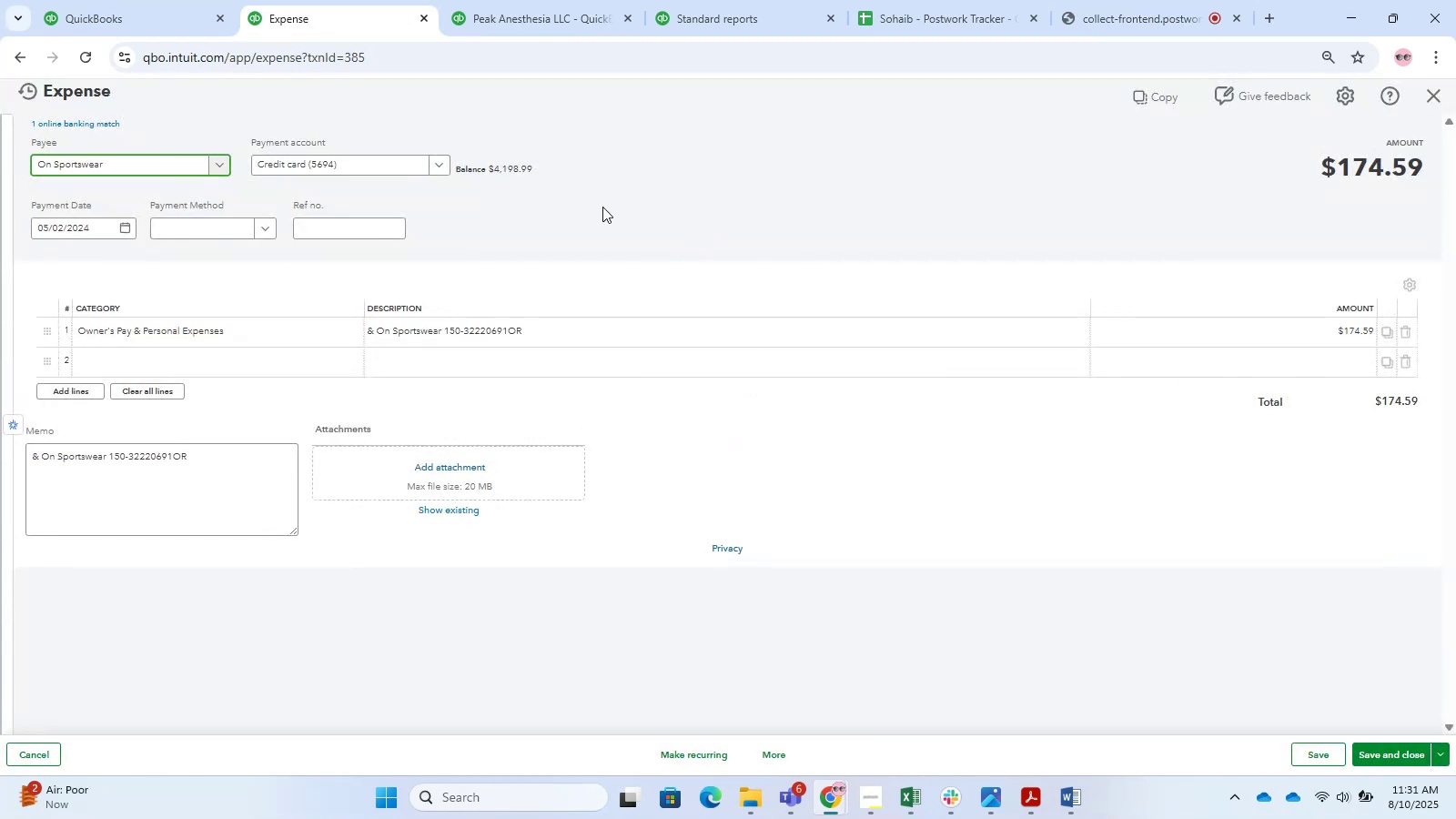 
wait(6.17)
 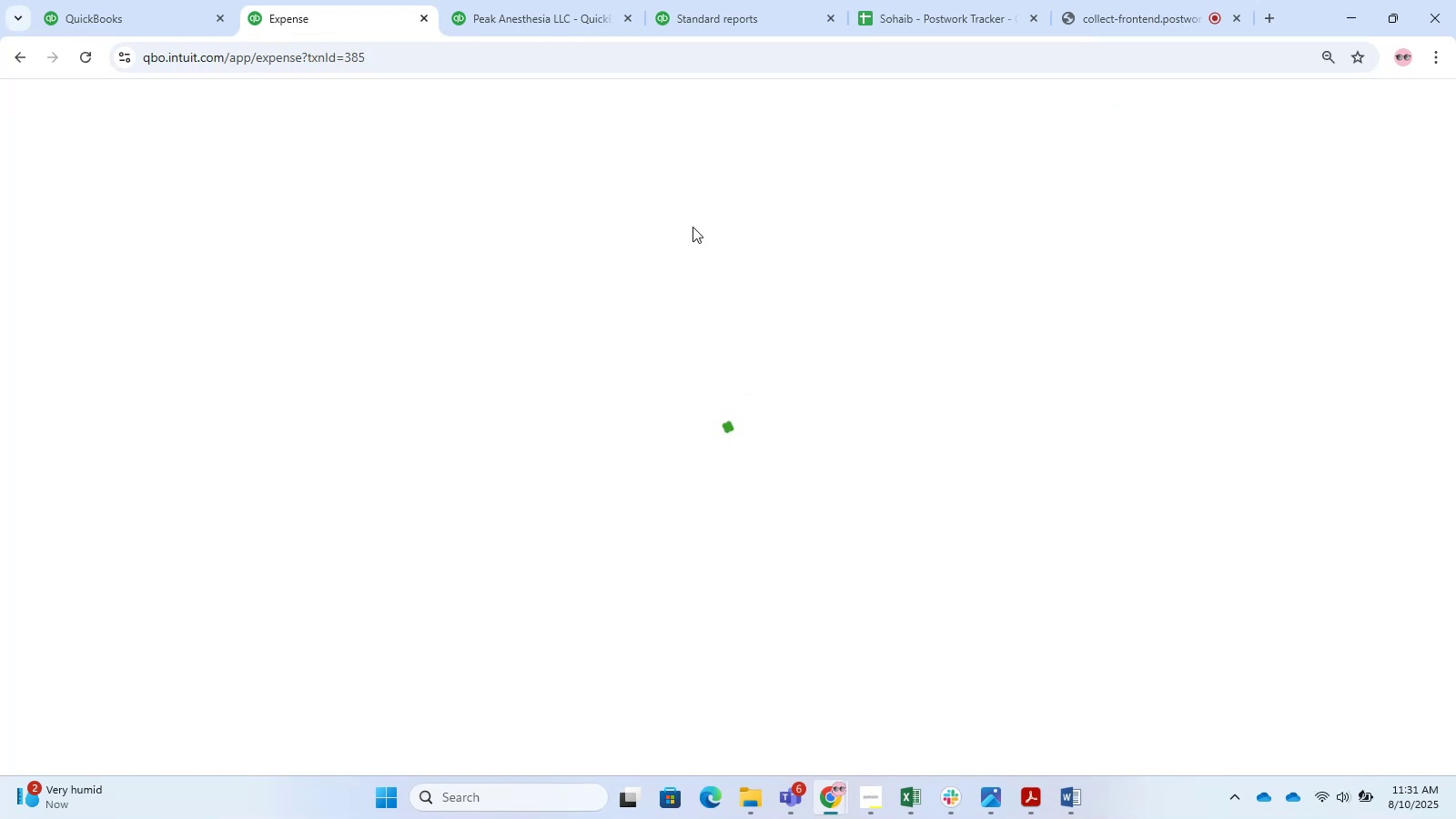 
left_click([388, 335])
 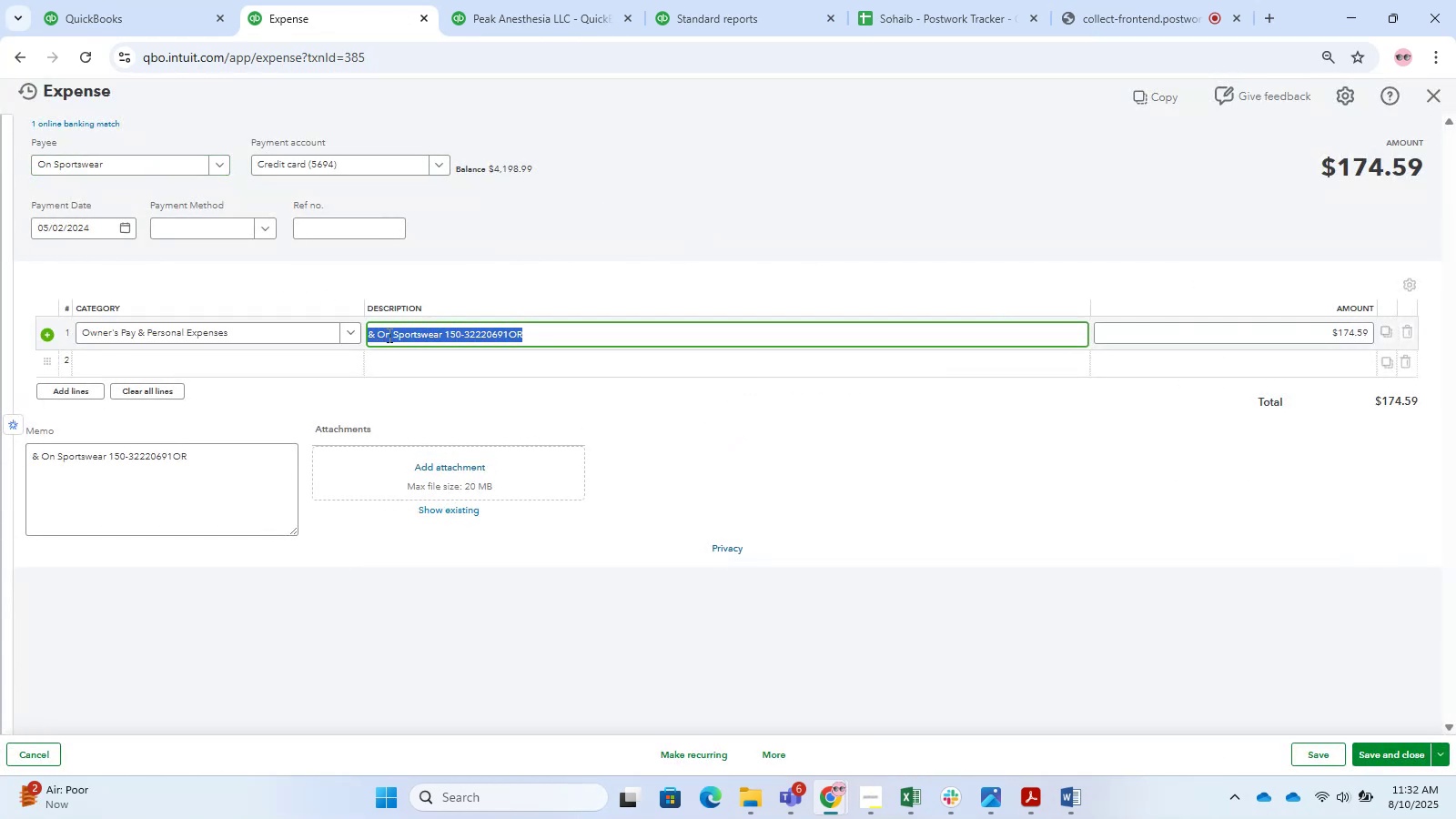 
left_click([377, 334])
 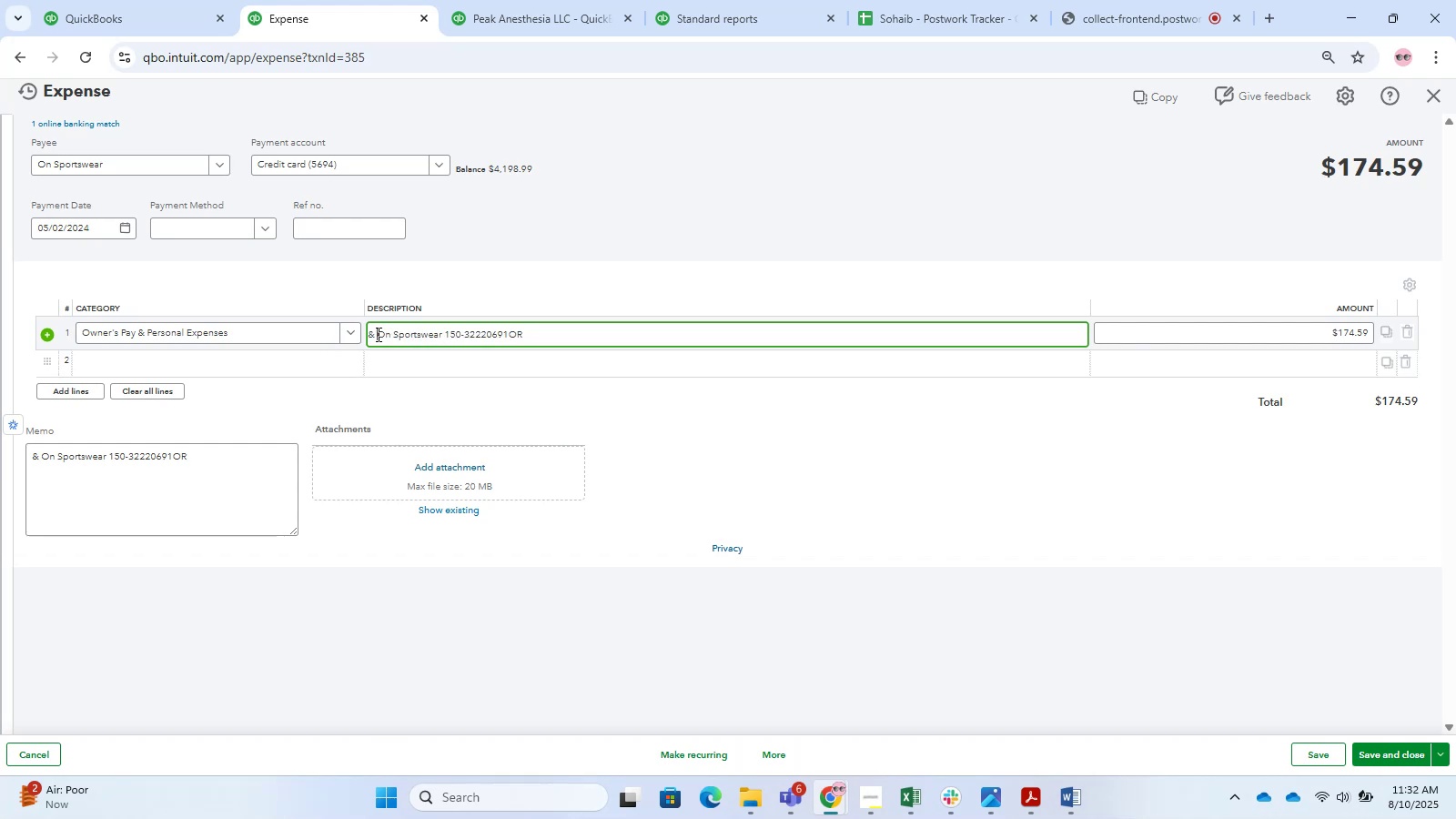 
hold_key(key=Backspace, duration=0.7)
 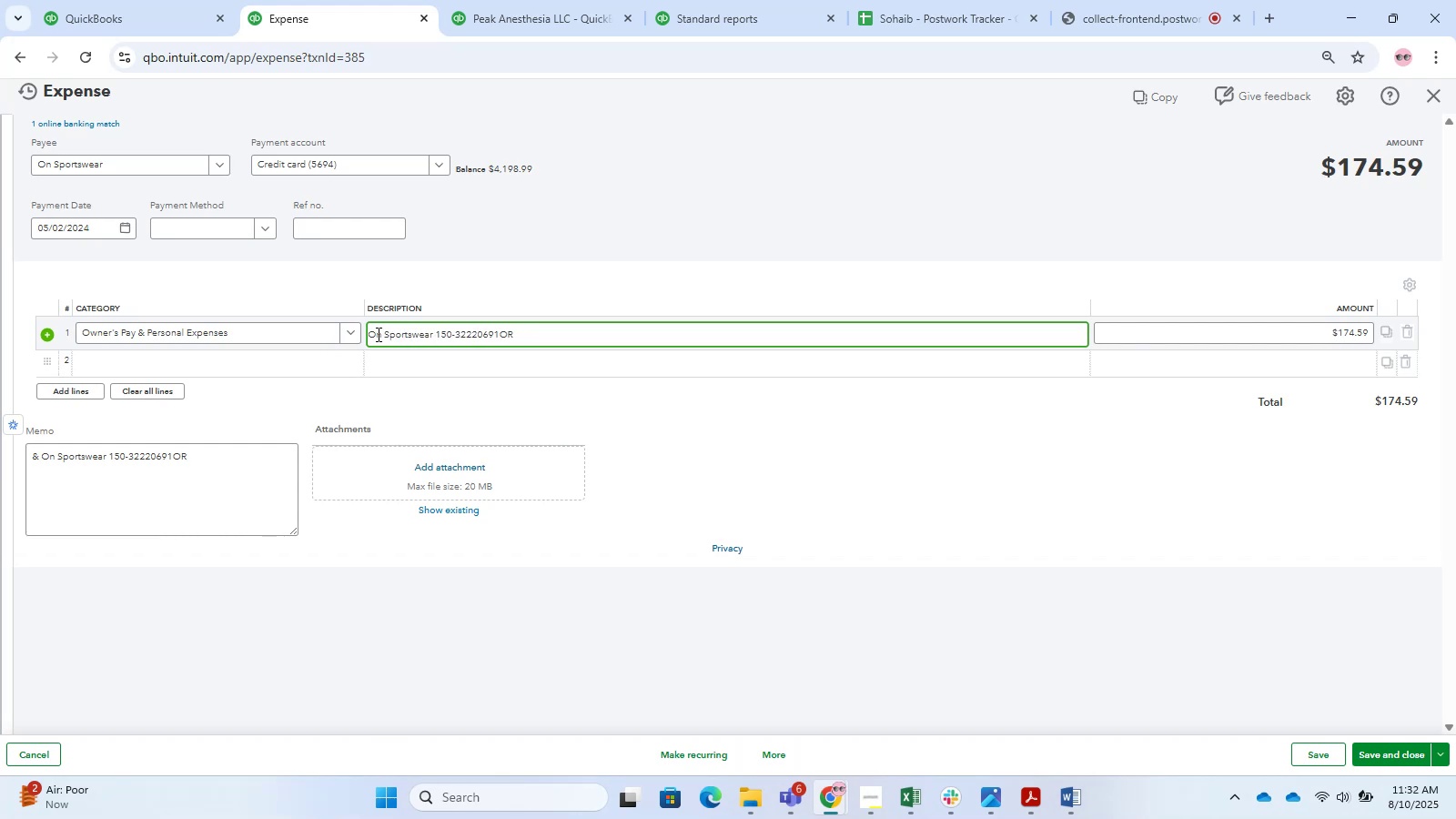 
key(Control+A)
 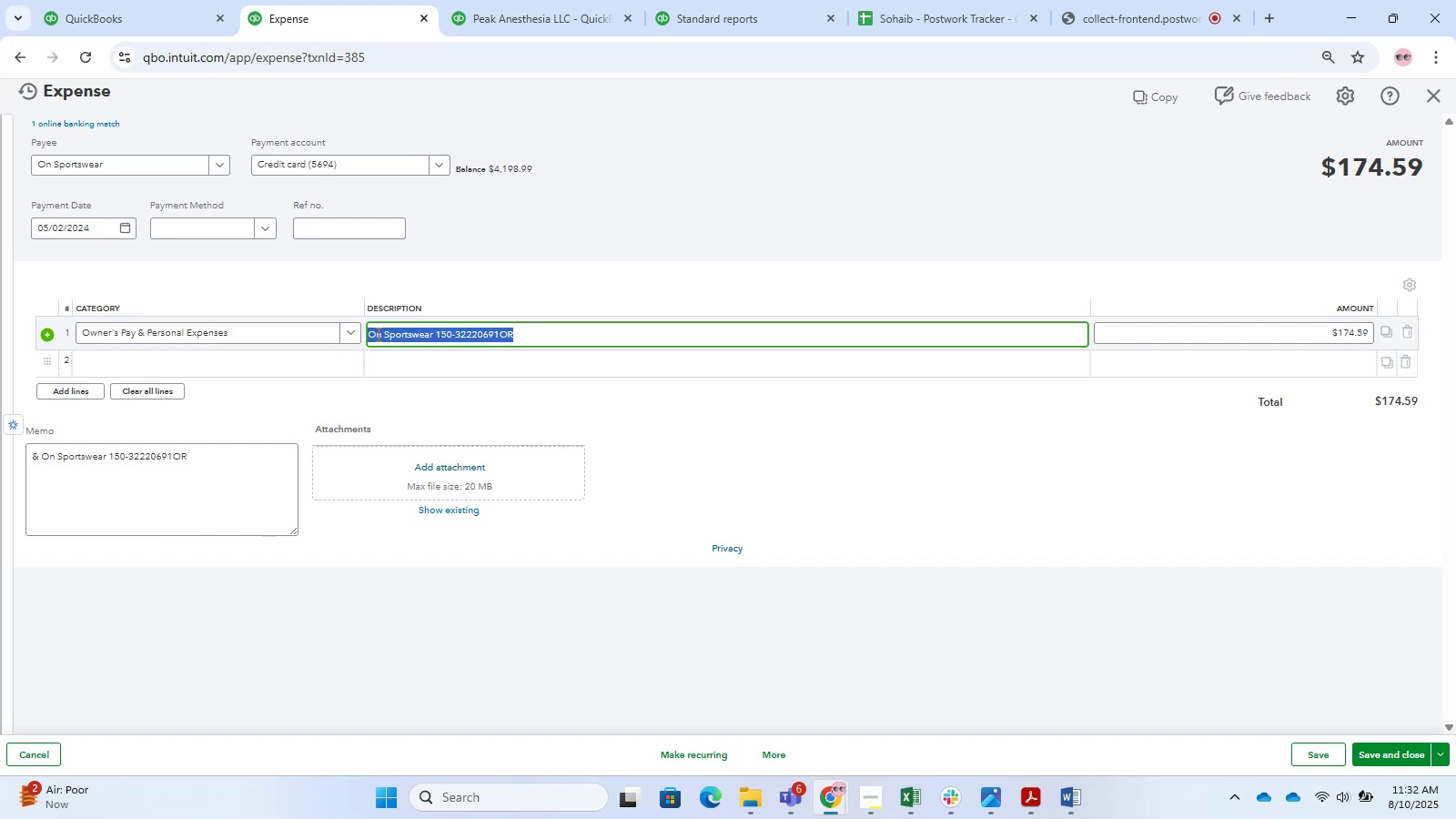 
key(Control+C)
 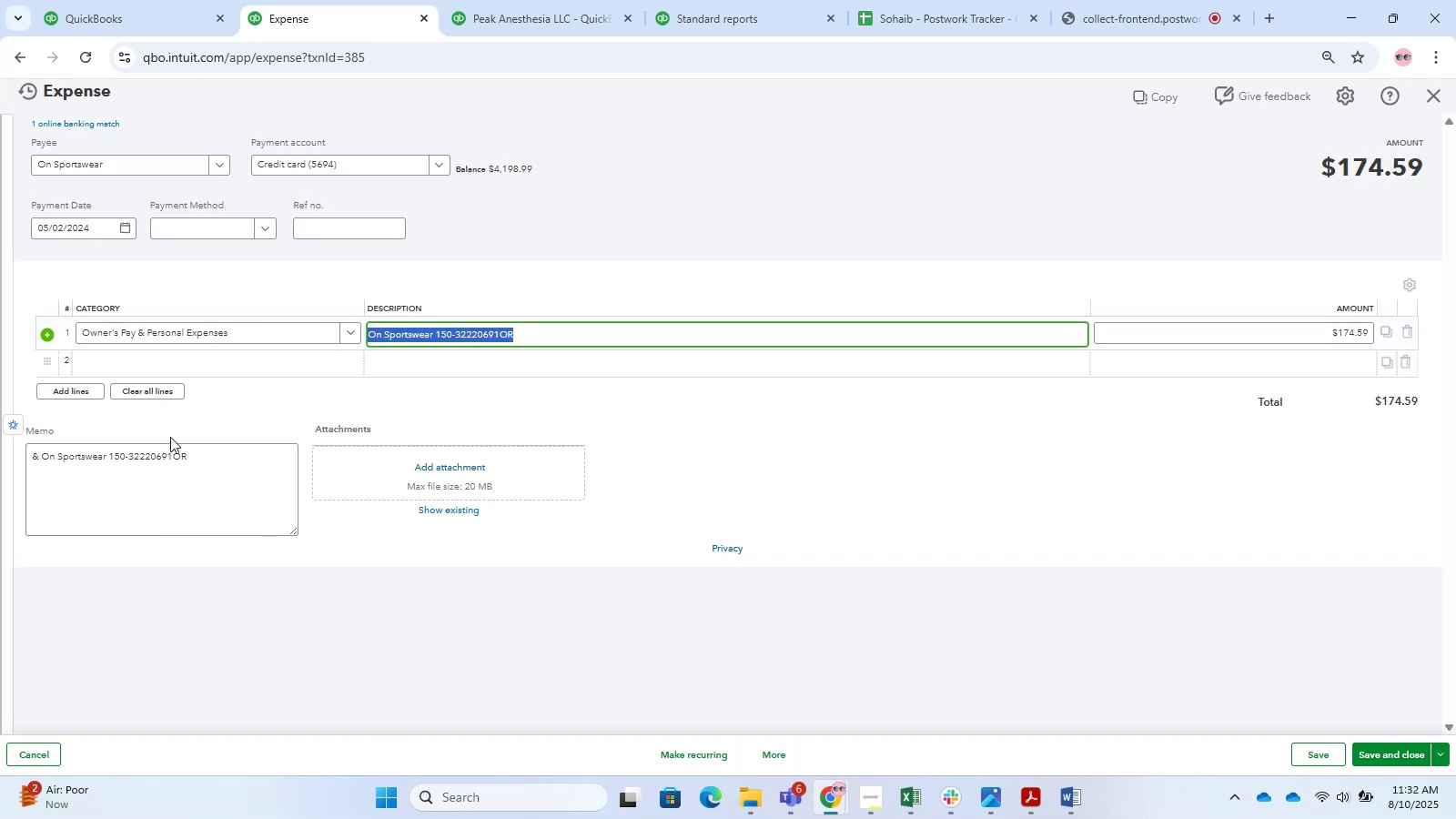 
left_click_drag(start_coordinate=[190, 468], to_coordinate=[0, 444])
 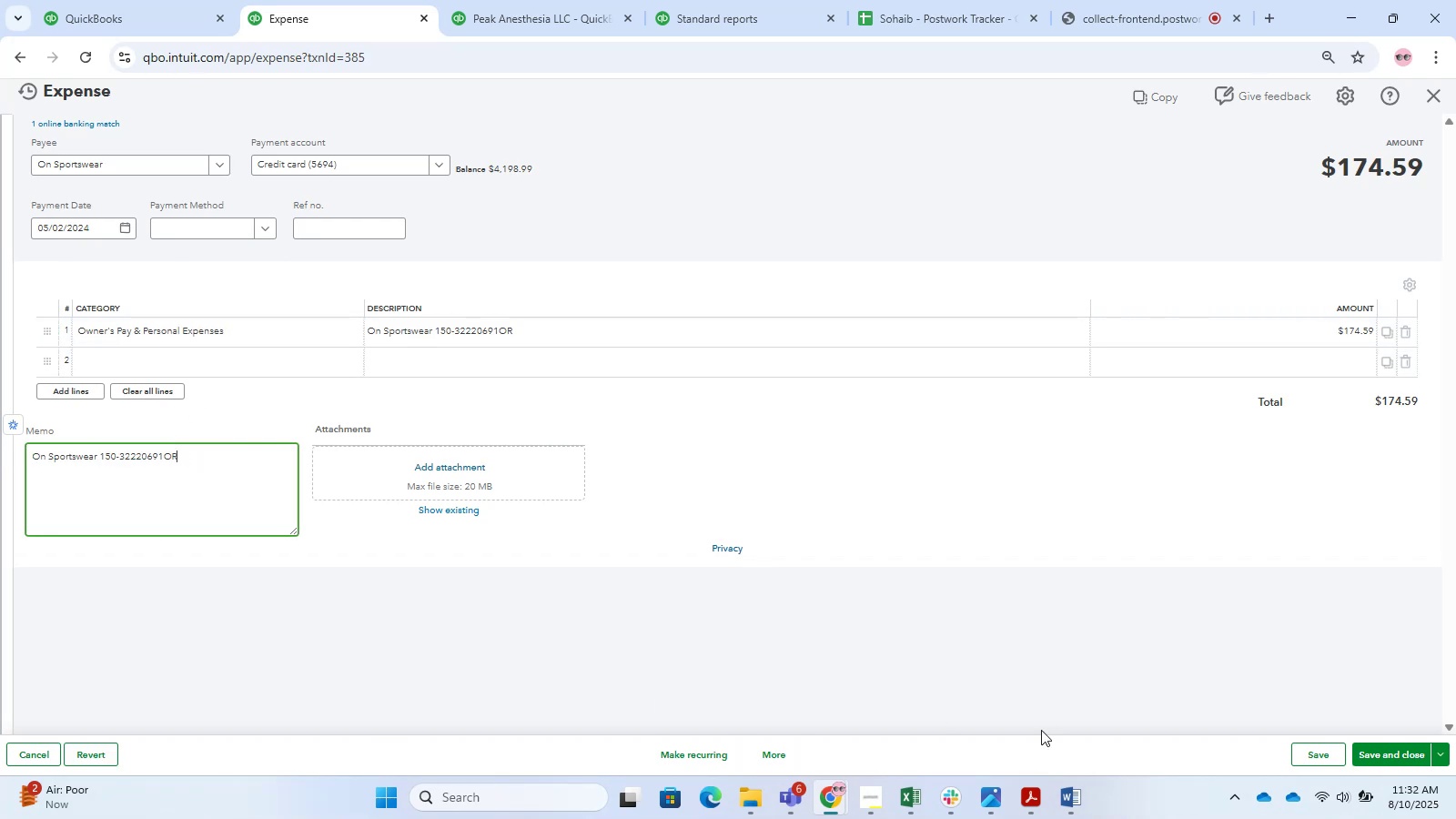 
key(Control+V)
 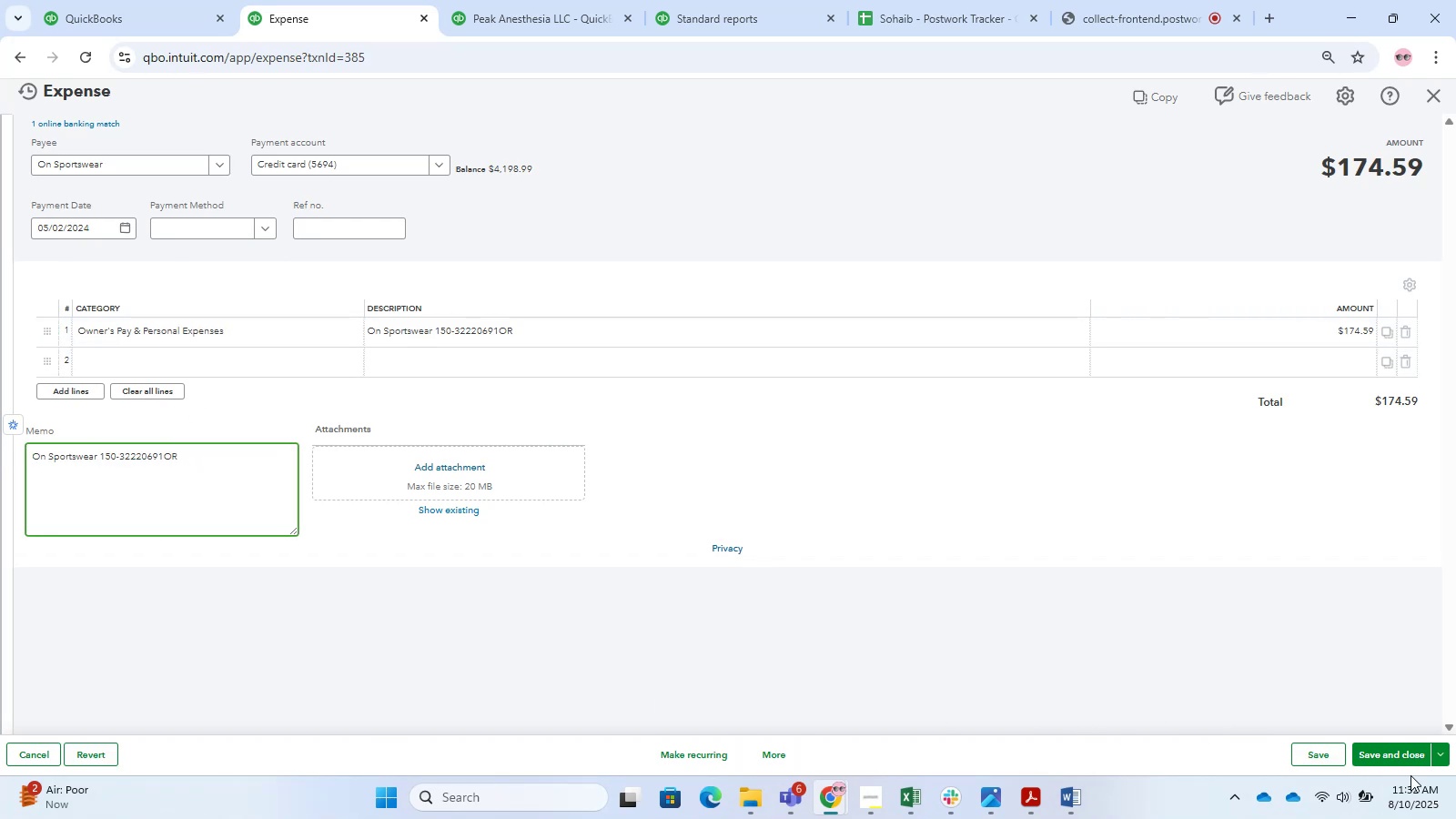 
left_click([1391, 763])
 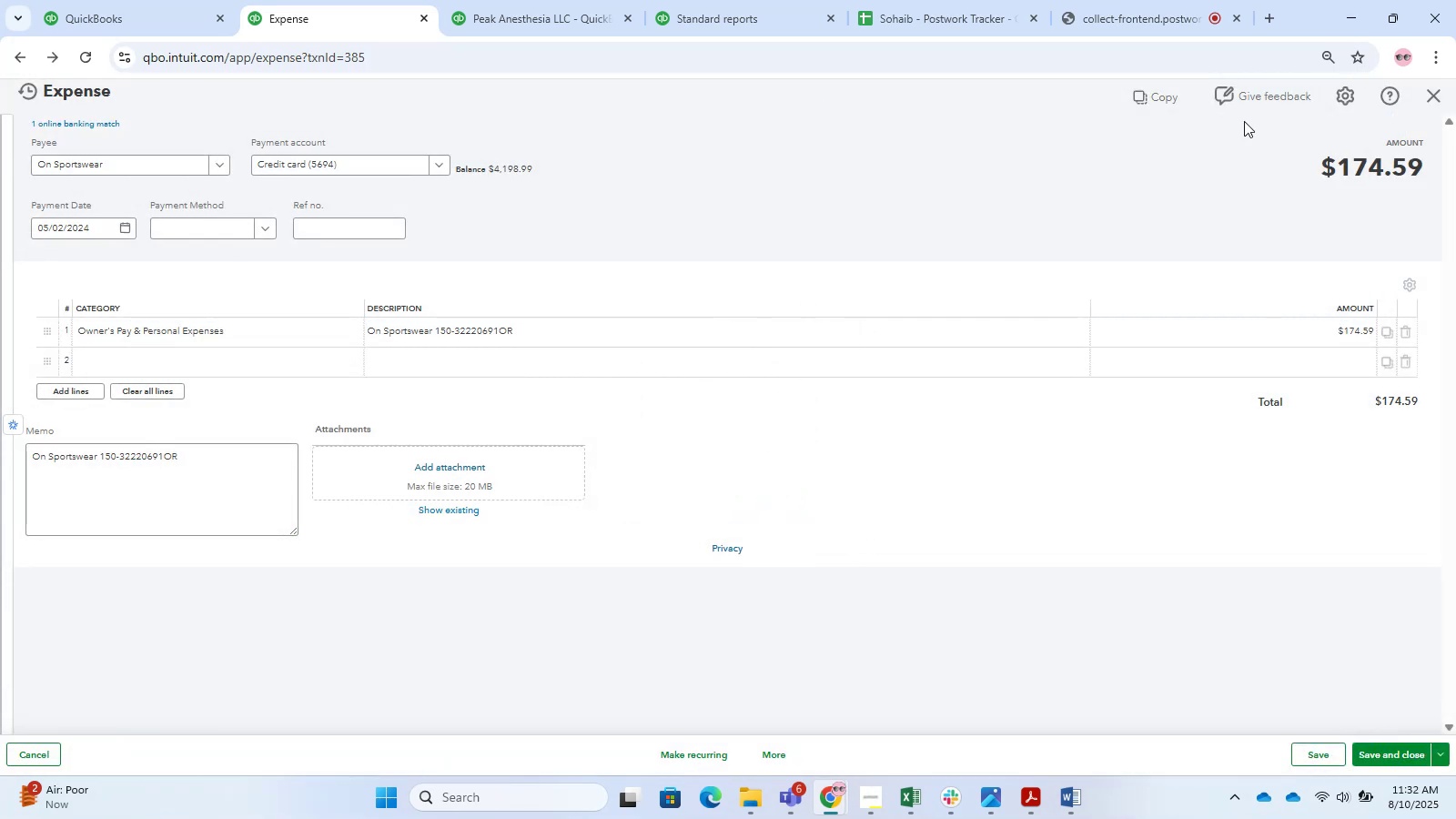 
mouse_move([863, 470])
 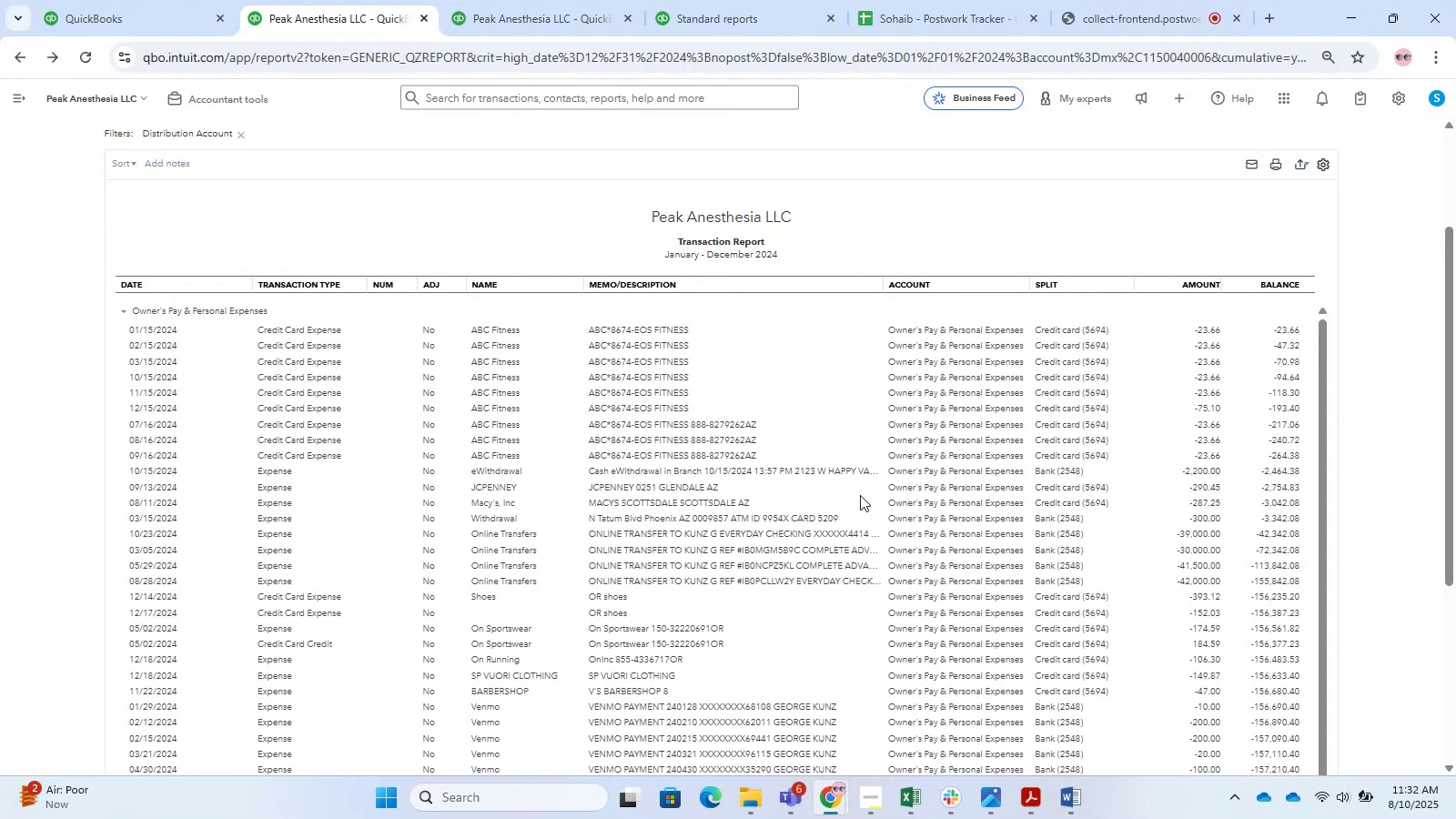 
wait(7.81)
 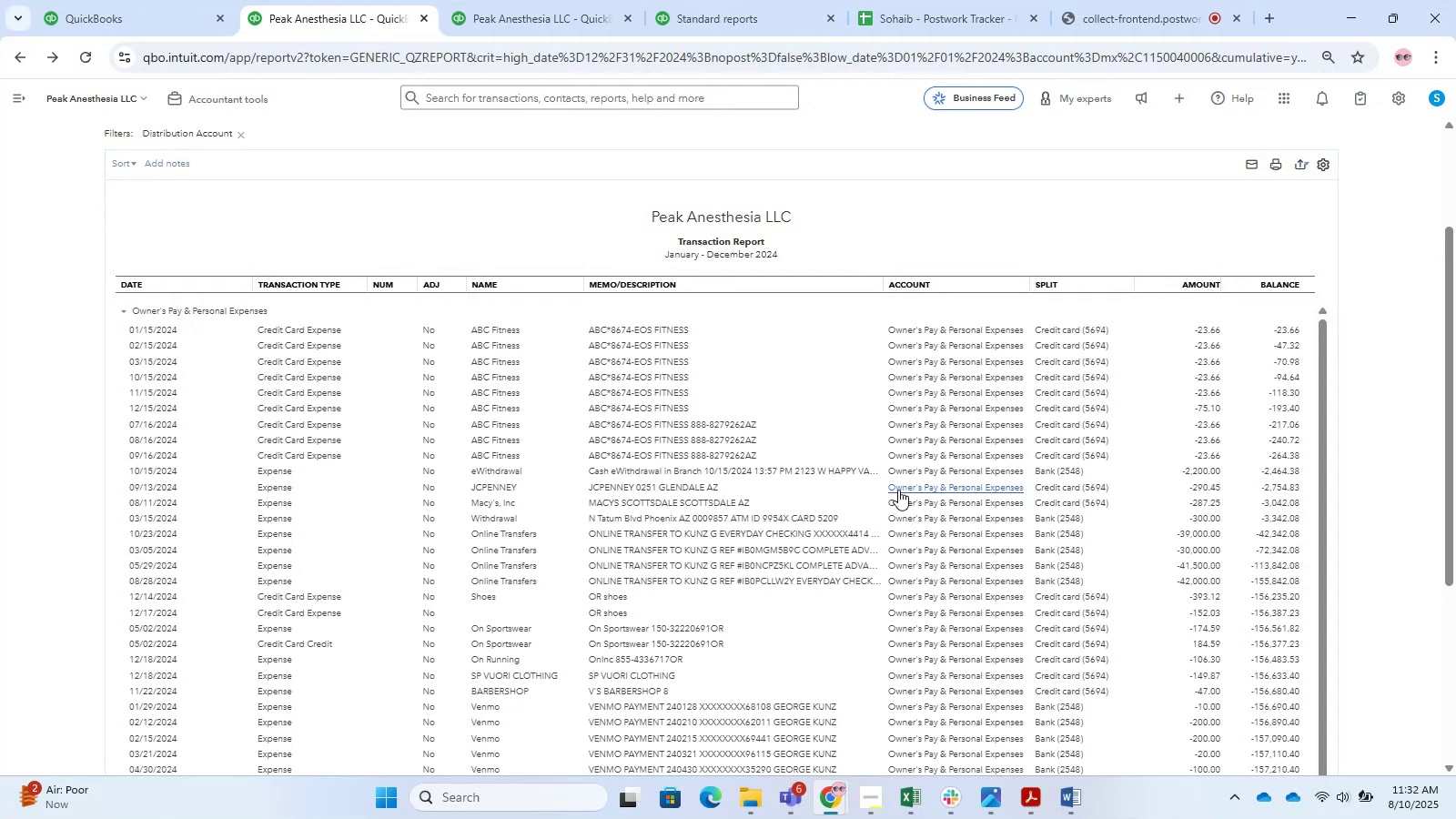 
mouse_move([1029, 754])
 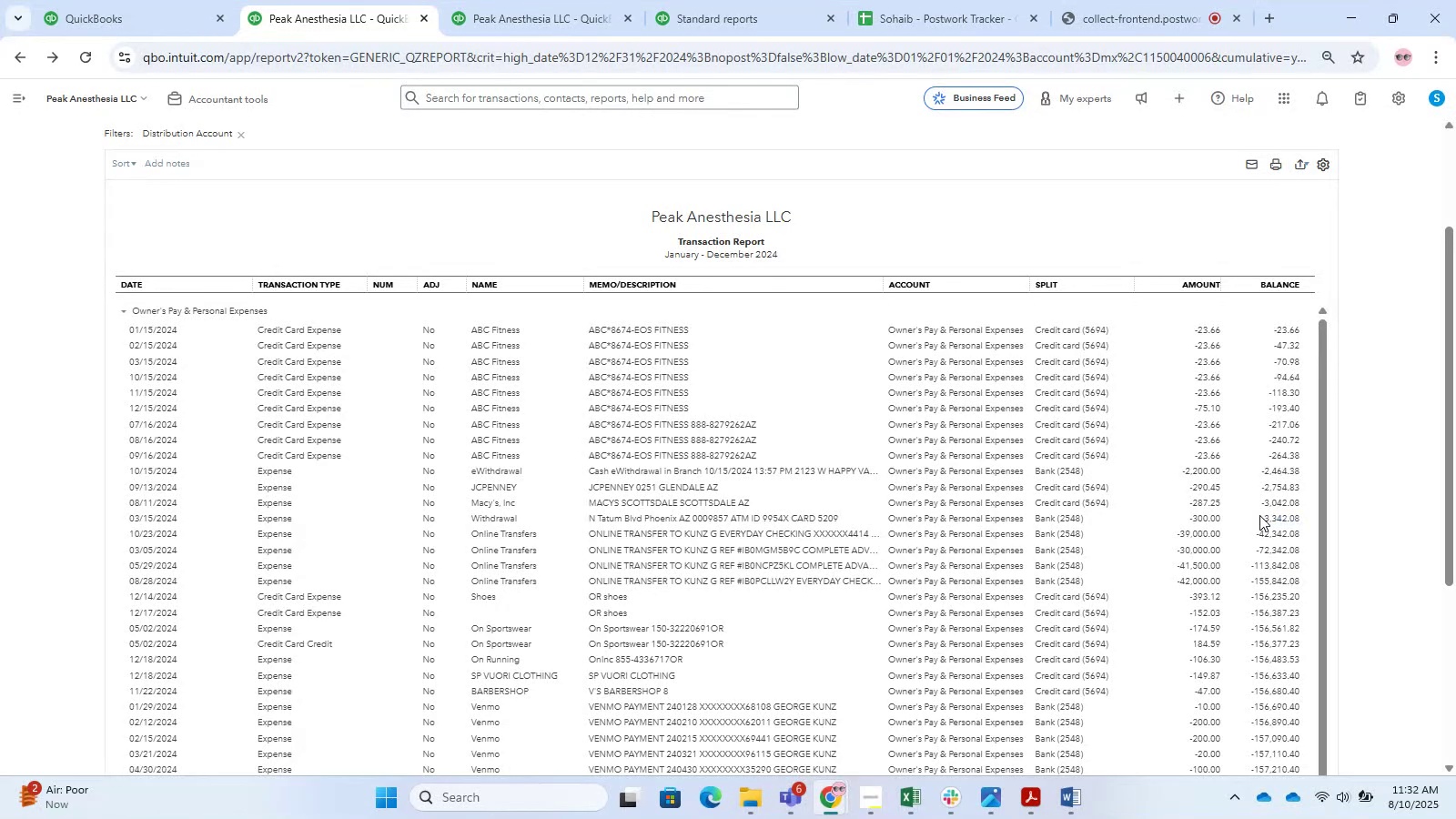 
wait(15.61)
 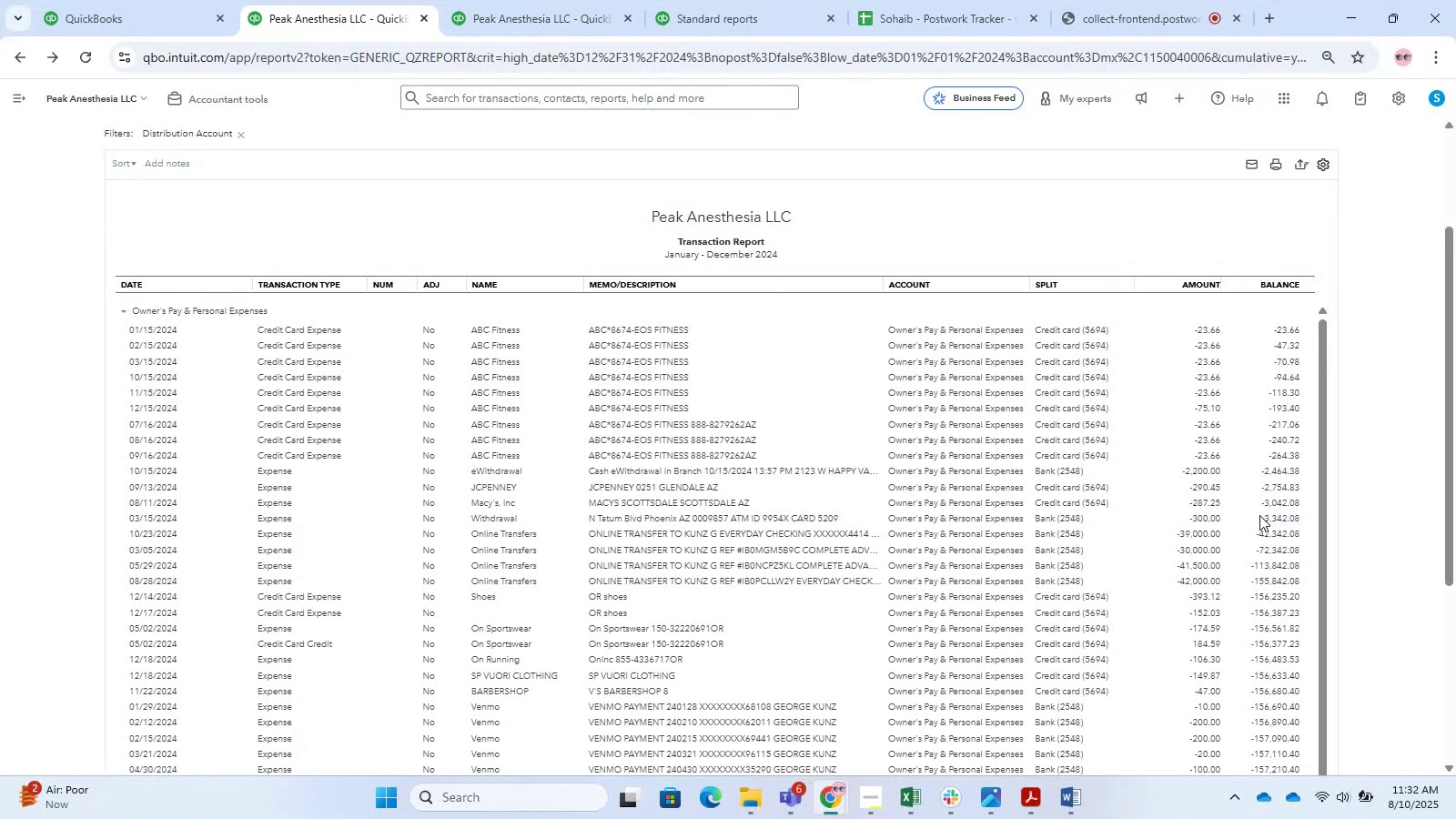 
left_click([1074, 812])
 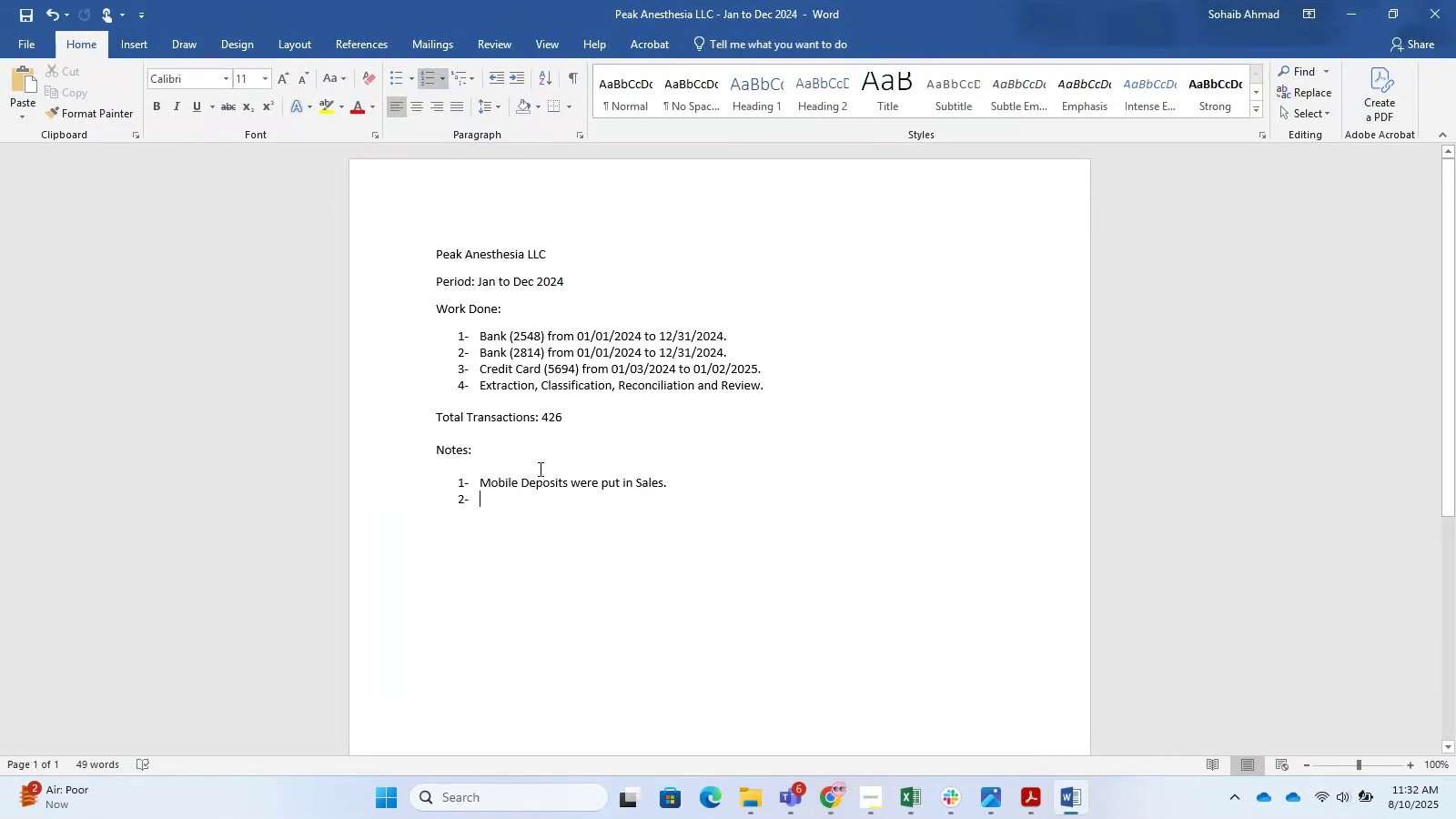 
type(Abc )
key(Backspace)
key(Backspace)
key(Backspace)
key(Backspace)
 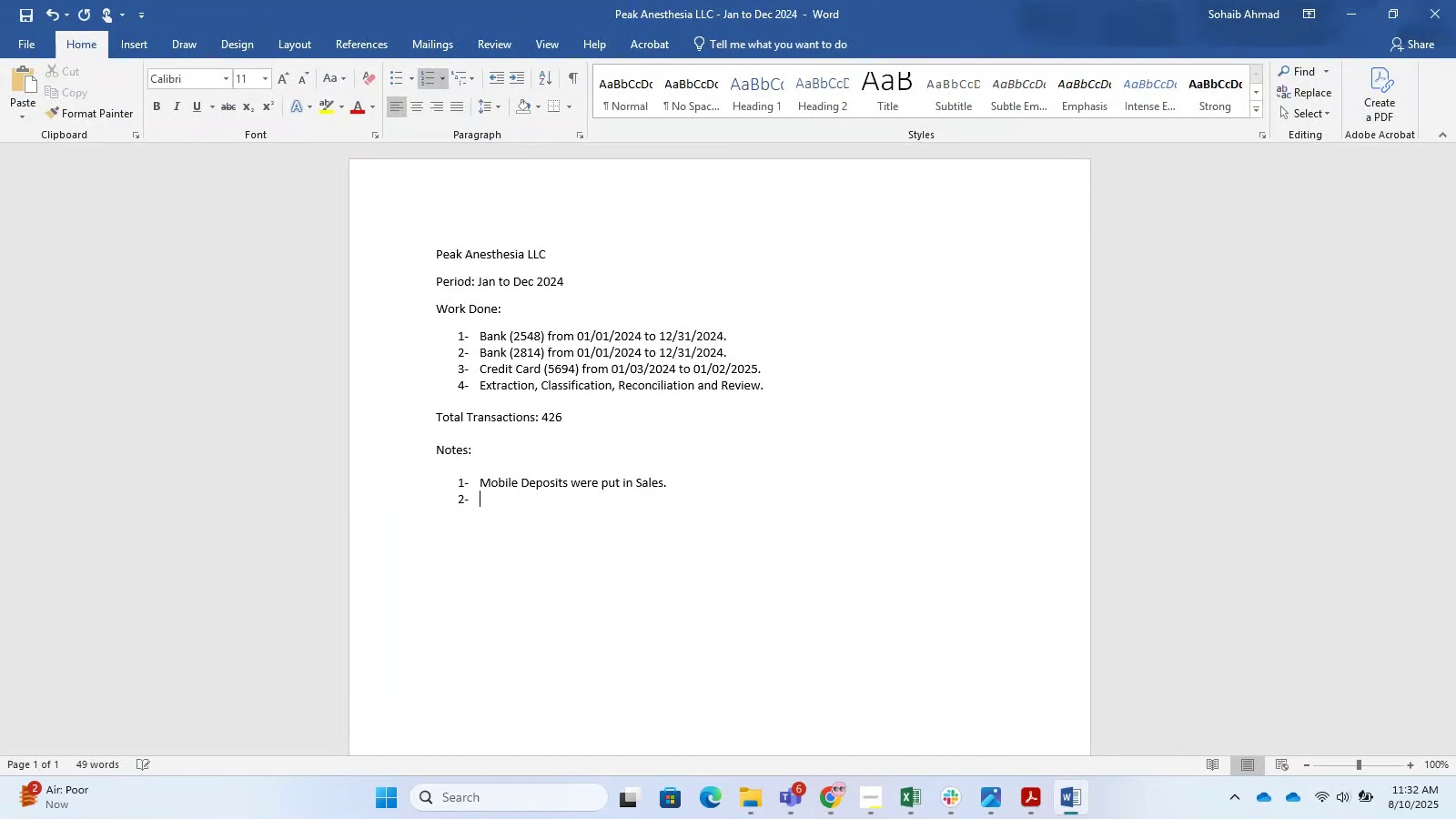 
key(ArrowUp)
 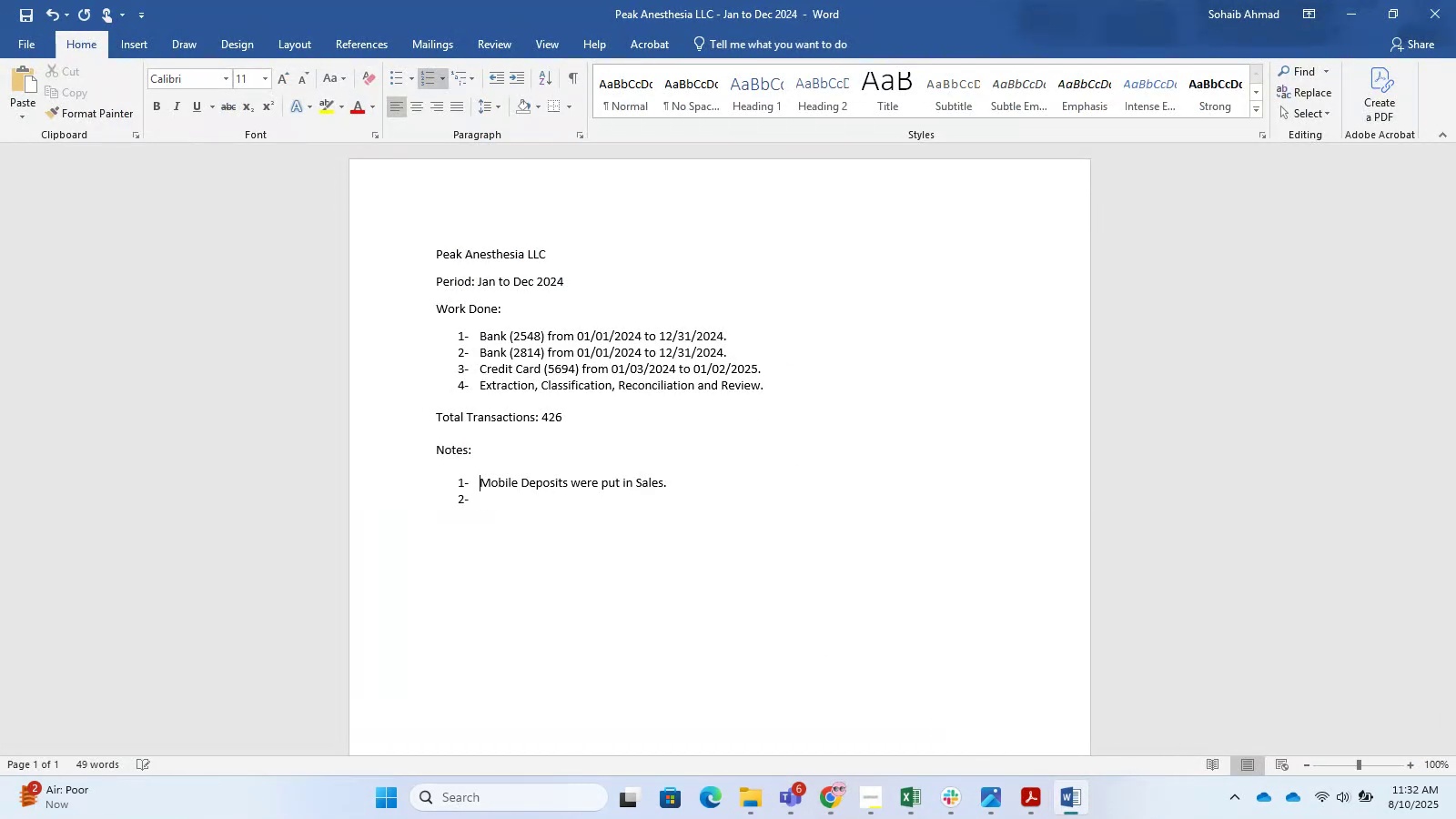 
key(Enter)
 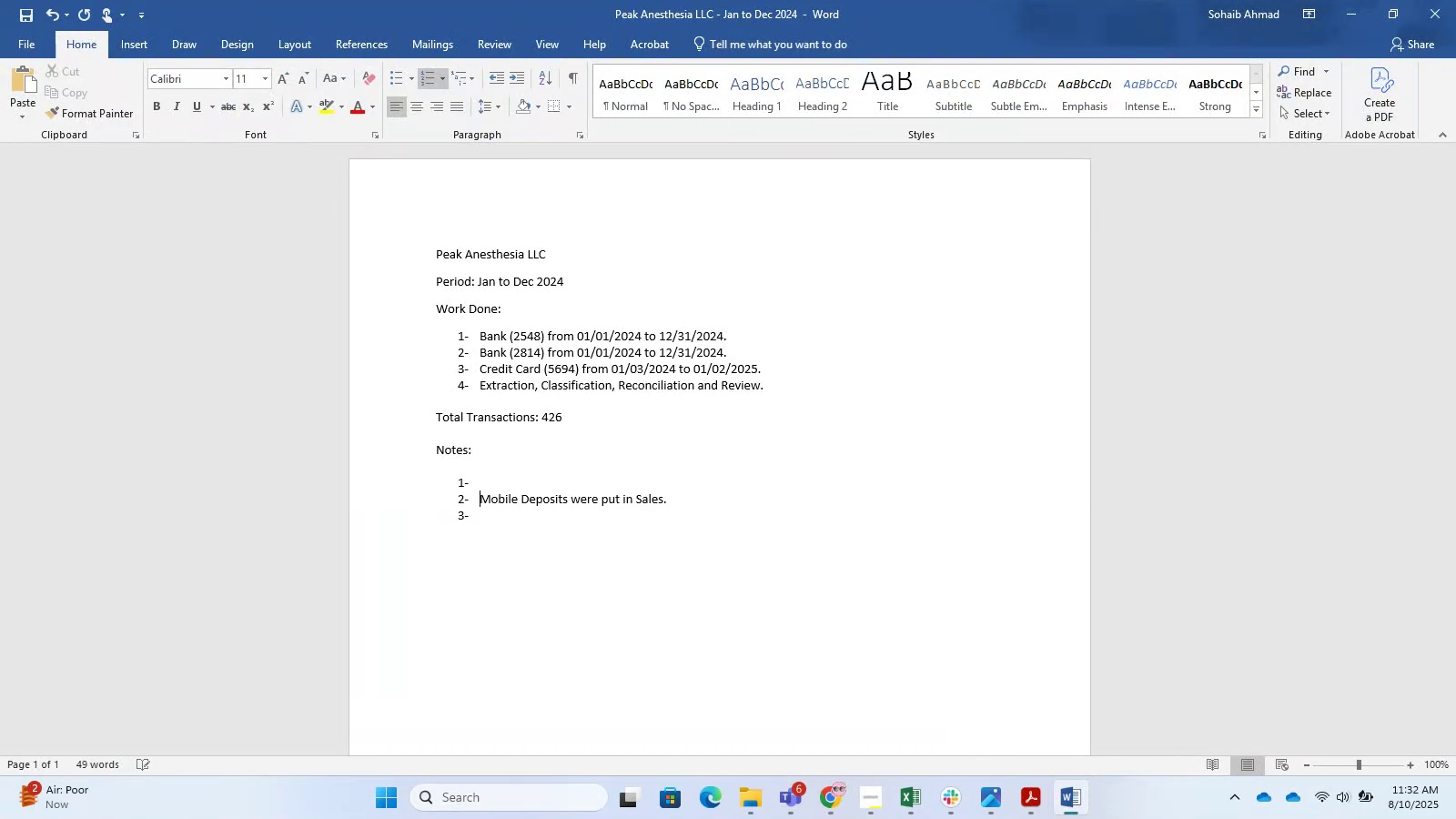 
key(ArrowUp)
 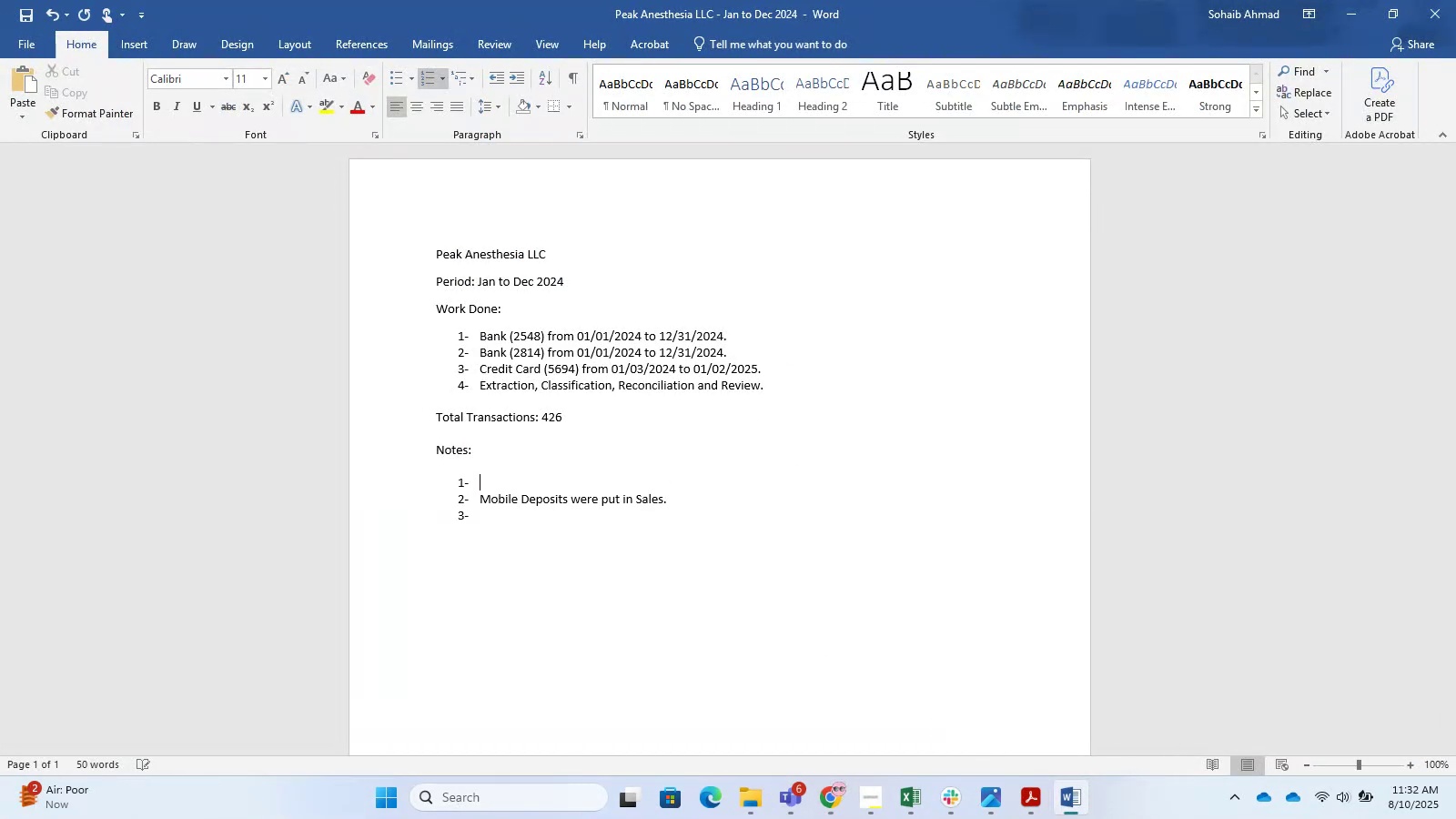 
type(ABc,)
key(Backspace)
type( )
 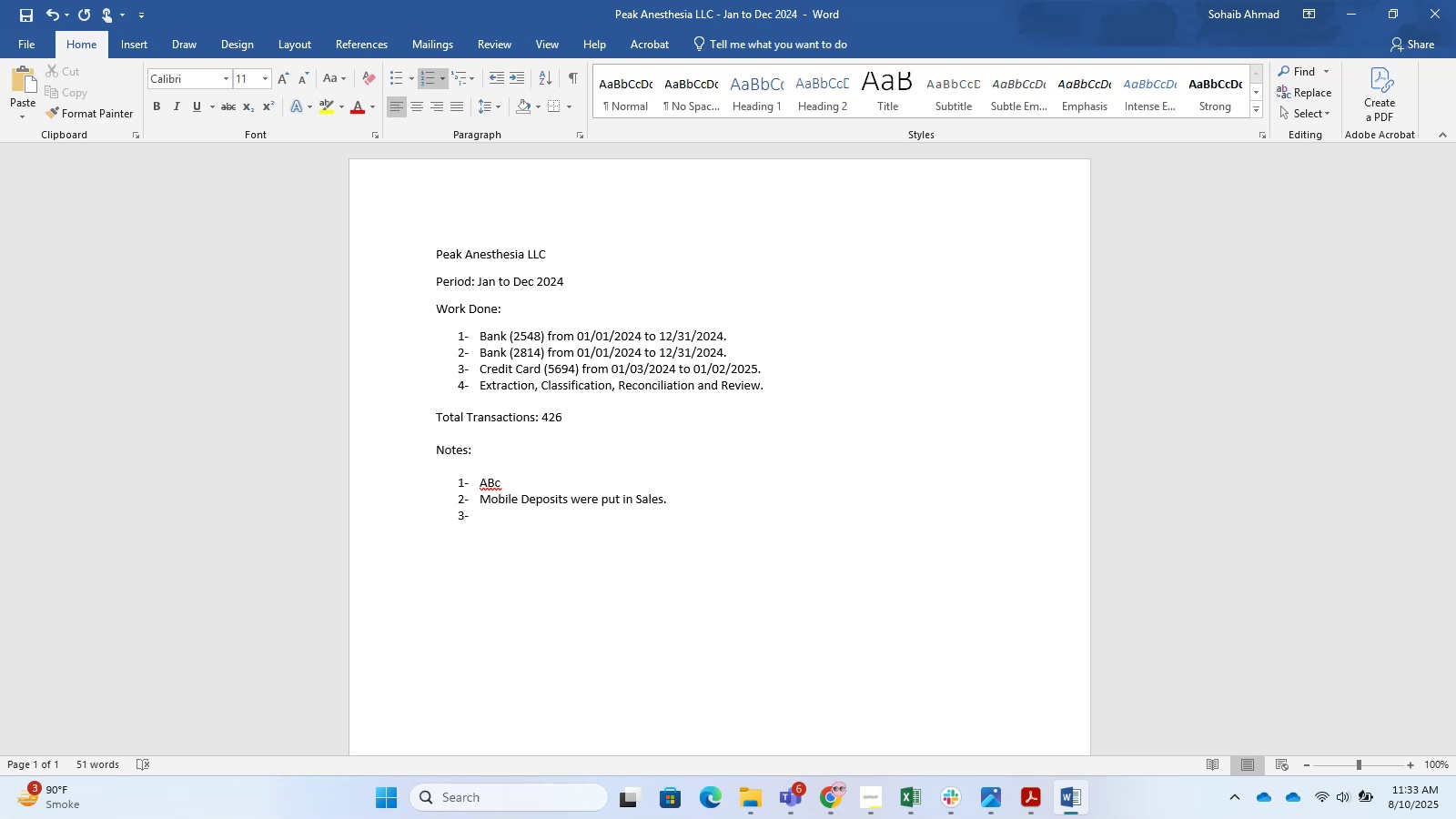 
wait(19.88)
 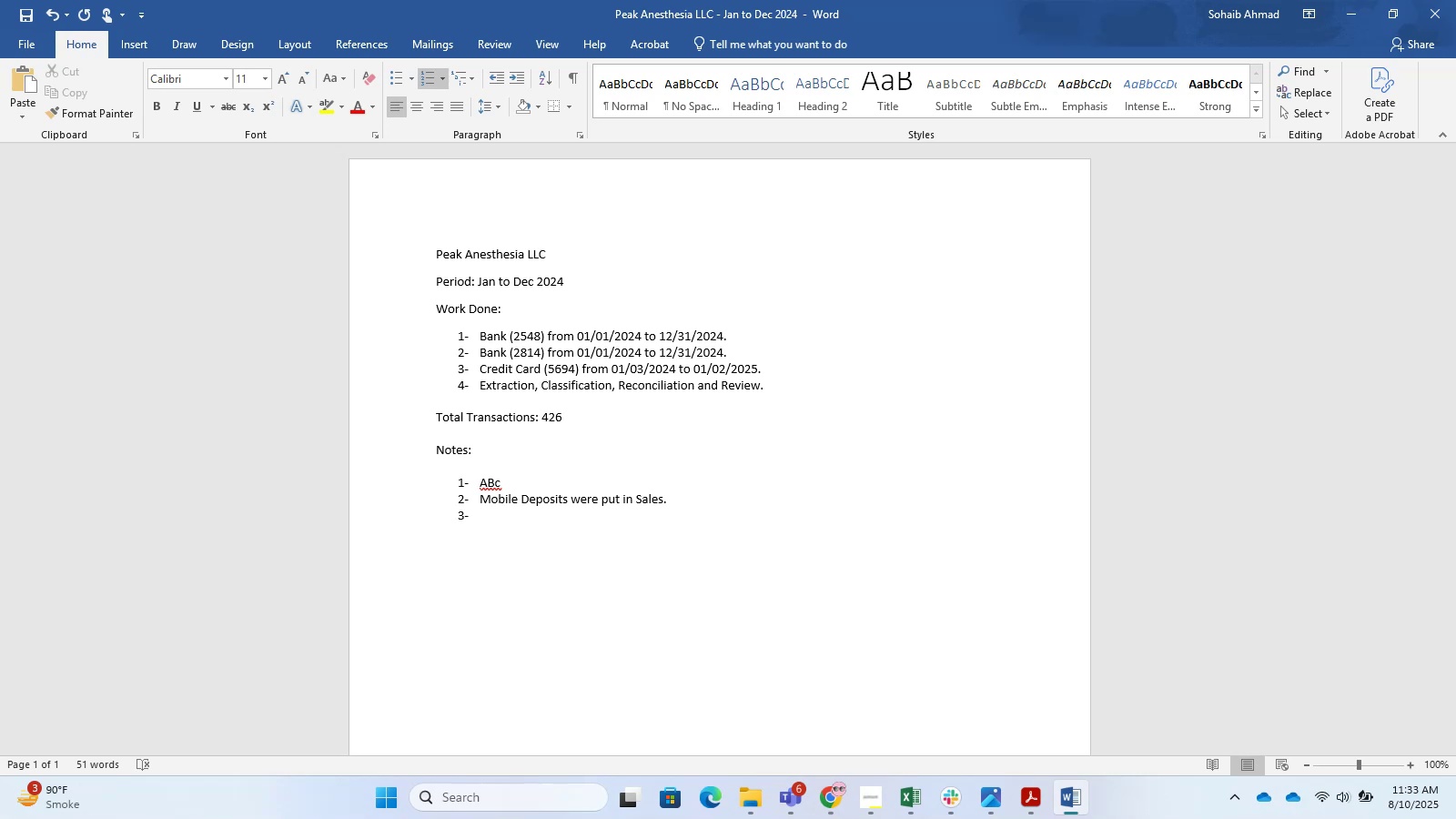 
key(Backspace)
 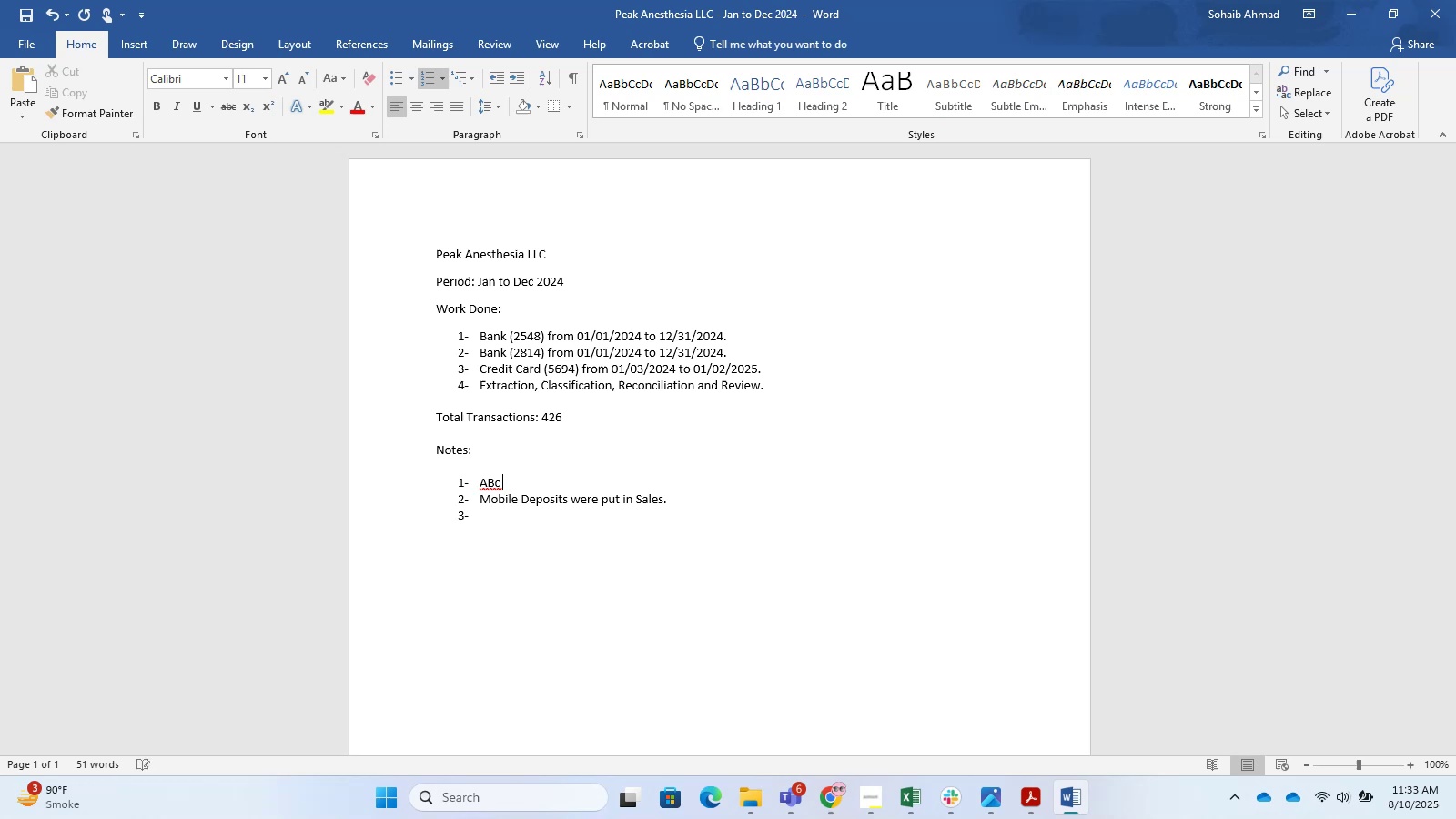 
key(Backspace)
 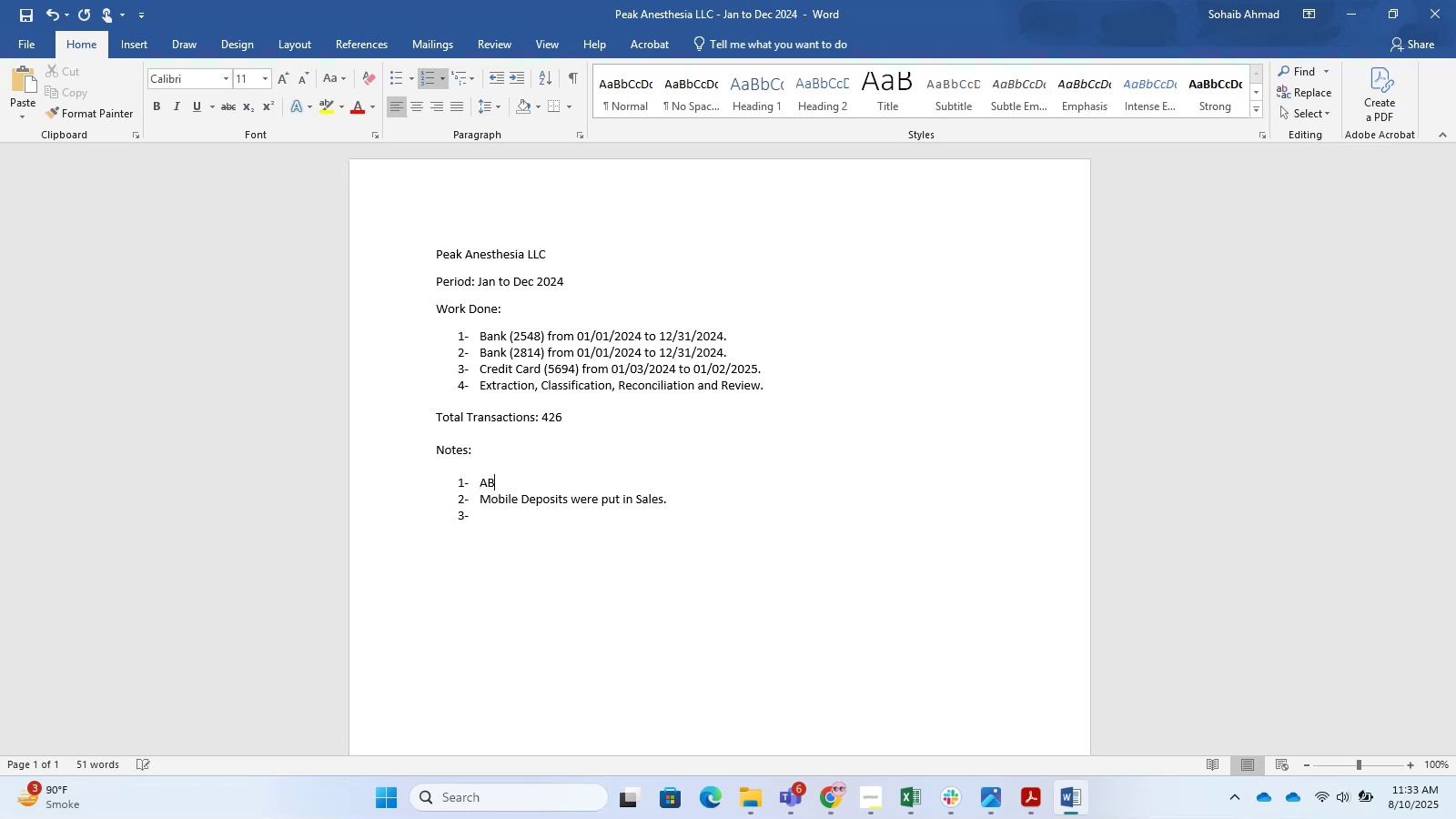 
key(Shift+C)
 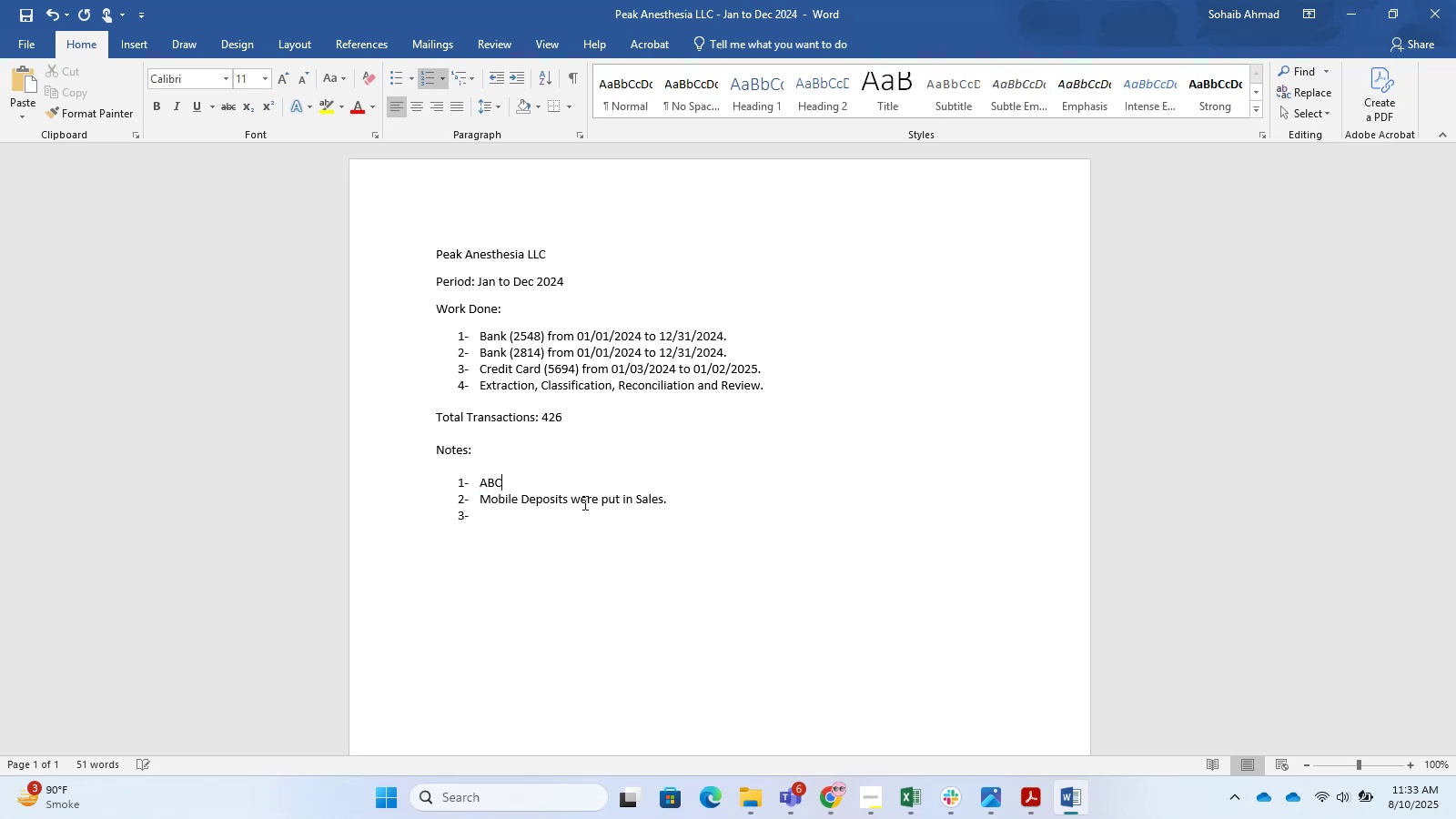 
key(Space)
 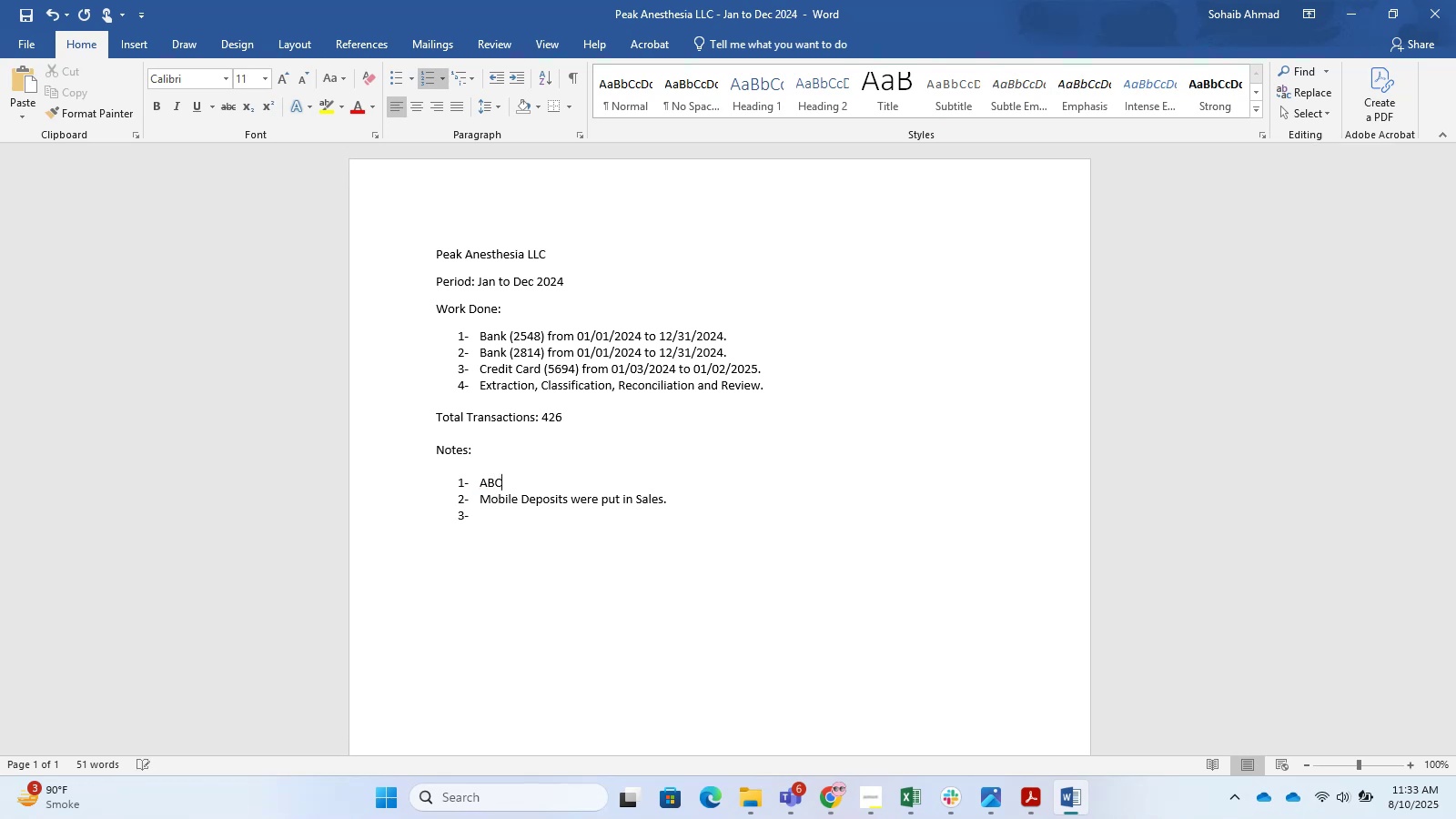 
key(Shift+ShiftLeft)
 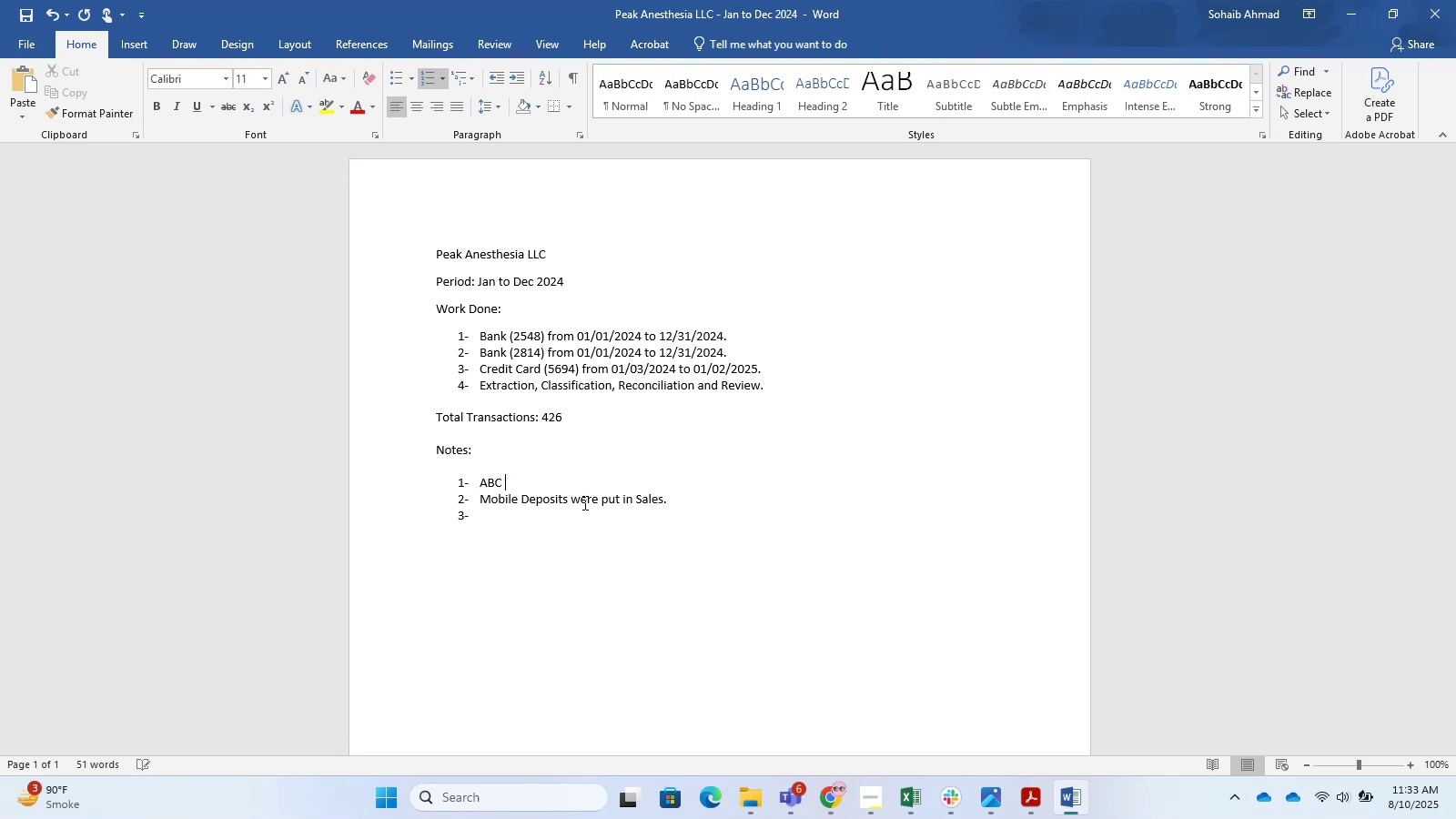 
key(I)
 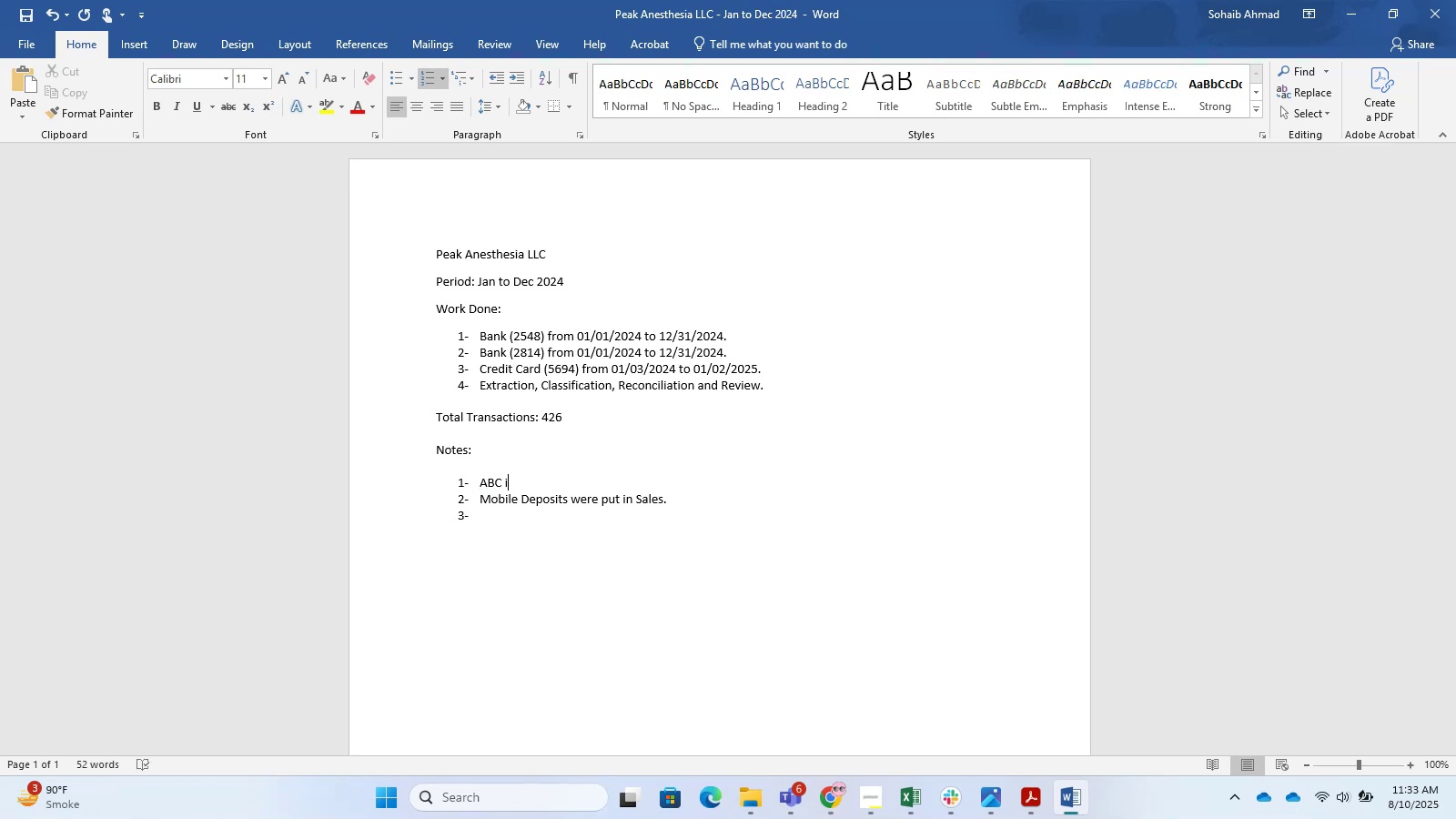 
key(Backspace)
type(Fitness)
 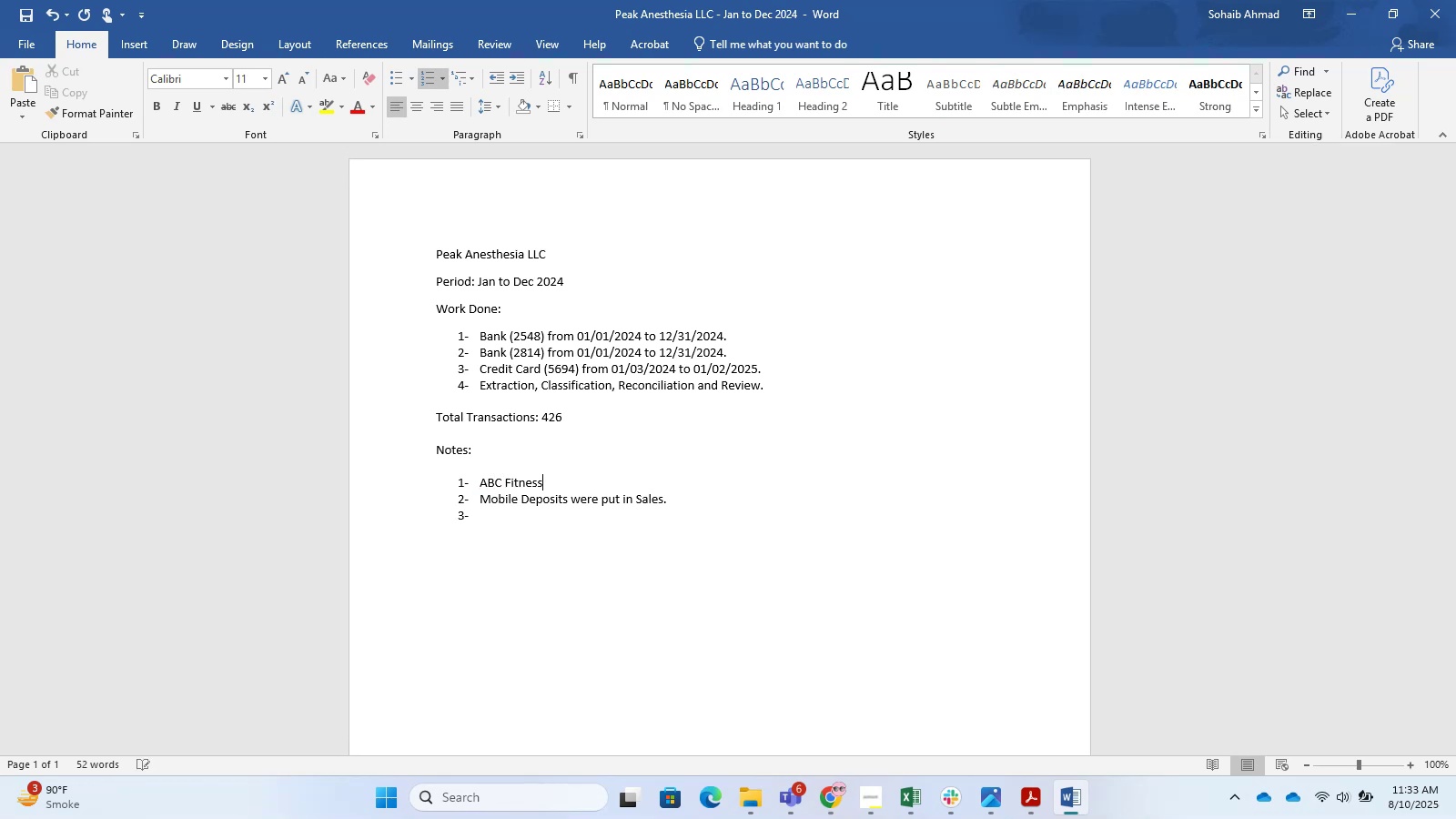 
wait(14.33)
 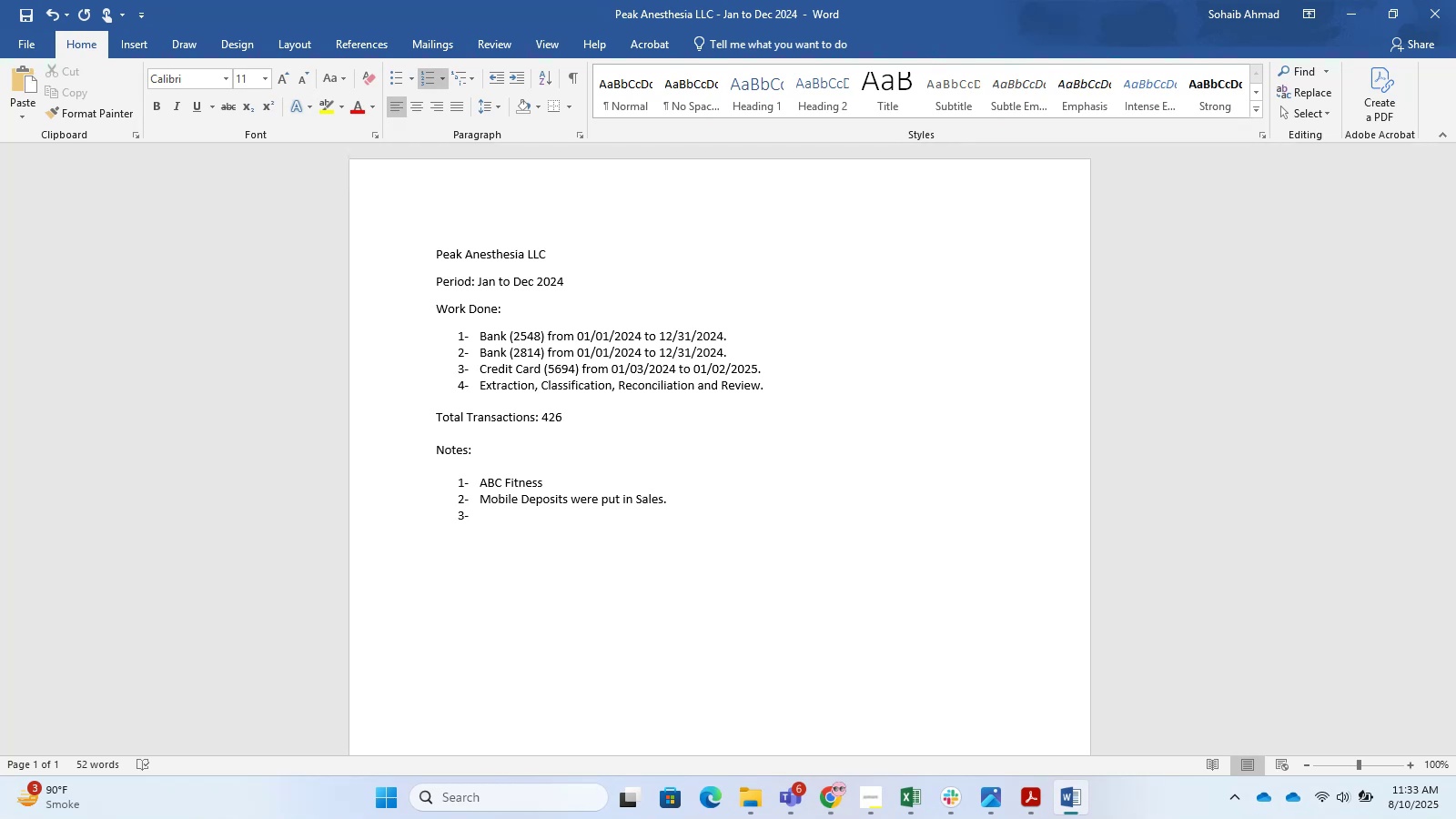 
key(Comma)
 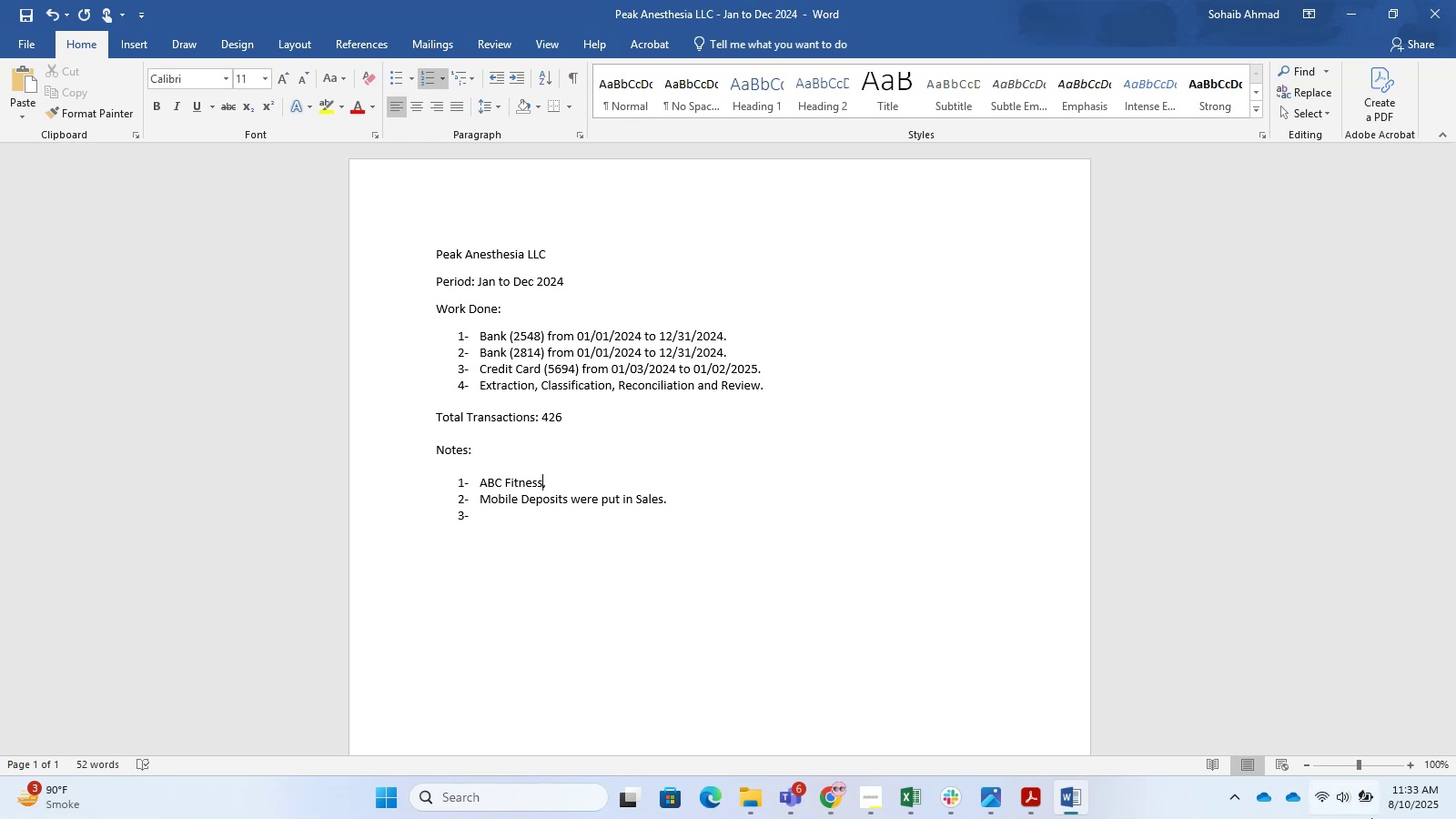 
key(Space)
 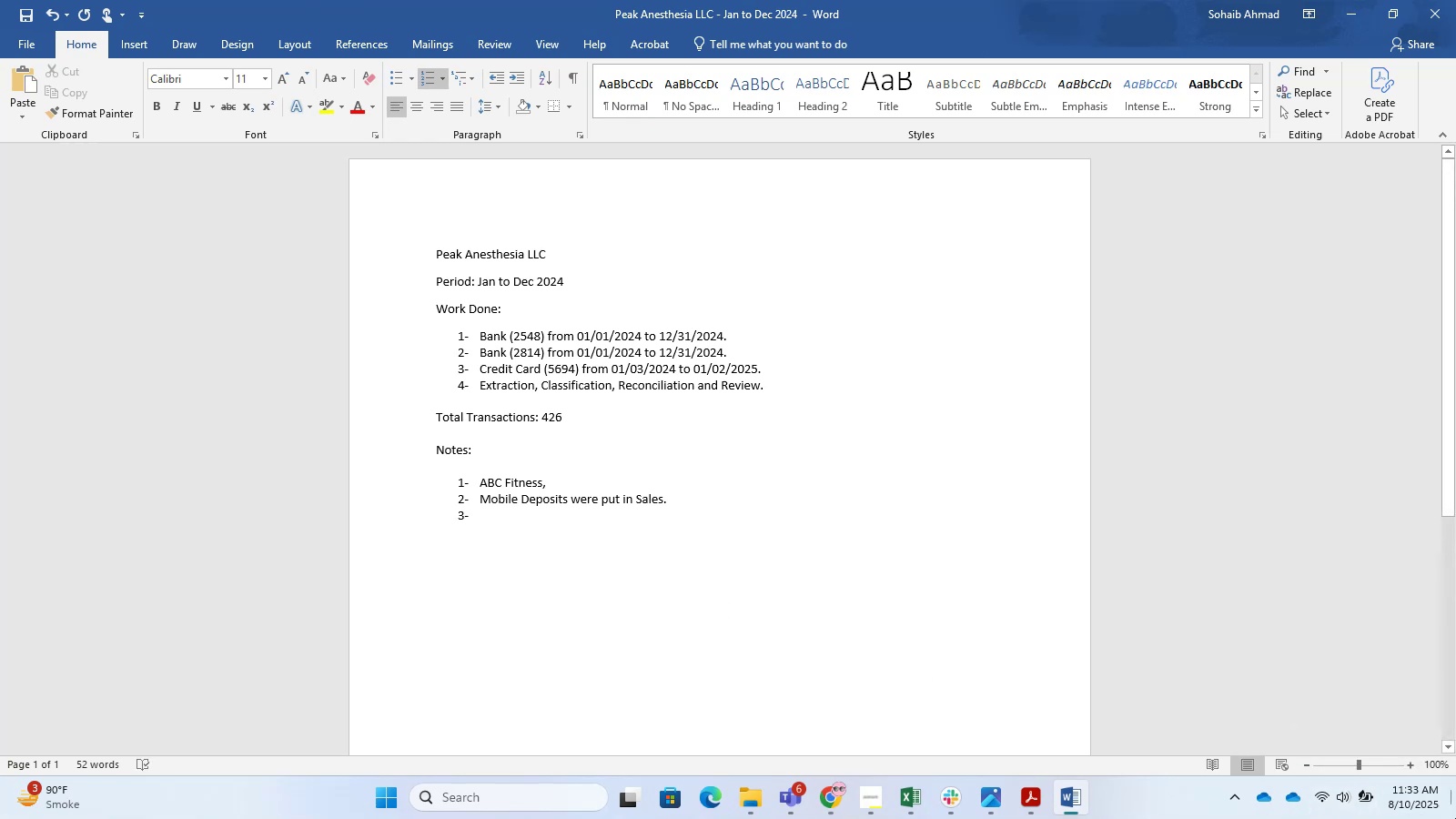 
key(Alt+AltLeft)
 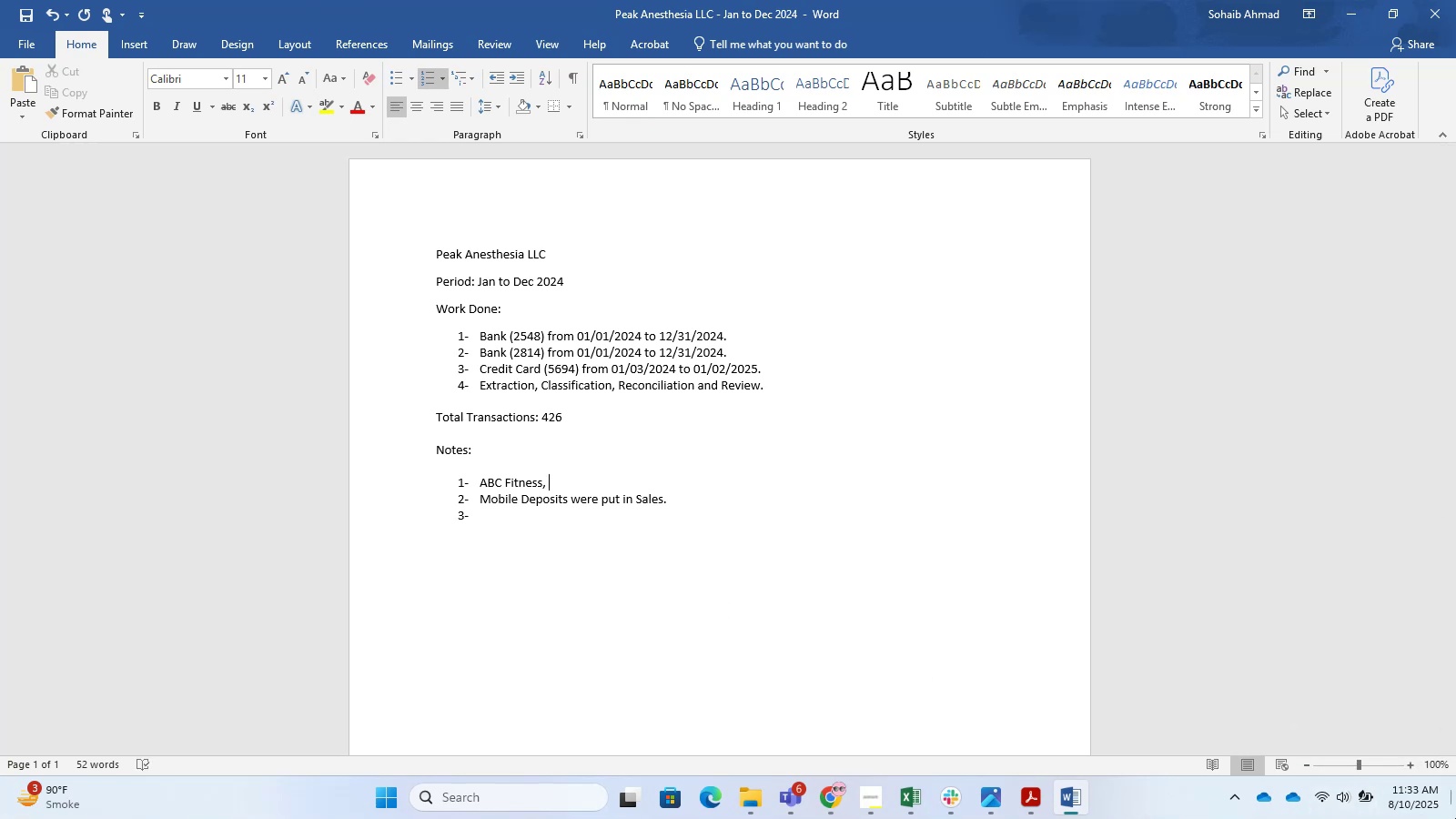 
key(Tab)
key(Tab)
type(Cah eqwtihrawal, )
 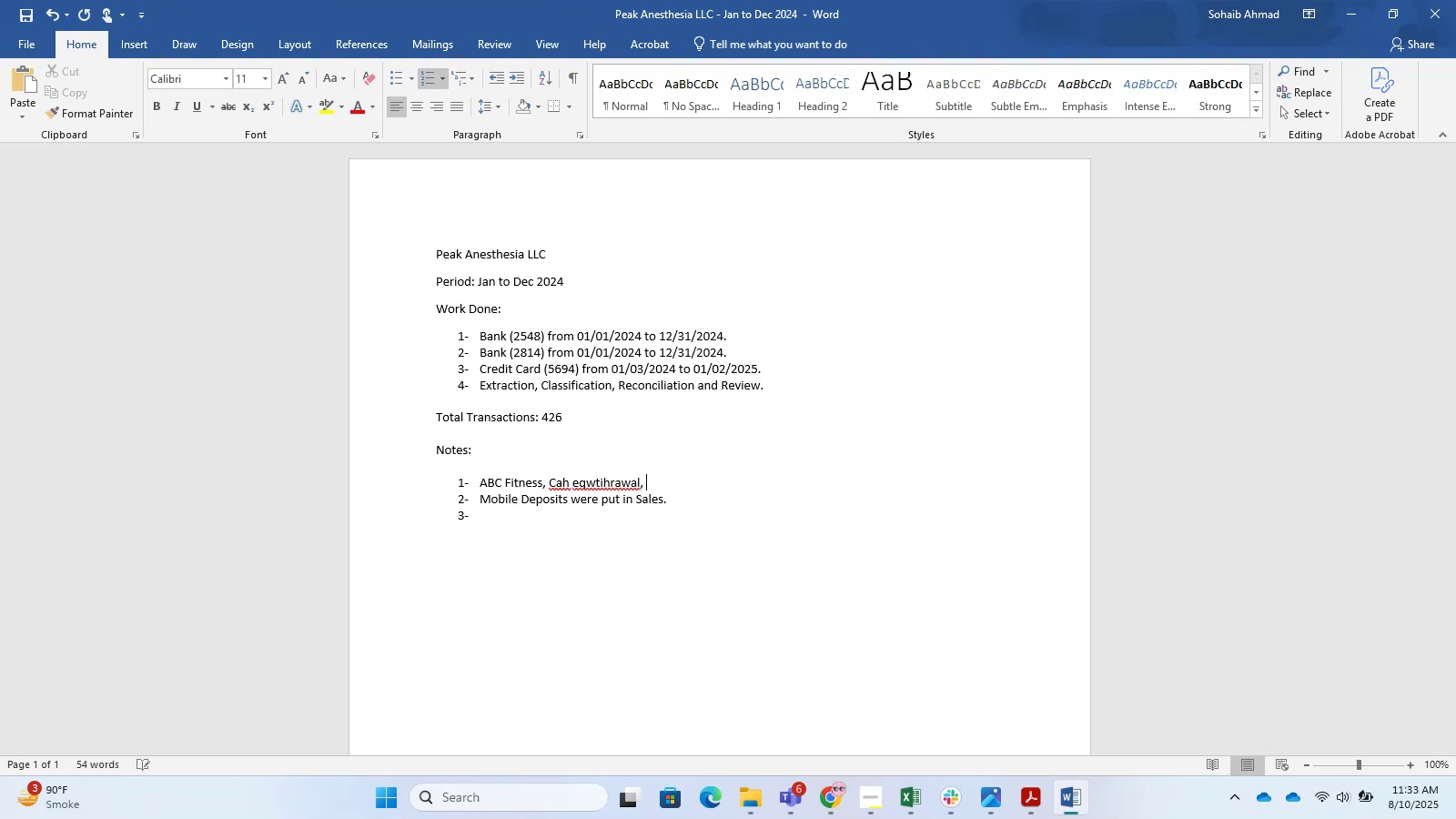 
scroll: coordinate [657, 323], scroll_direction: down, amount: 1.0
 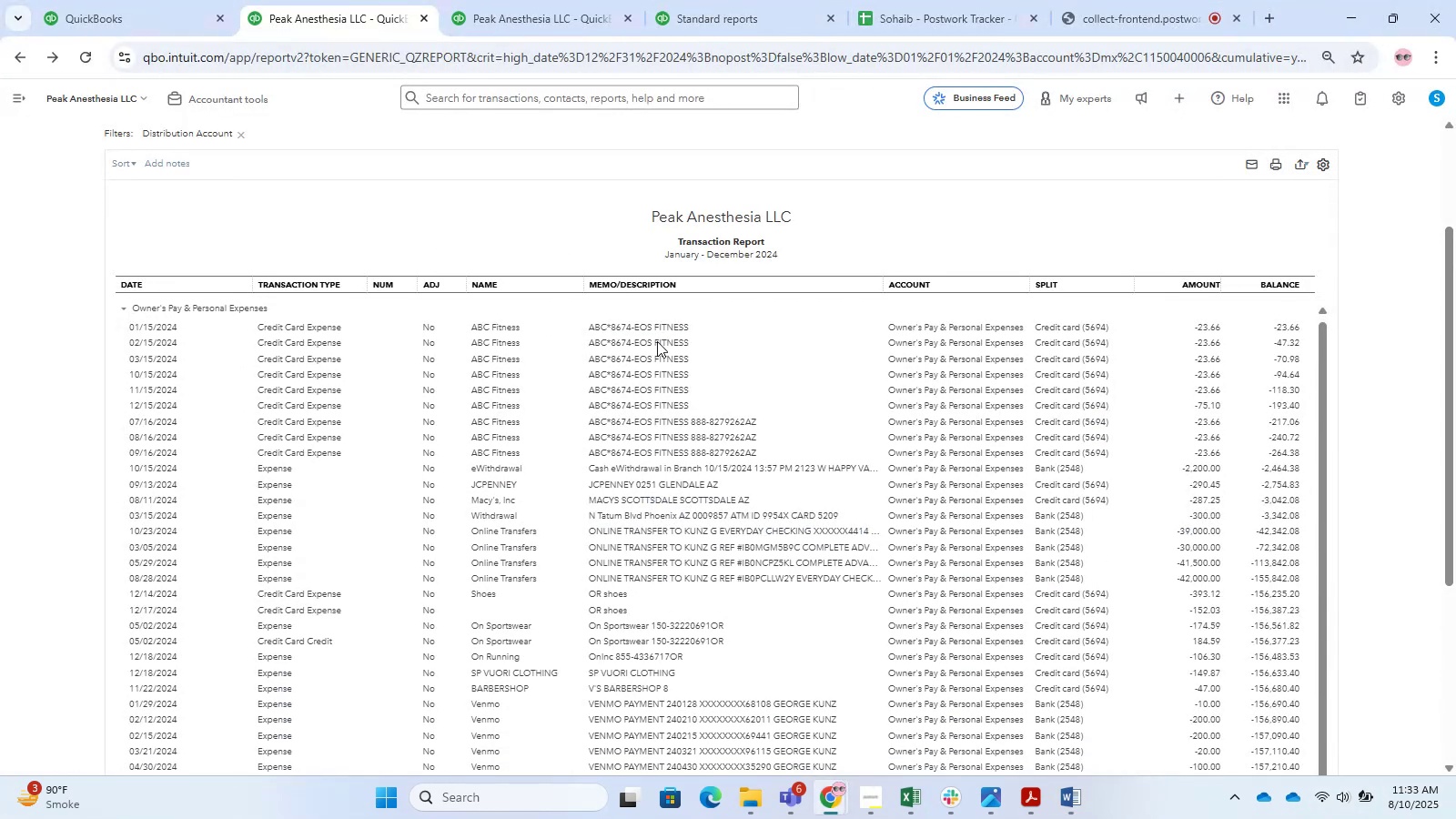 
hold_key(key=AltLeft, duration=0.36)
 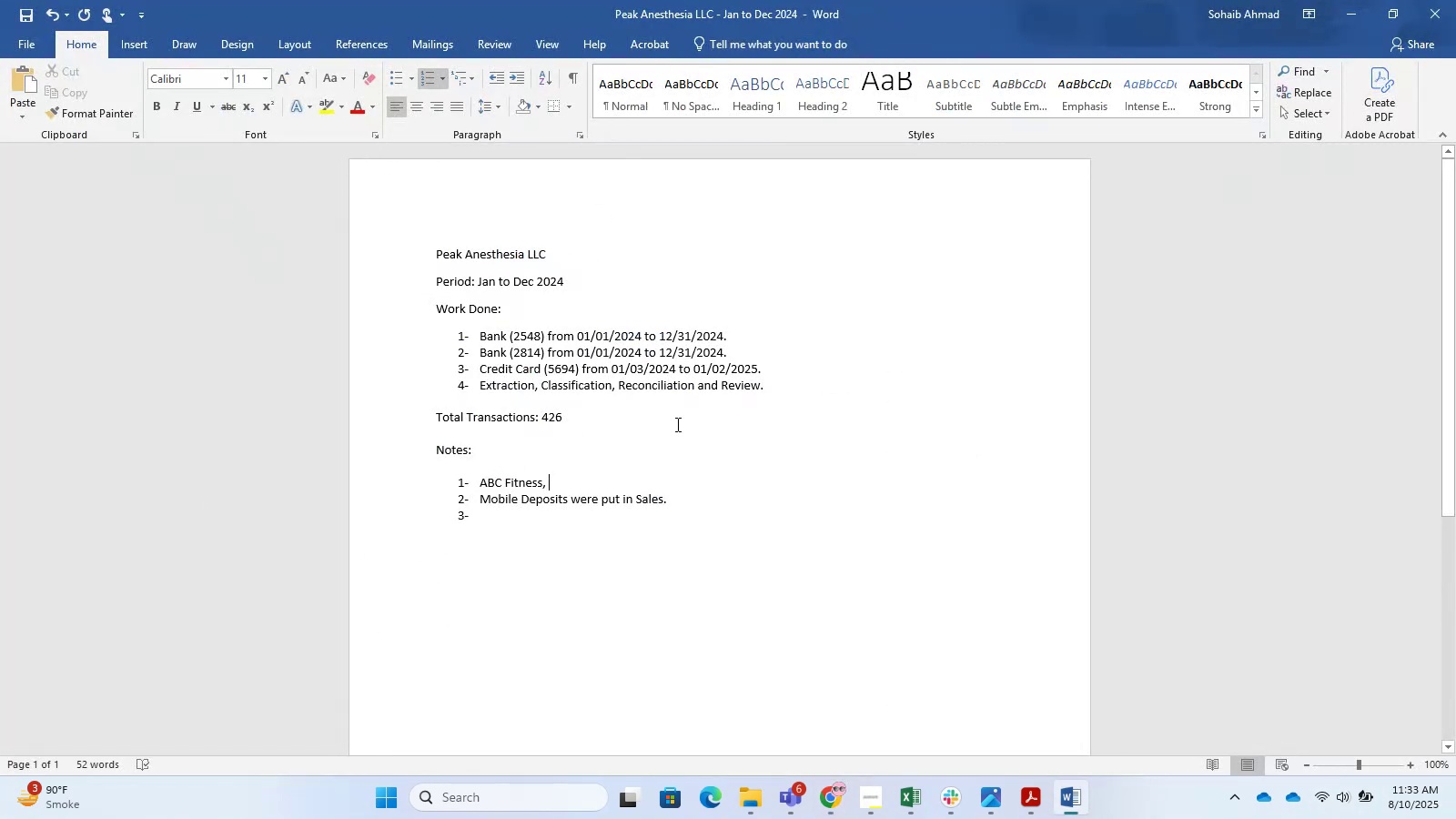 
left_click_drag(start_coordinate=[582, 483], to_coordinate=[582, 493])
 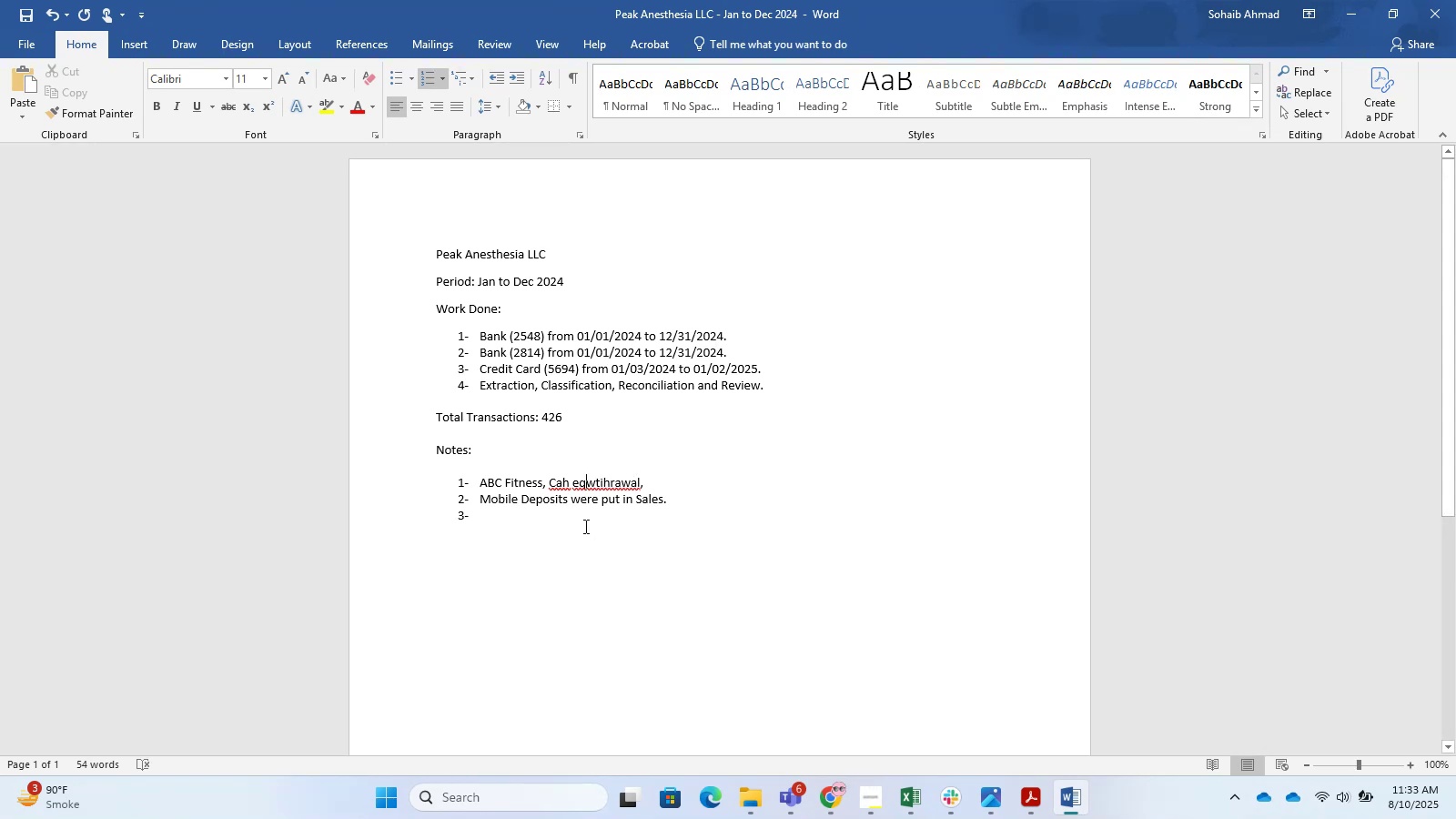 
key(Backspace)
 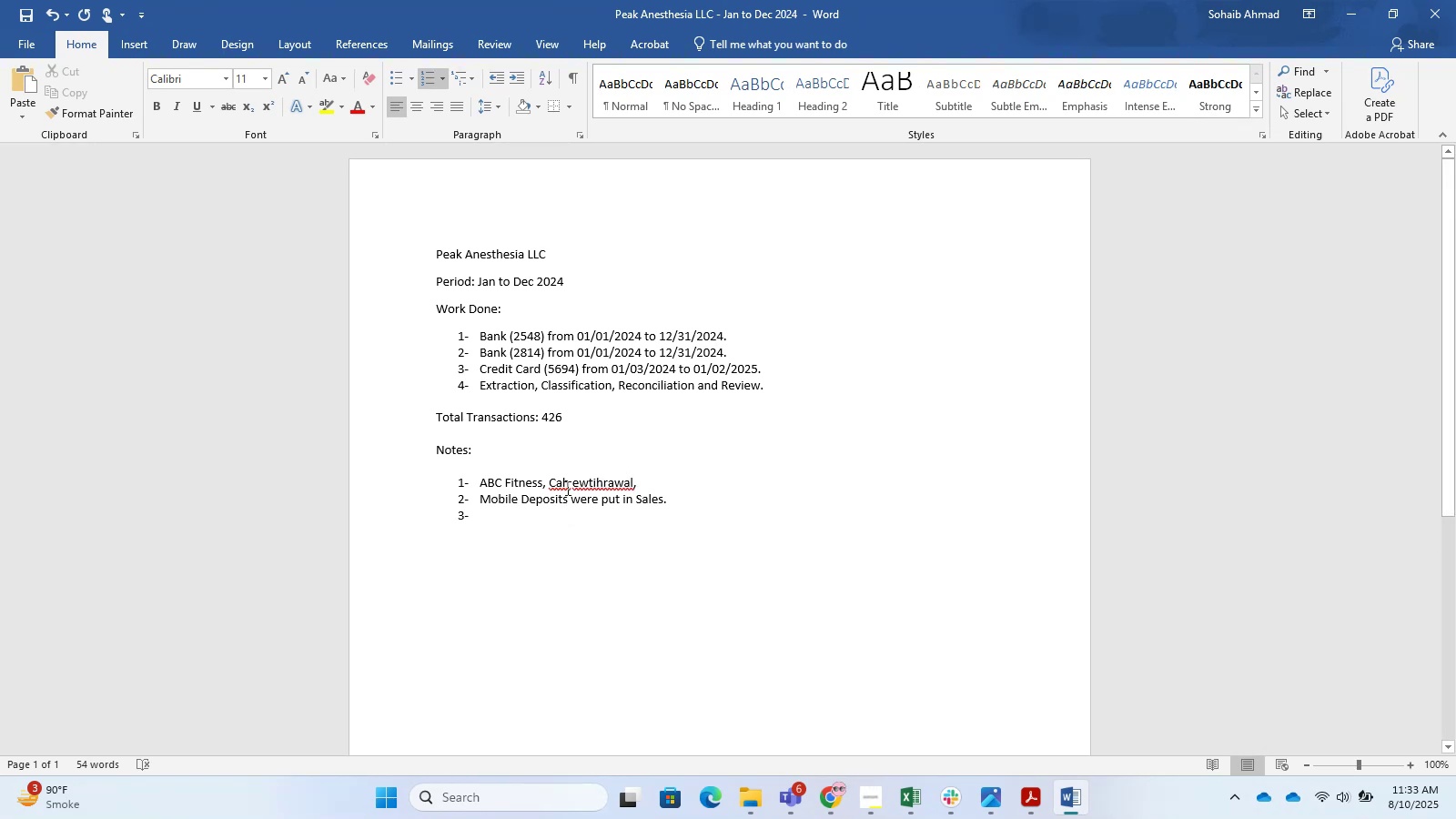 
left_click([561, 484])
 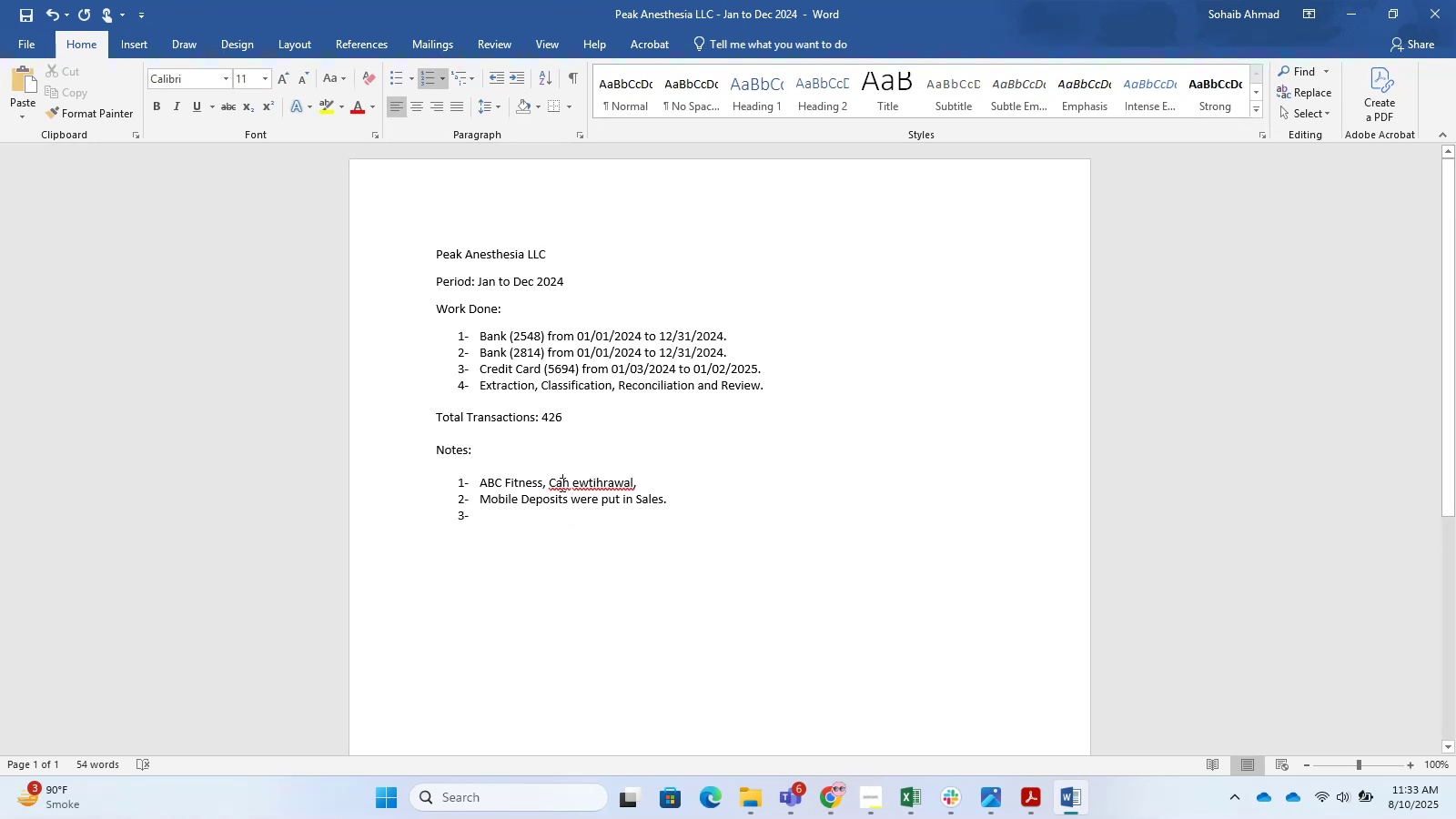 
key(S)
 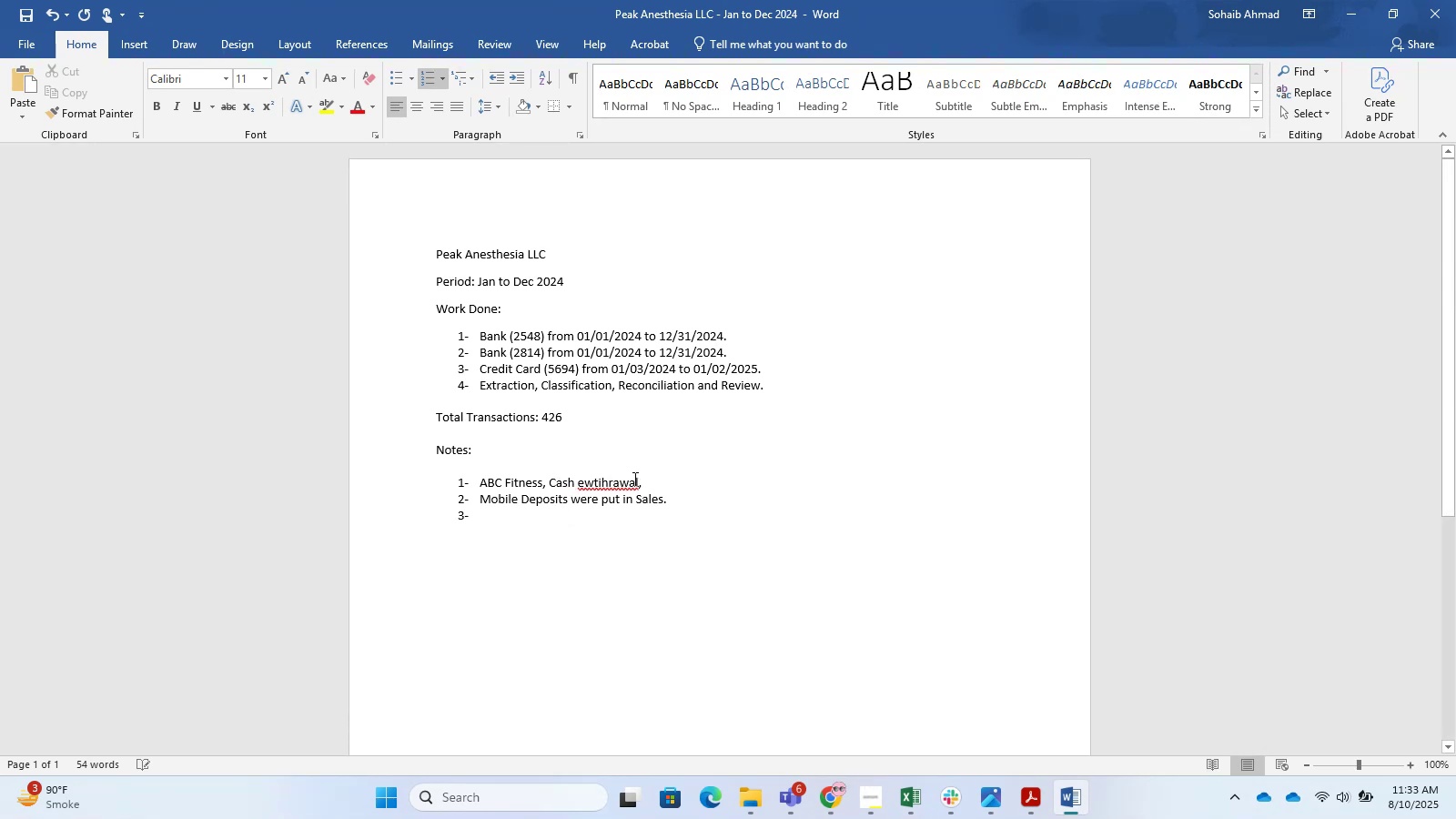 
right_click([610, 479])
 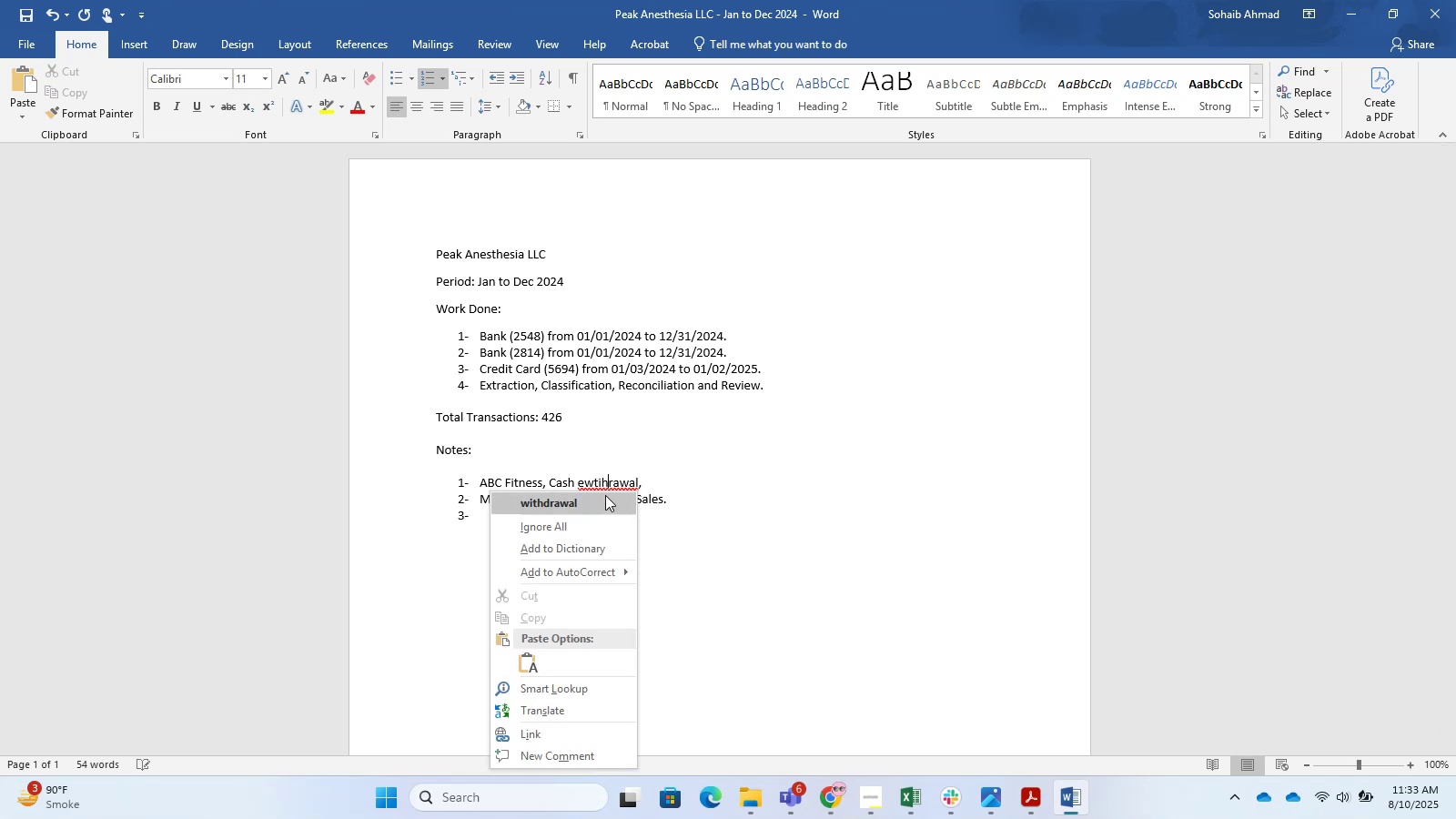 
left_click([601, 495])
 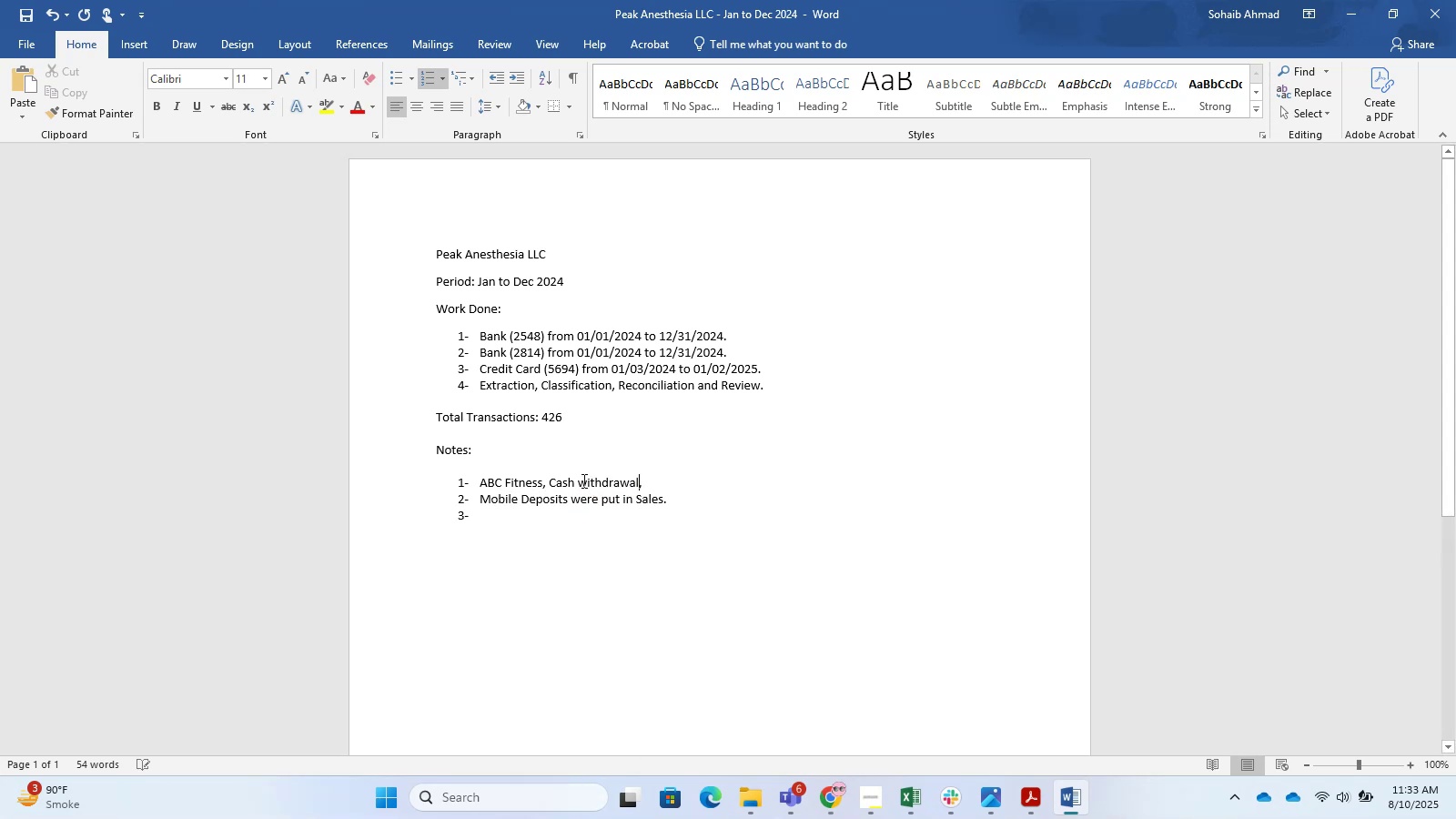 
left_click([581, 480])
 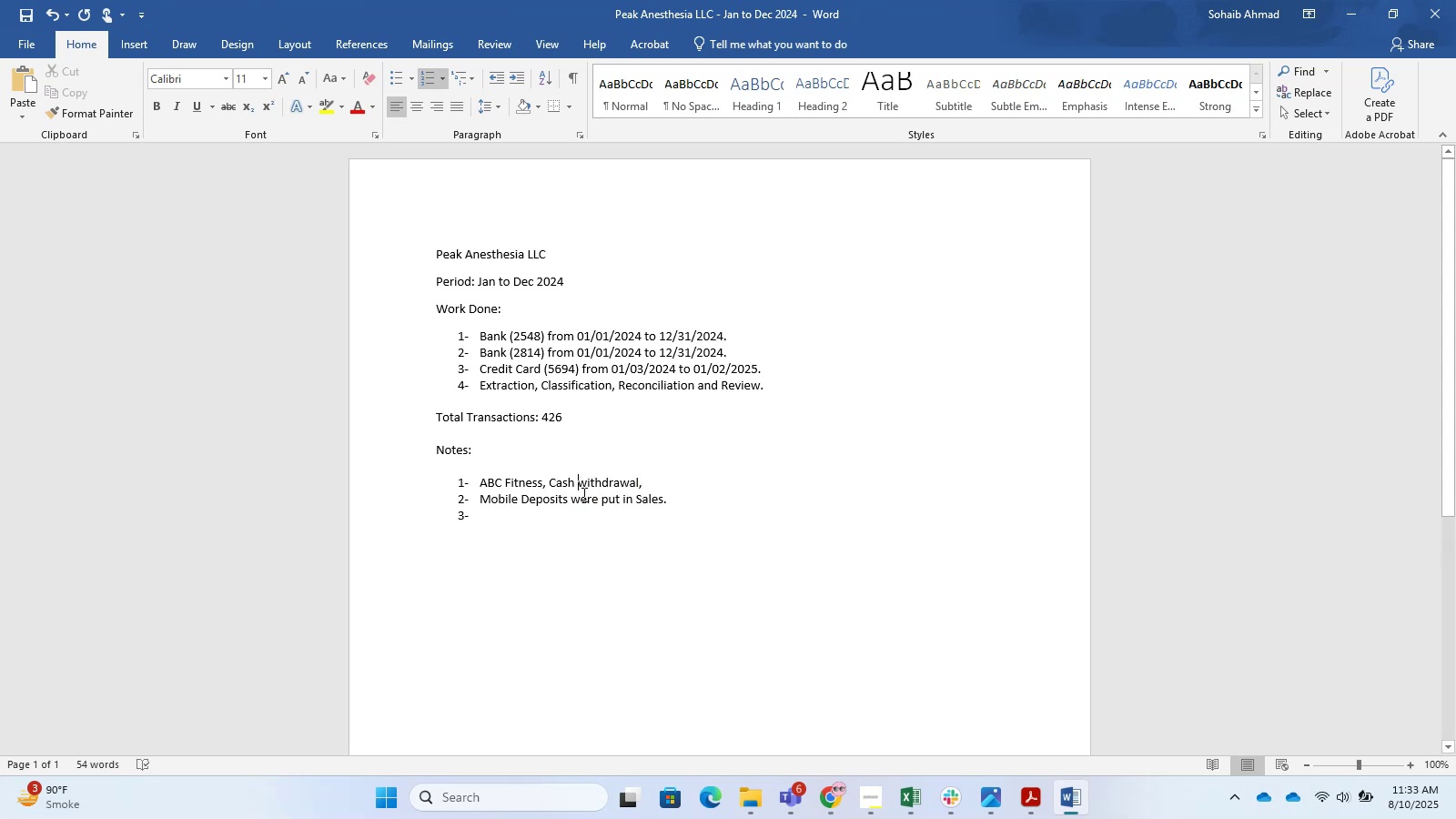 
key(Shift+E)
 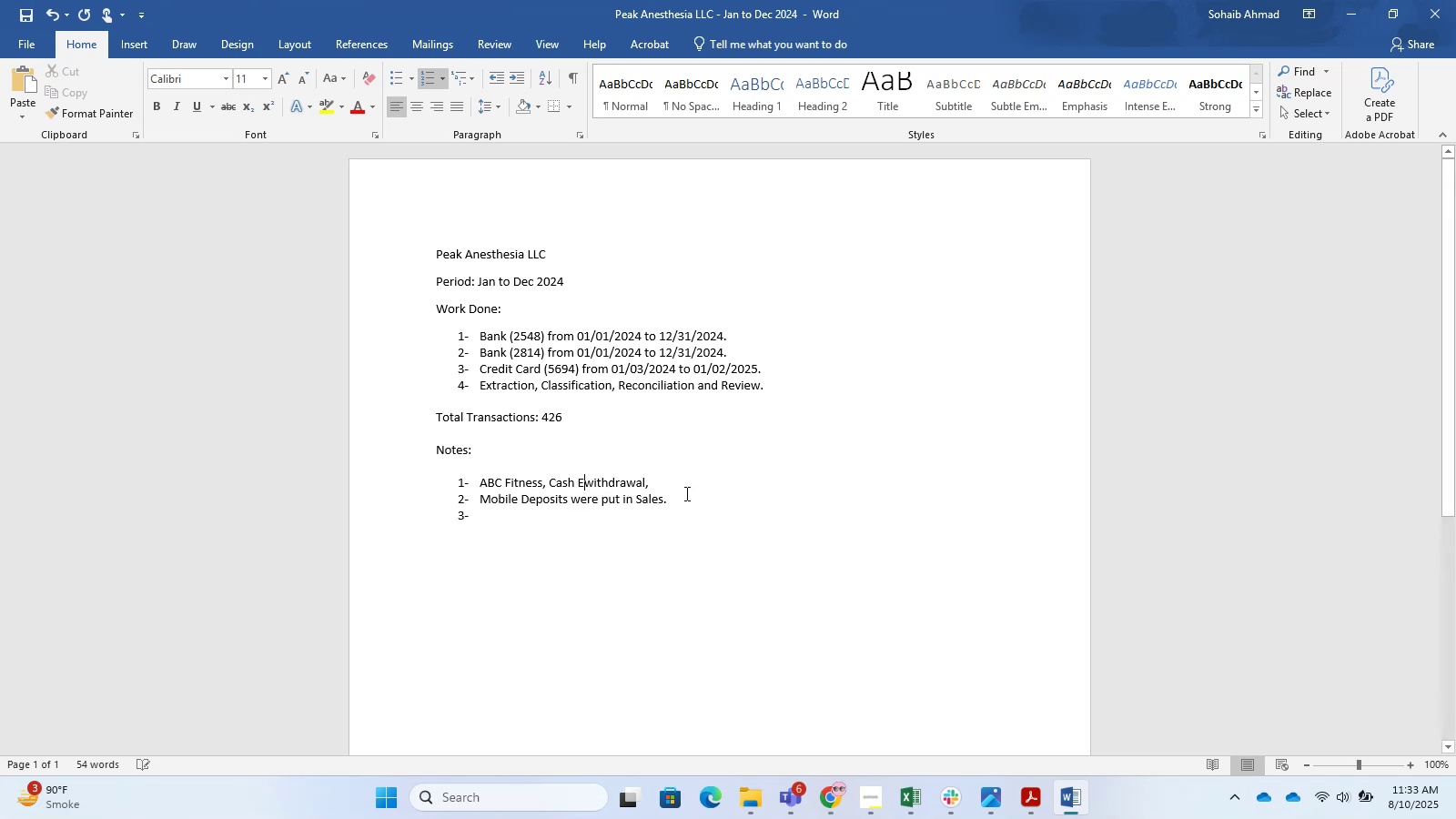 
left_click([693, 488])
 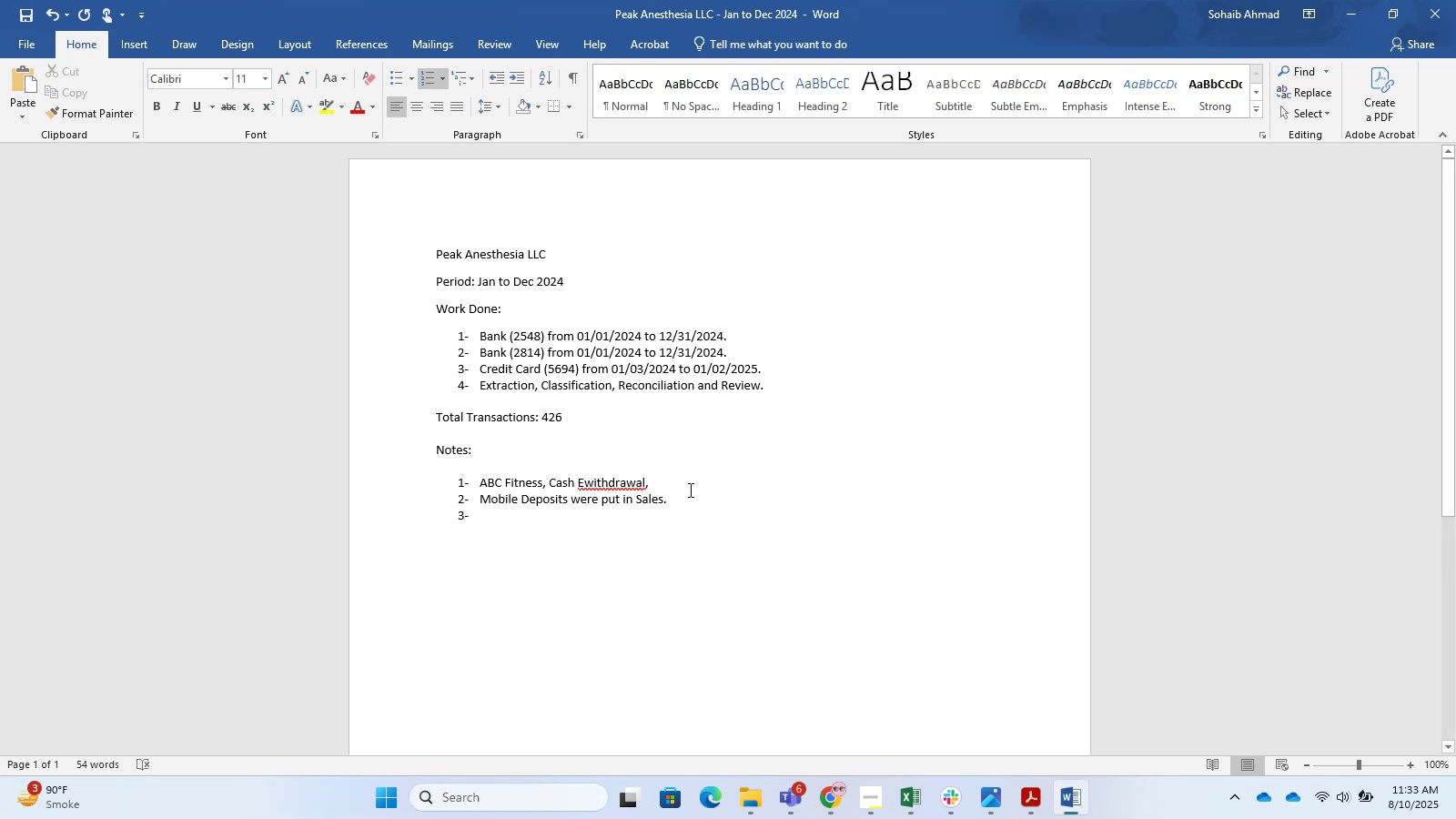 
key(Alt+Shift+Tab)
 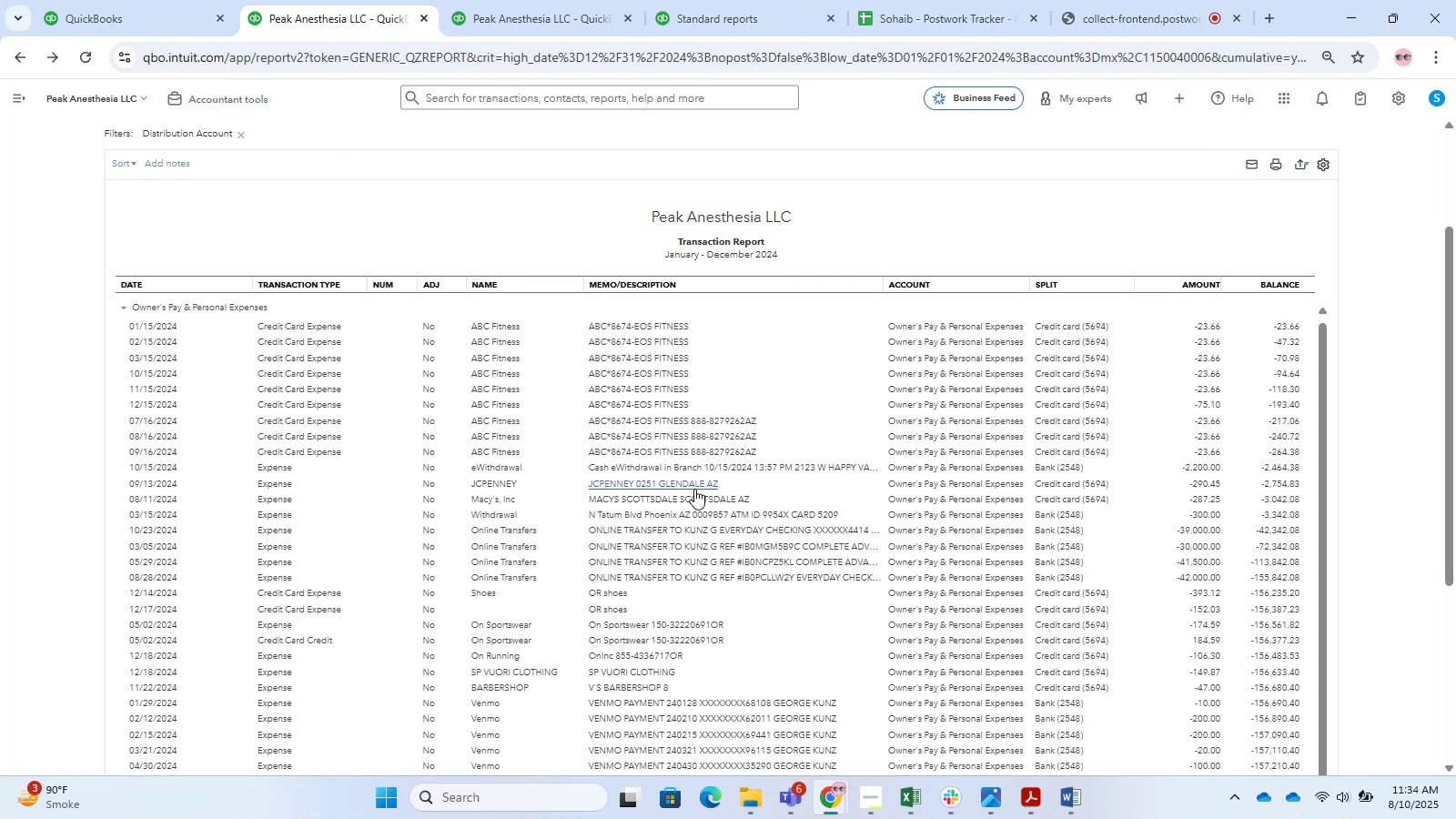 
wait(17.52)
 